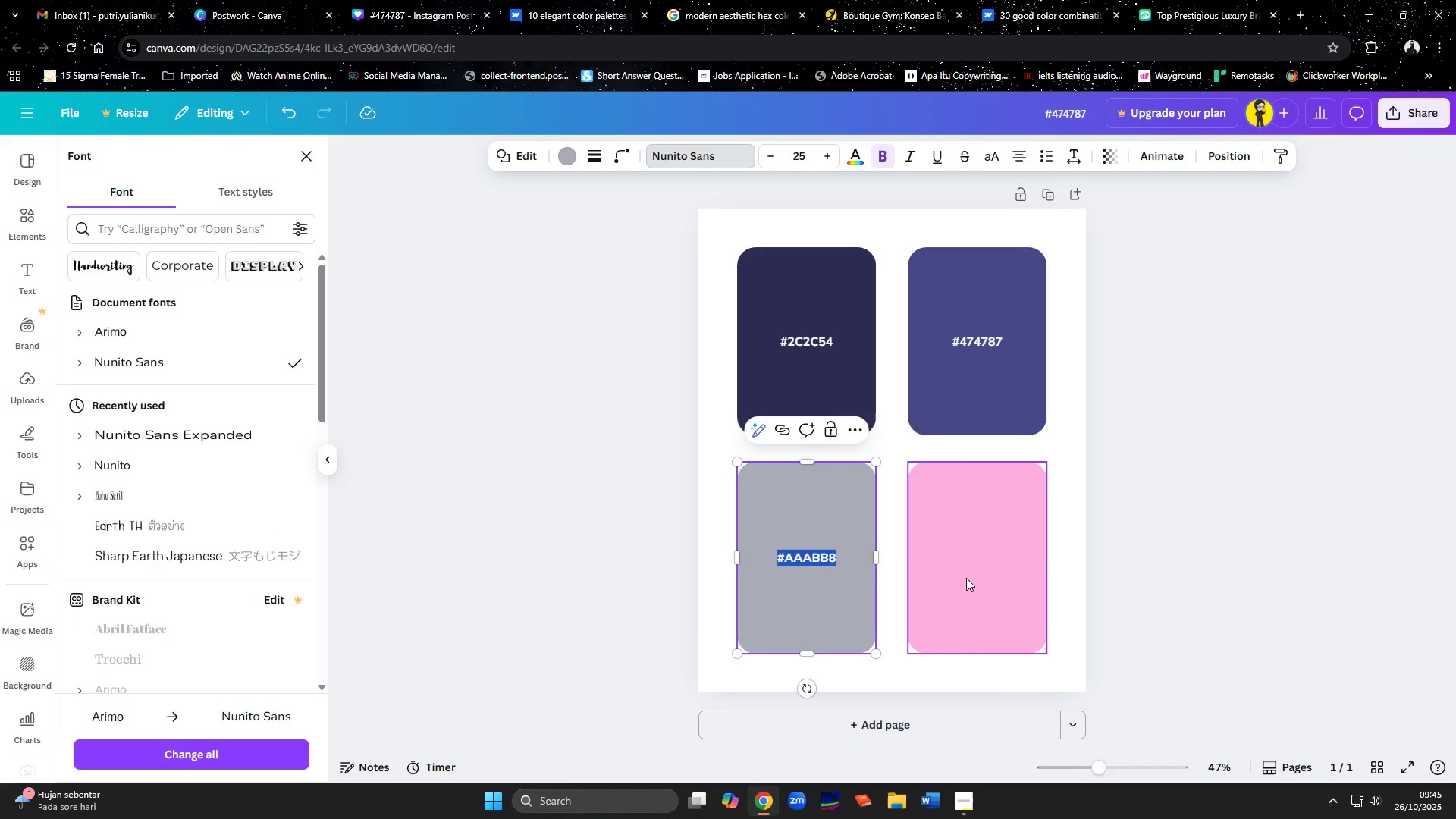 
left_click([966, 578])
 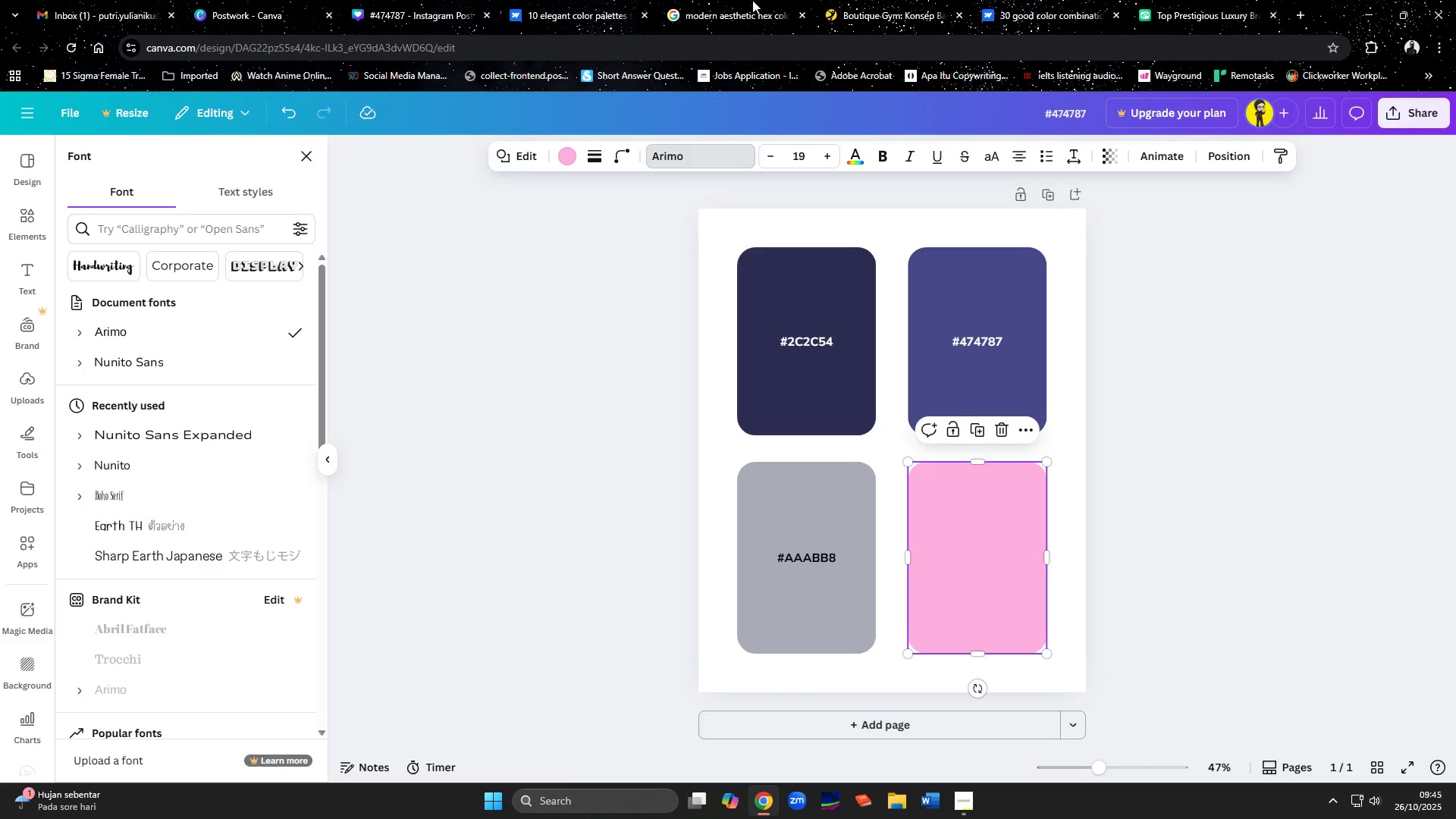 
left_click([604, 0])
 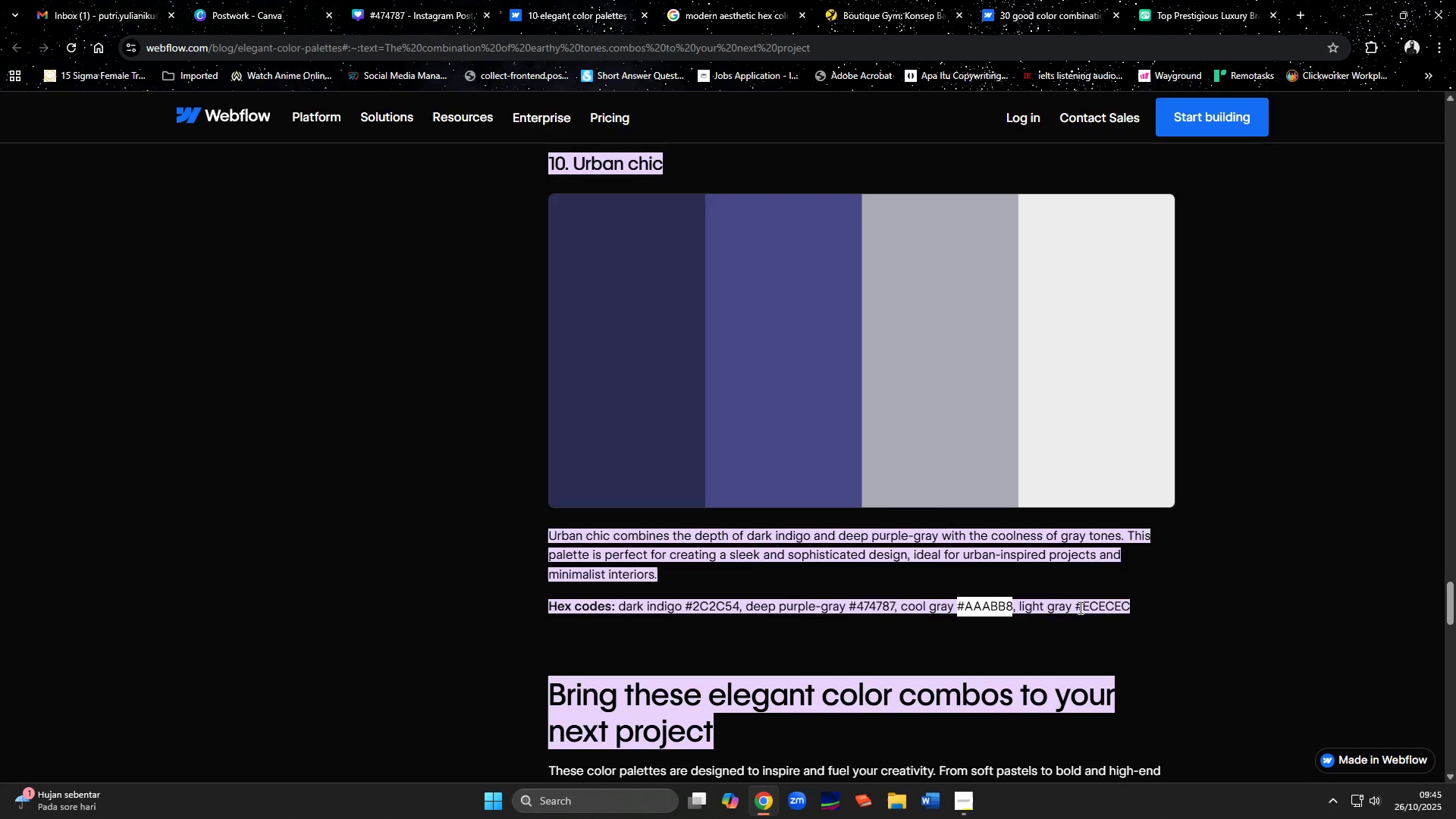 
left_click_drag(start_coordinate=[1076, 609], to_coordinate=[1134, 613])
 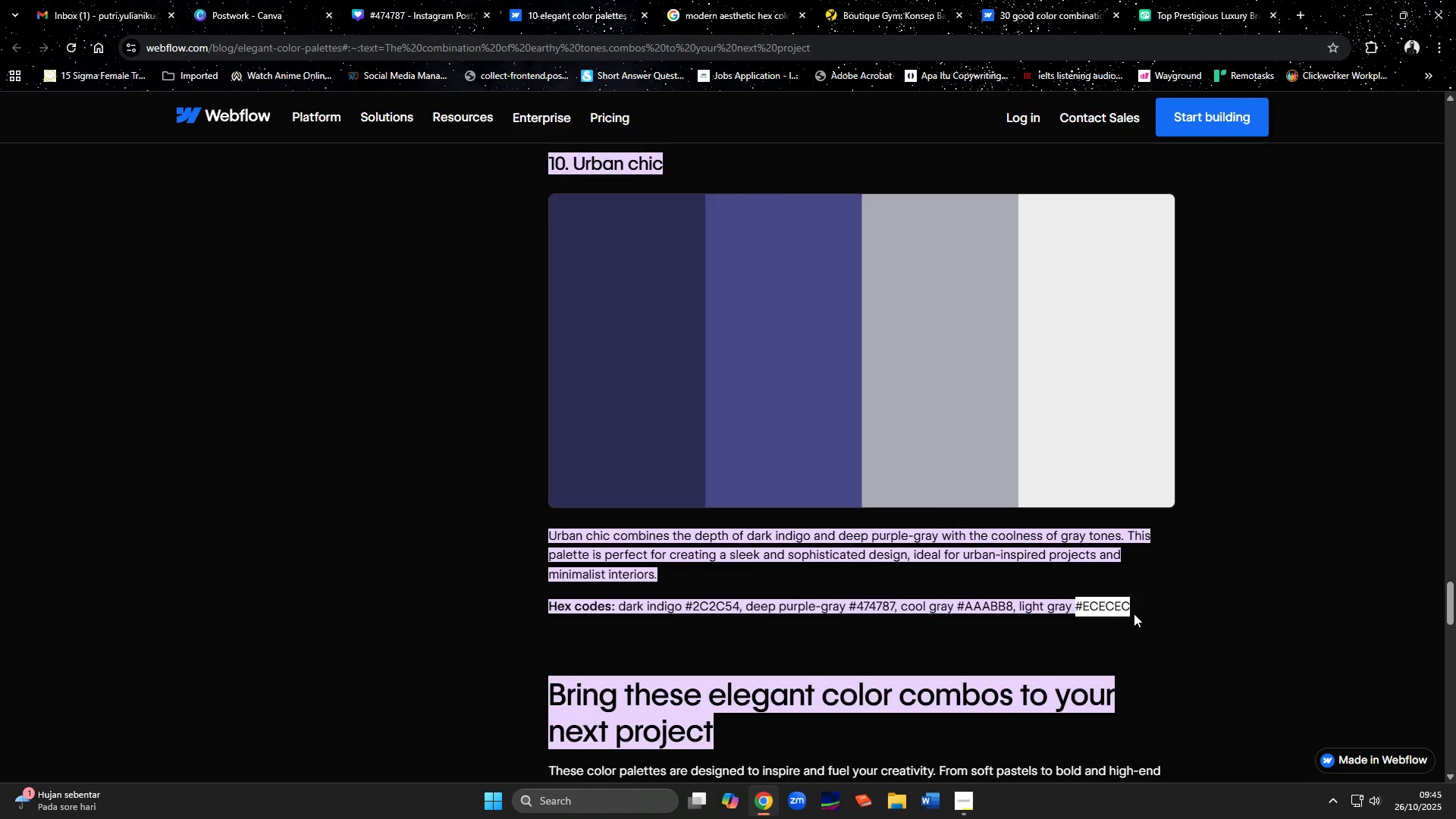 
key(Control+C)
 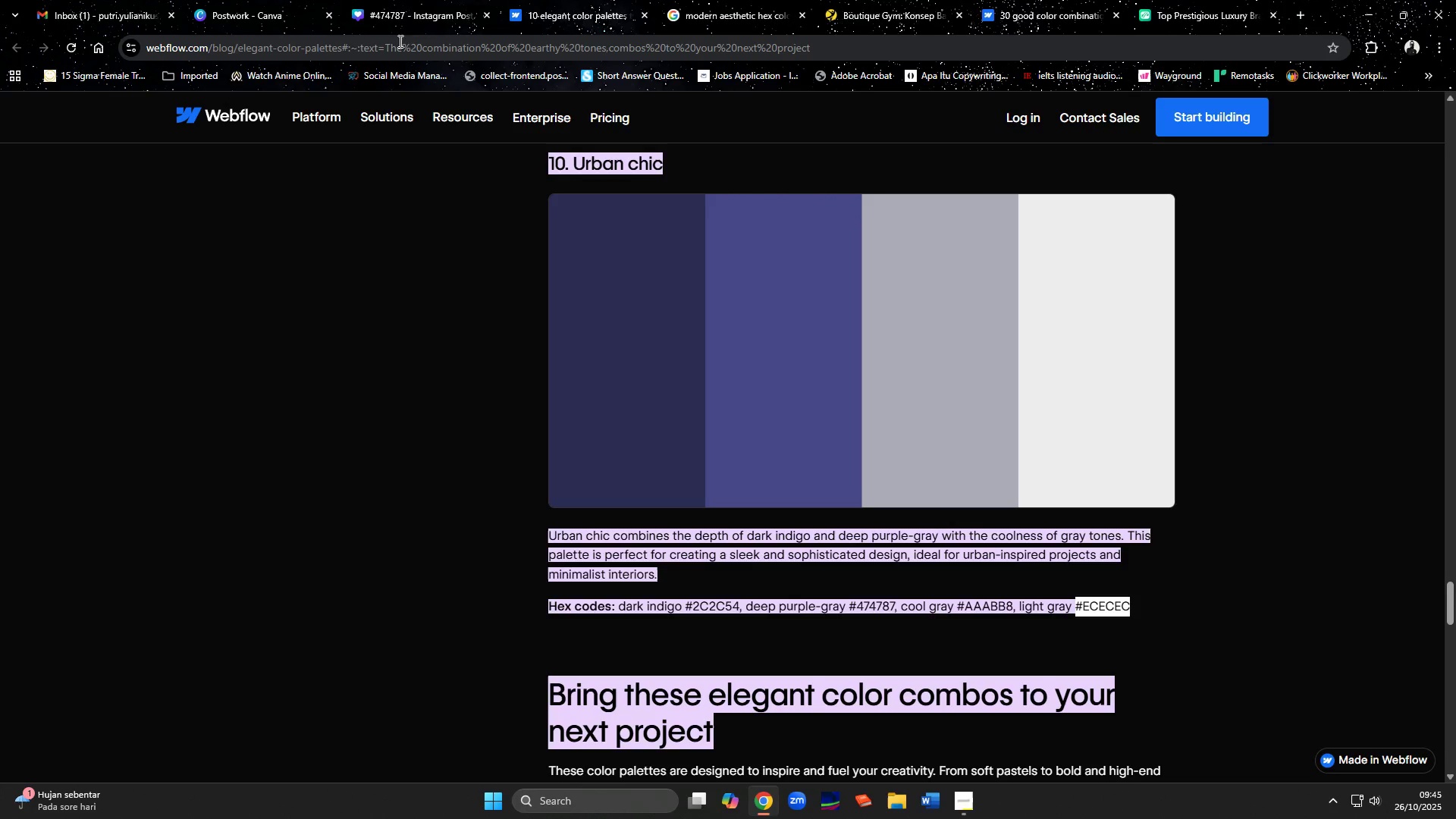 
left_click([407, 14])
 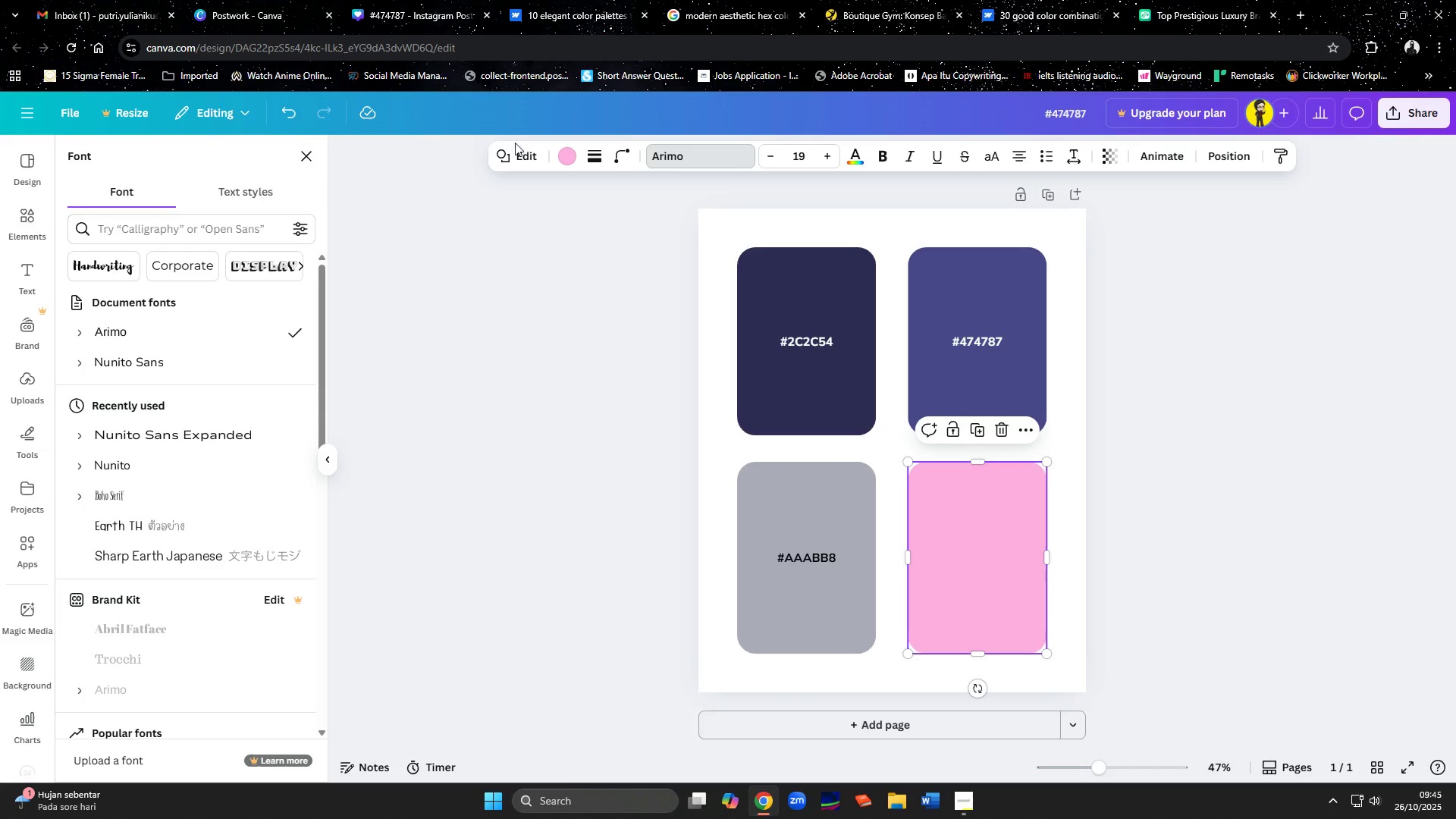 
left_click([563, 154])
 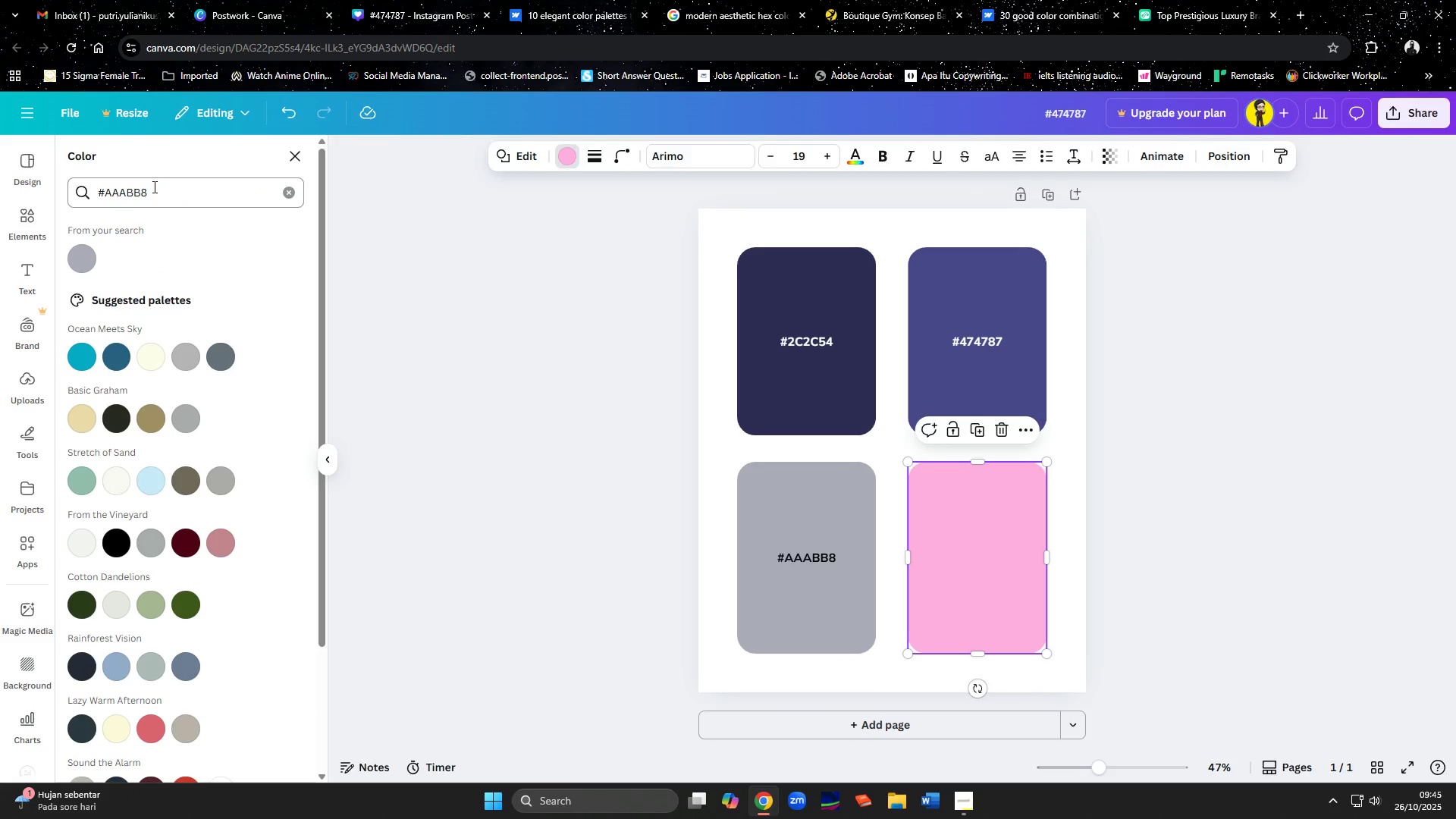 
left_click_drag(start_coordinate=[153, 187], to_coordinate=[40, 186])
 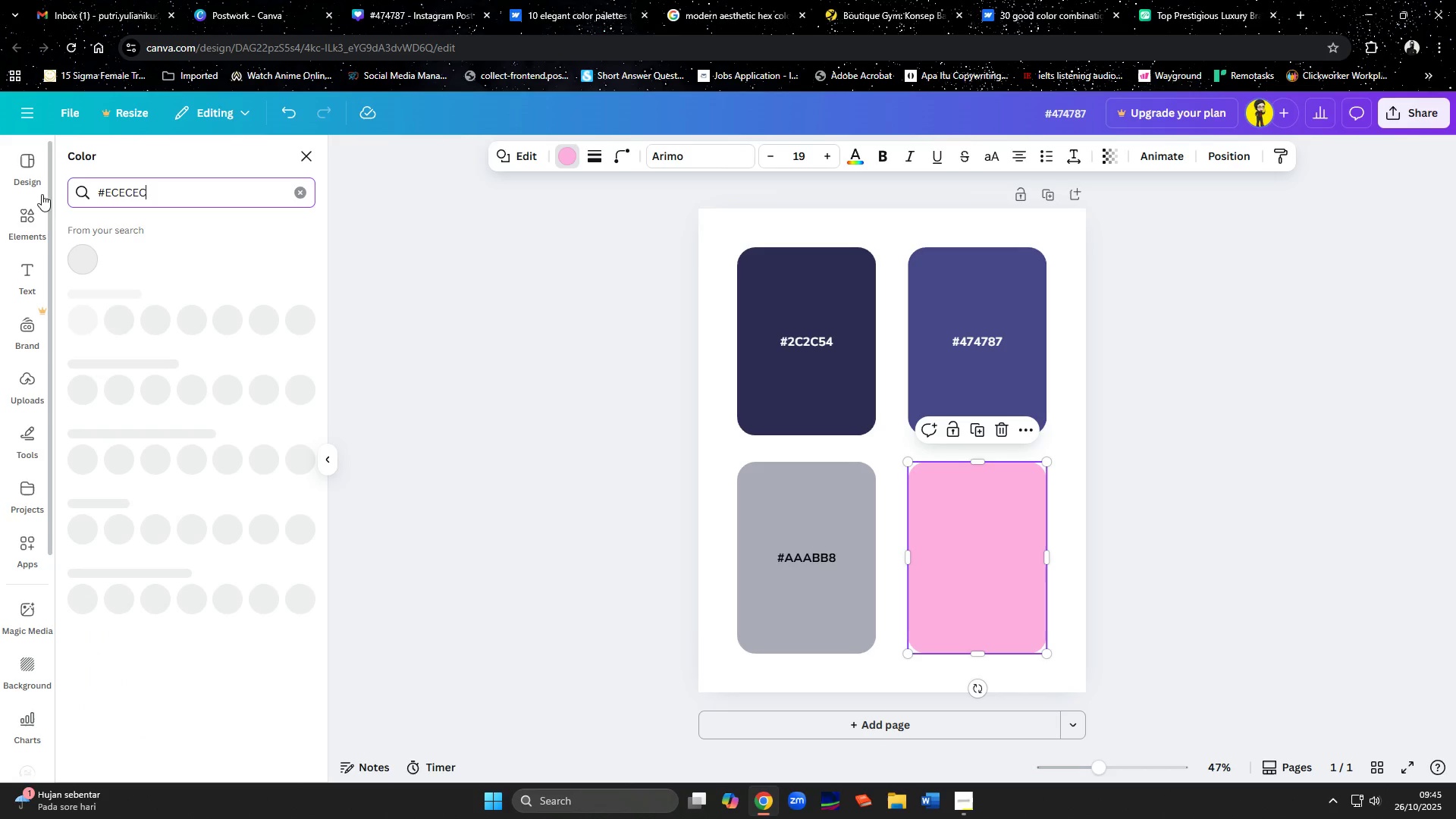 
key(Control+ControlLeft)
 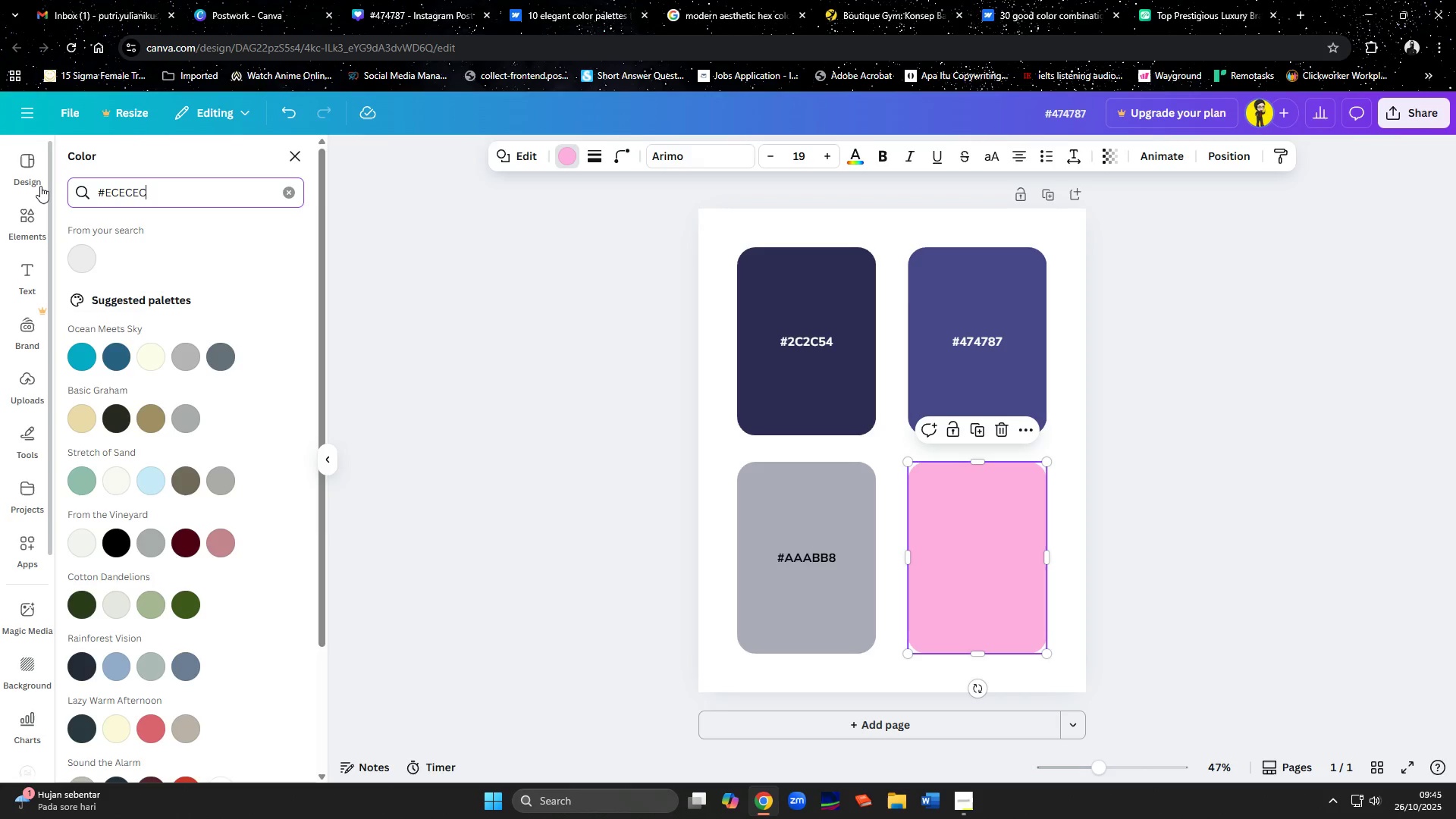 
key(Control+V)
 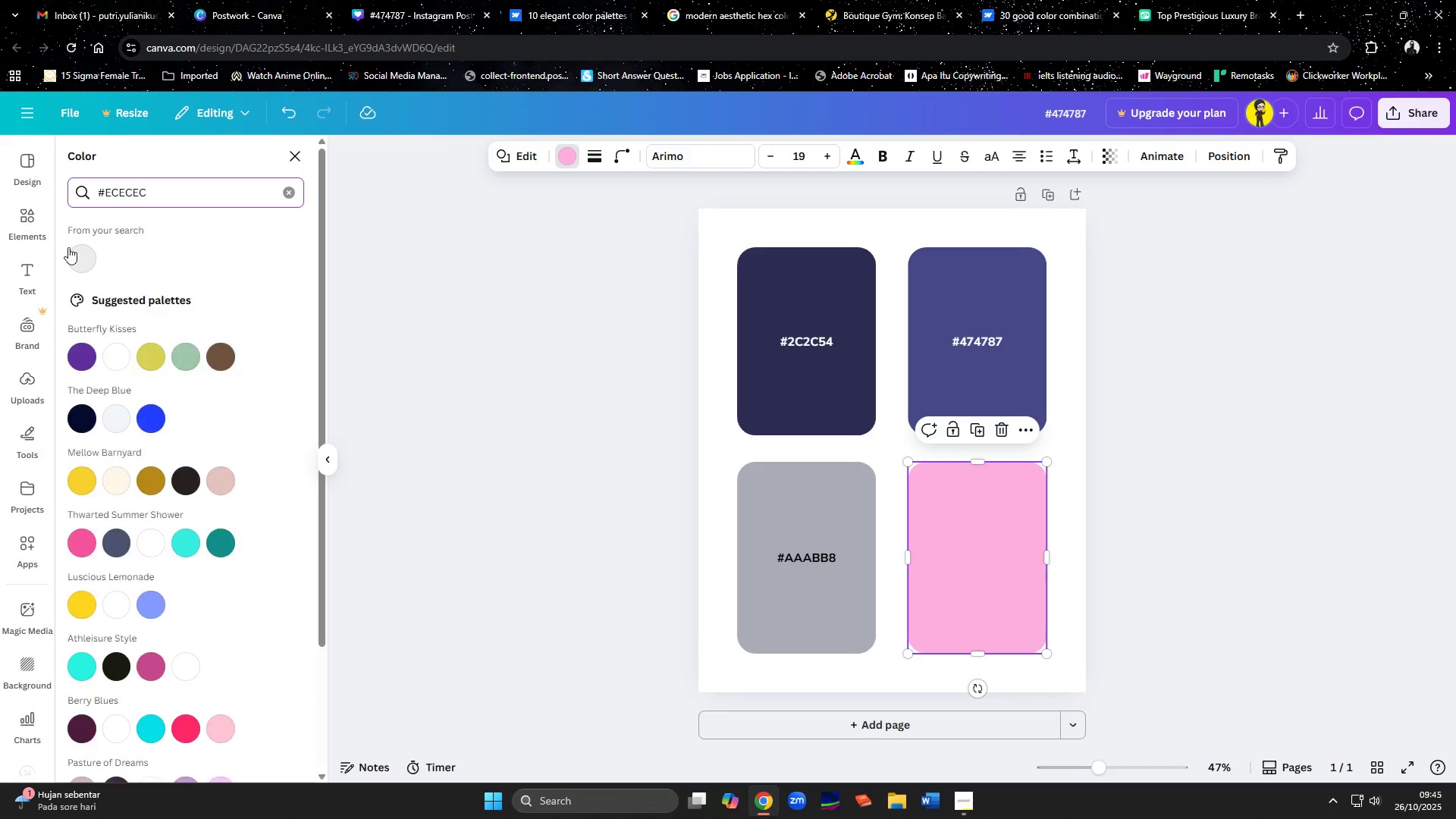 
left_click([81, 253])
 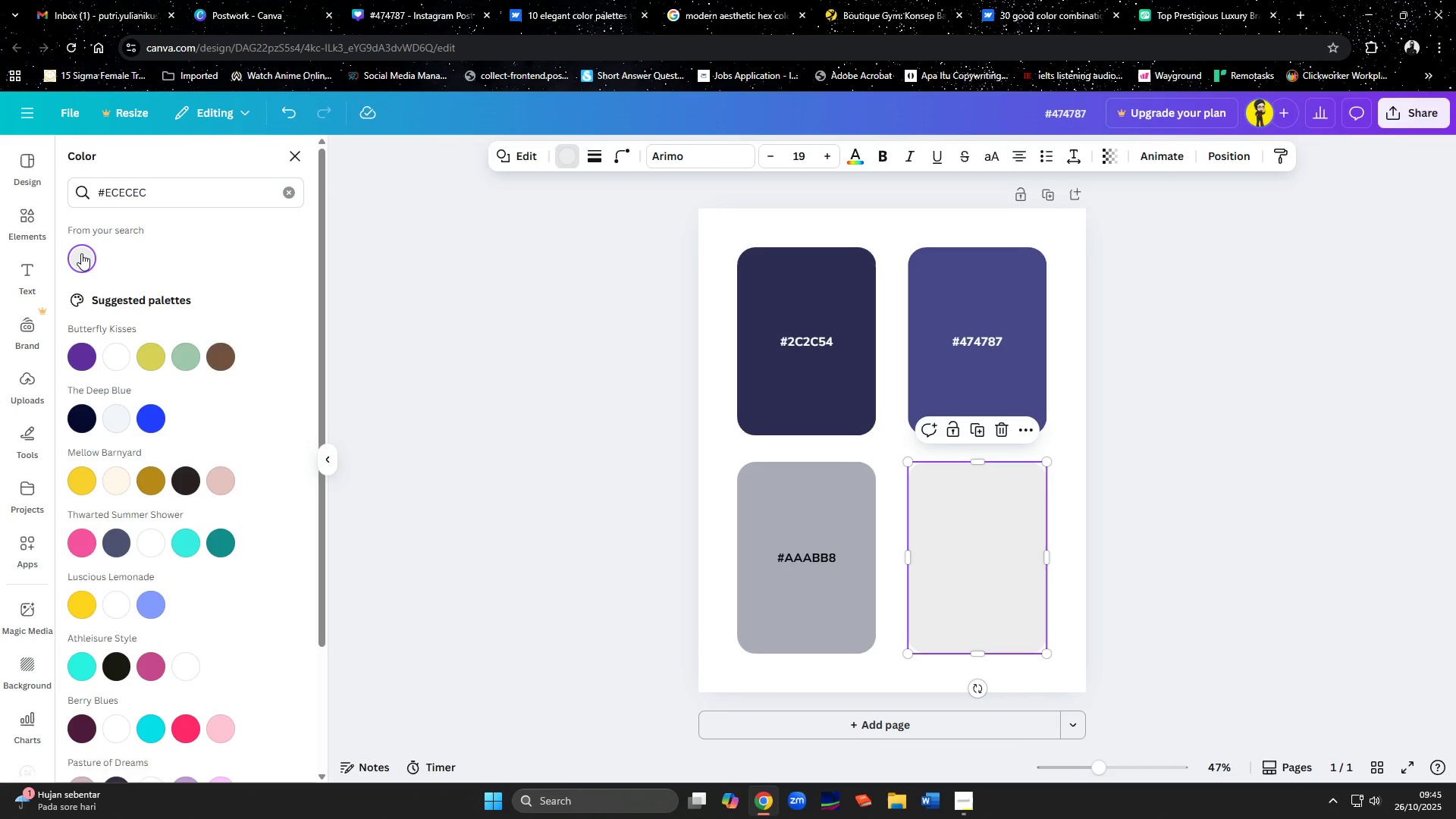 
left_click([81, 253])
 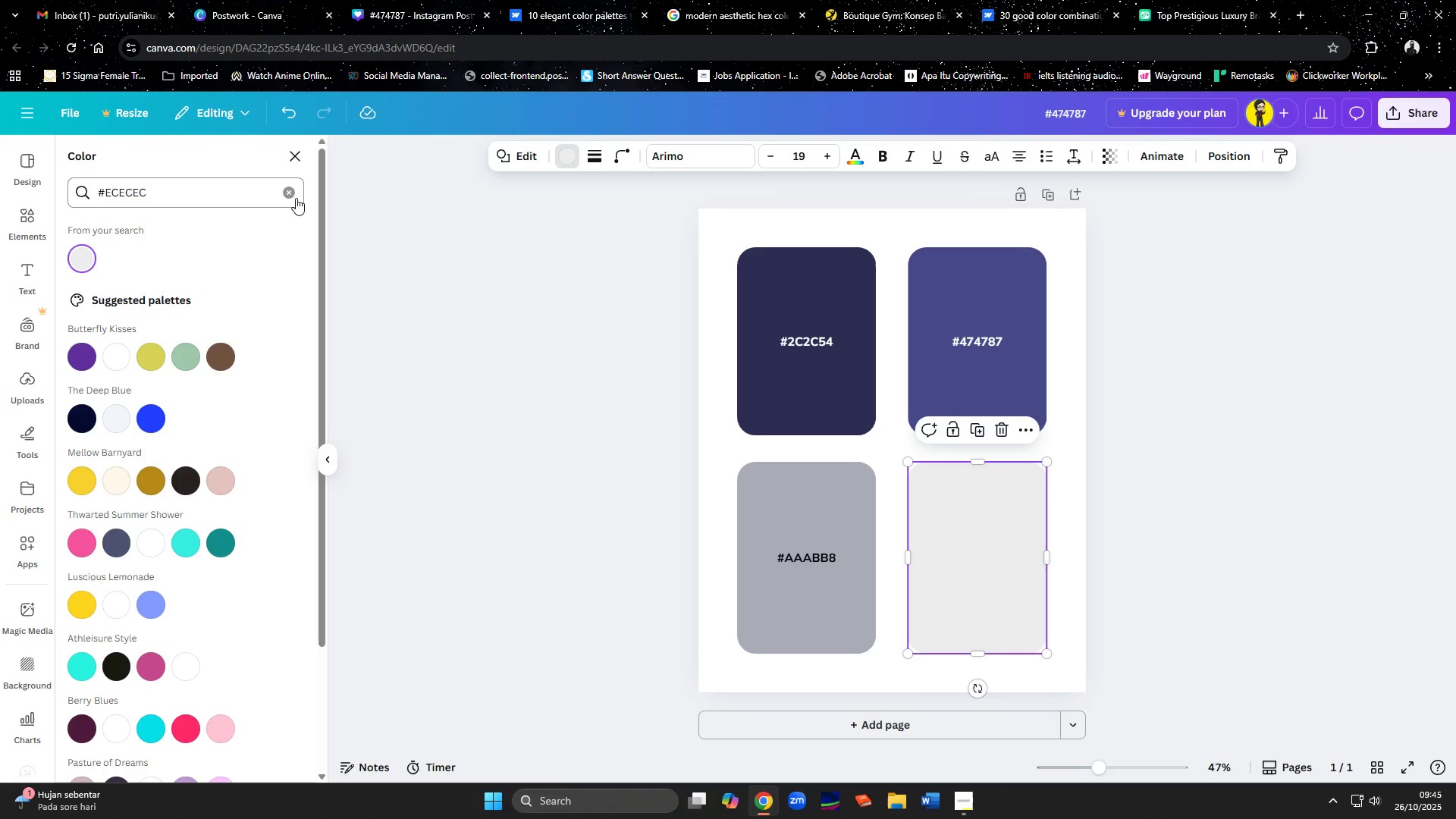 
left_click([286, 193])
 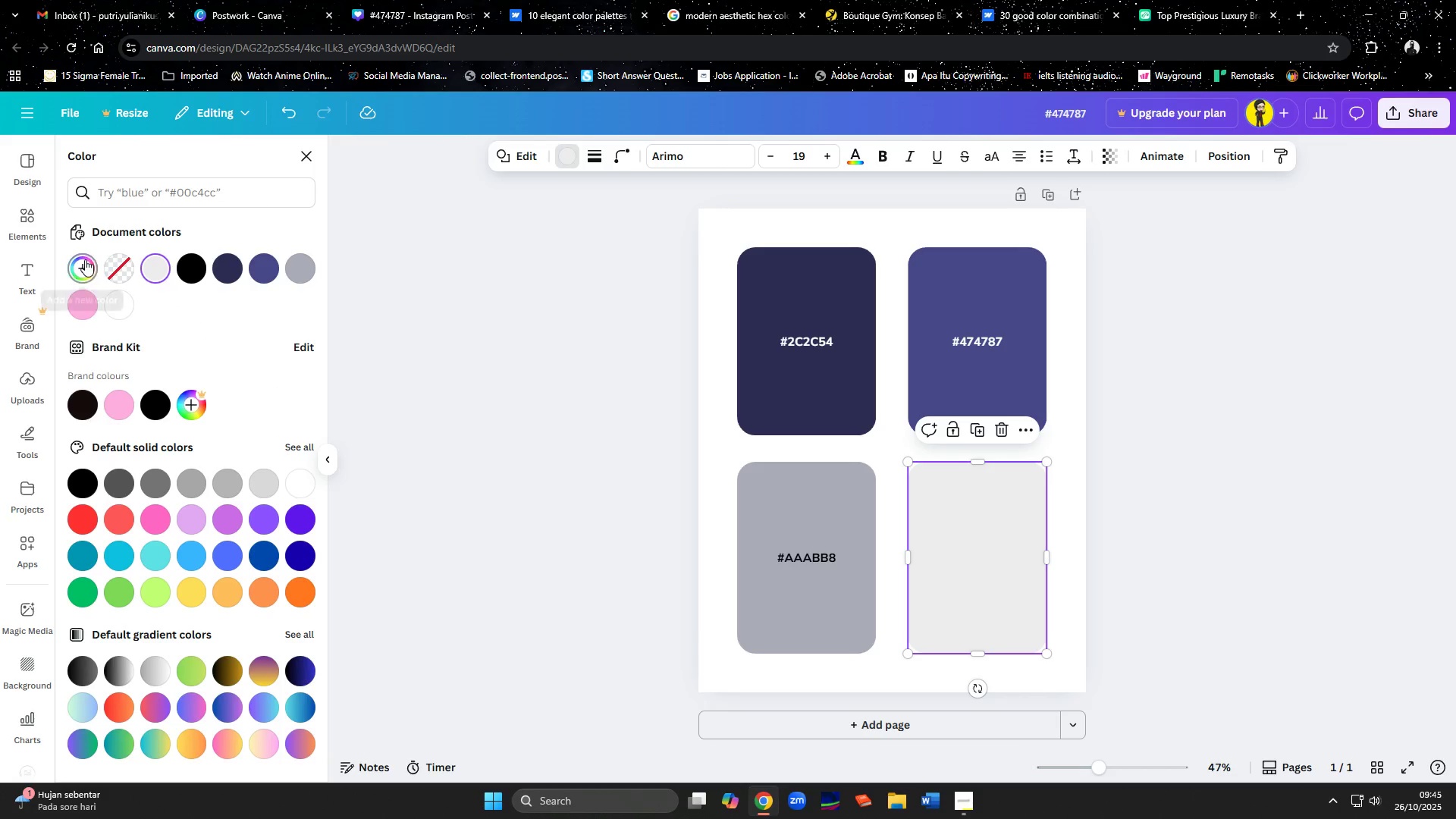 
left_click([84, 260])
 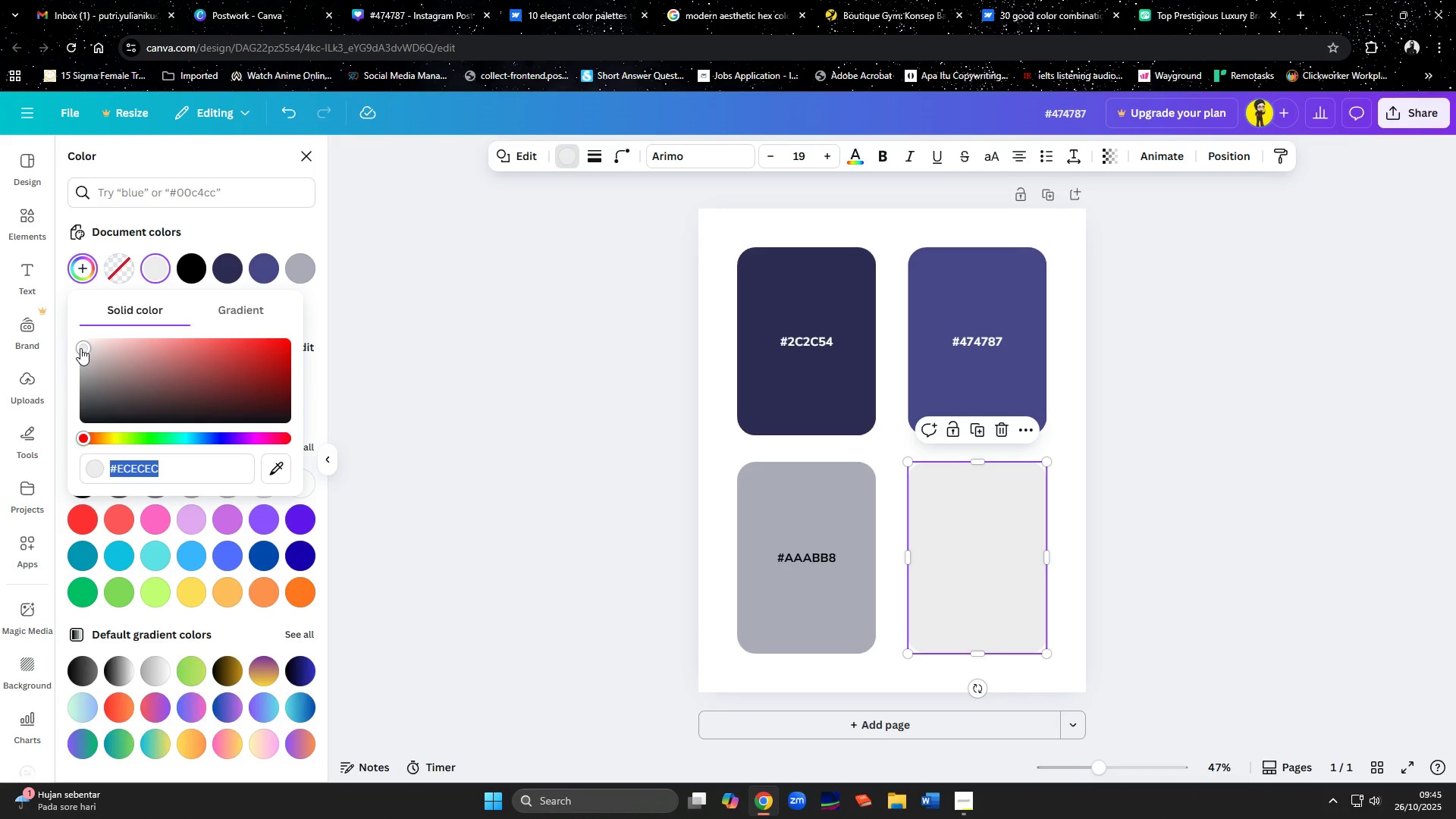 
left_click_drag(start_coordinate=[80, 348], to_coordinate=[74, 347])
 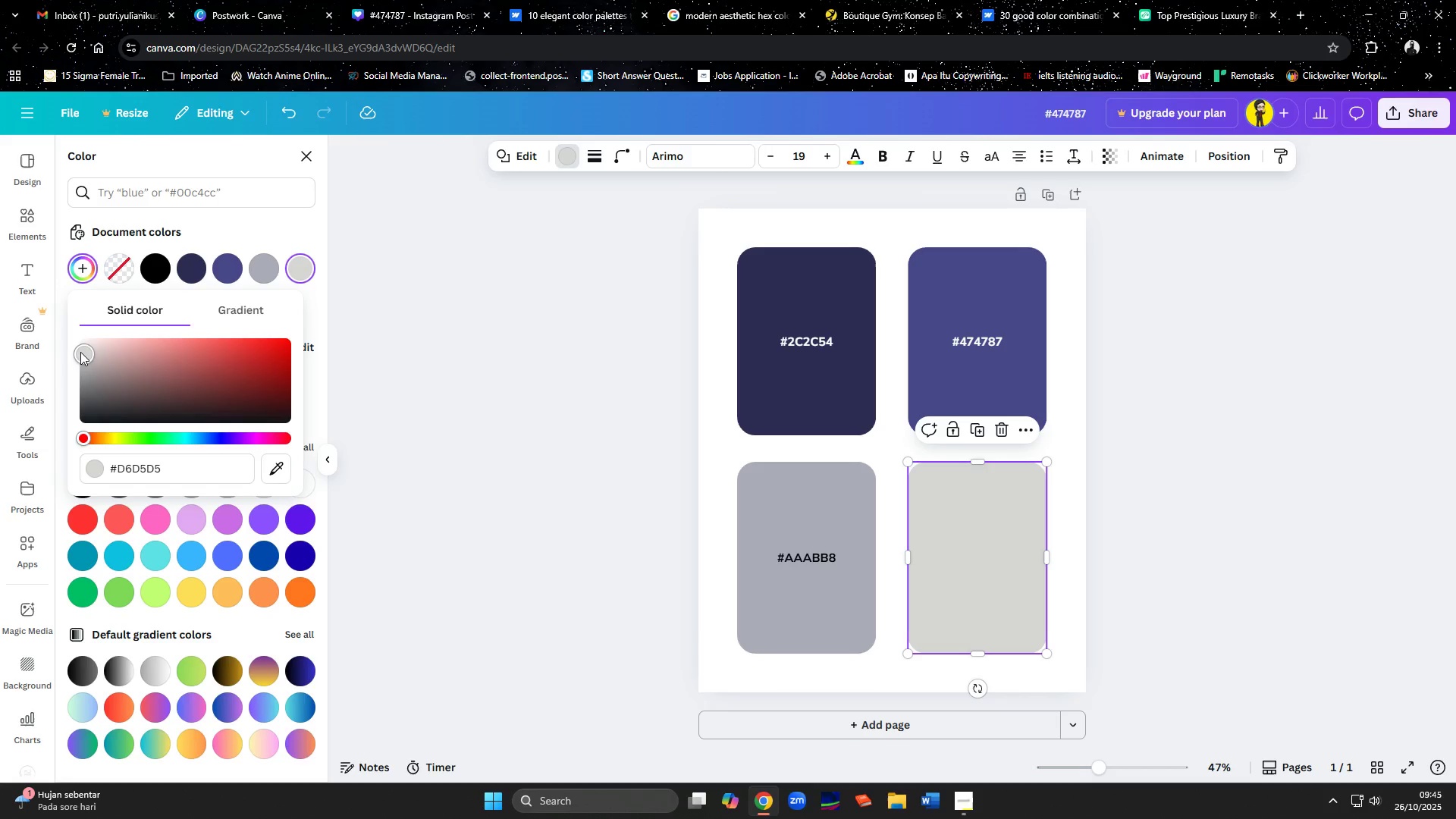 
left_click([80, 352])
 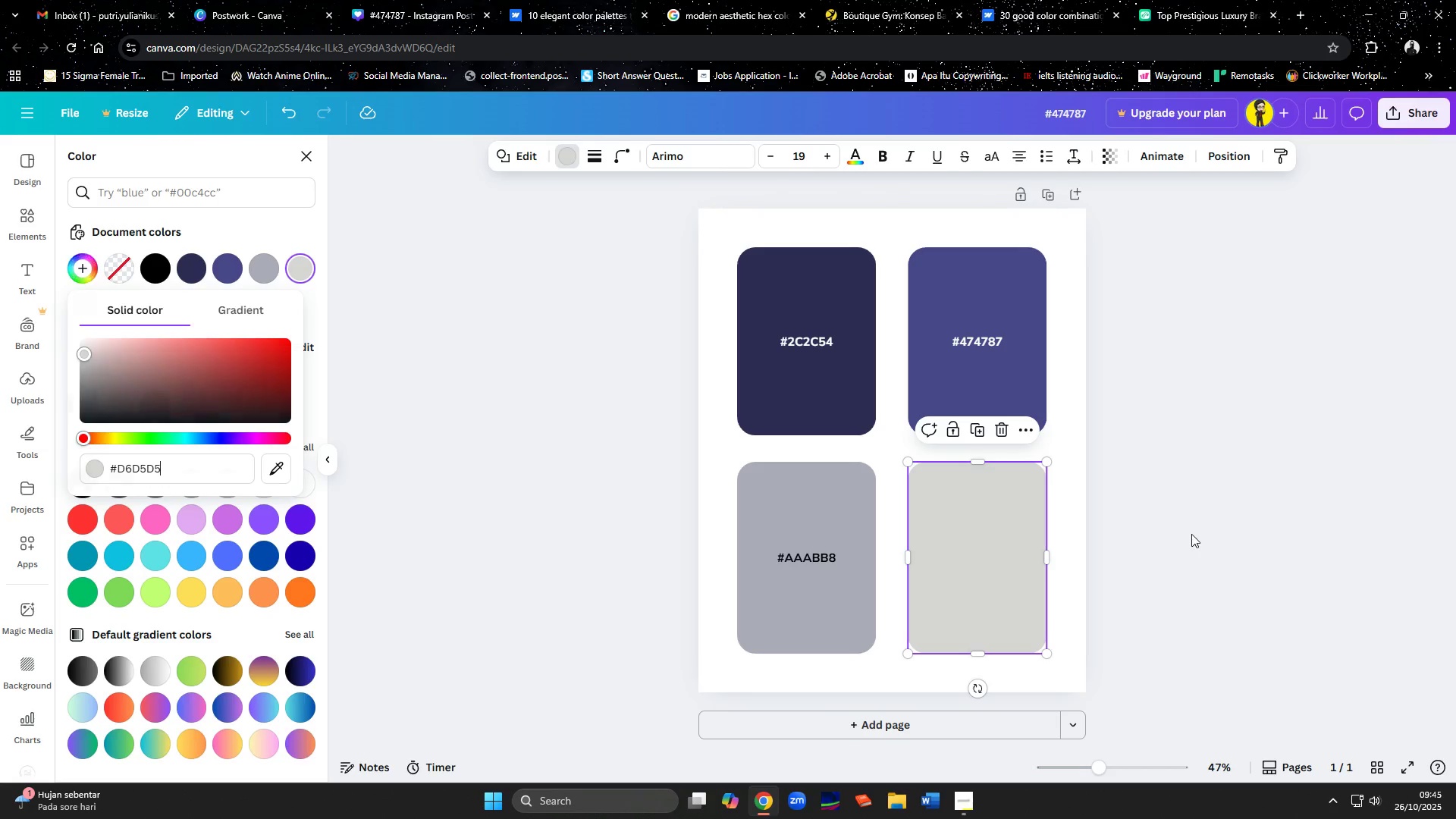 
double_click([1191, 534])
 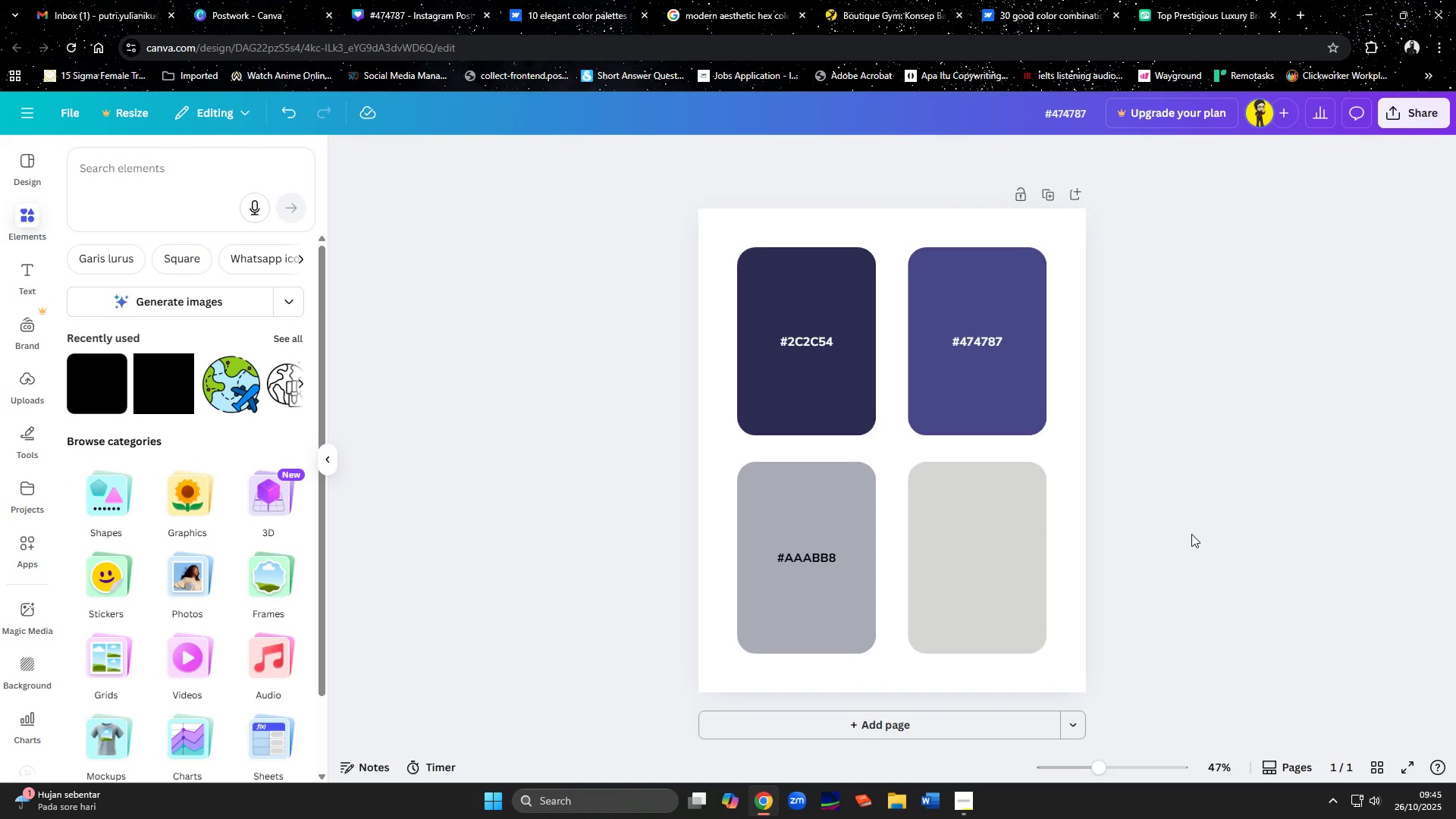 
left_click([1016, 536])
 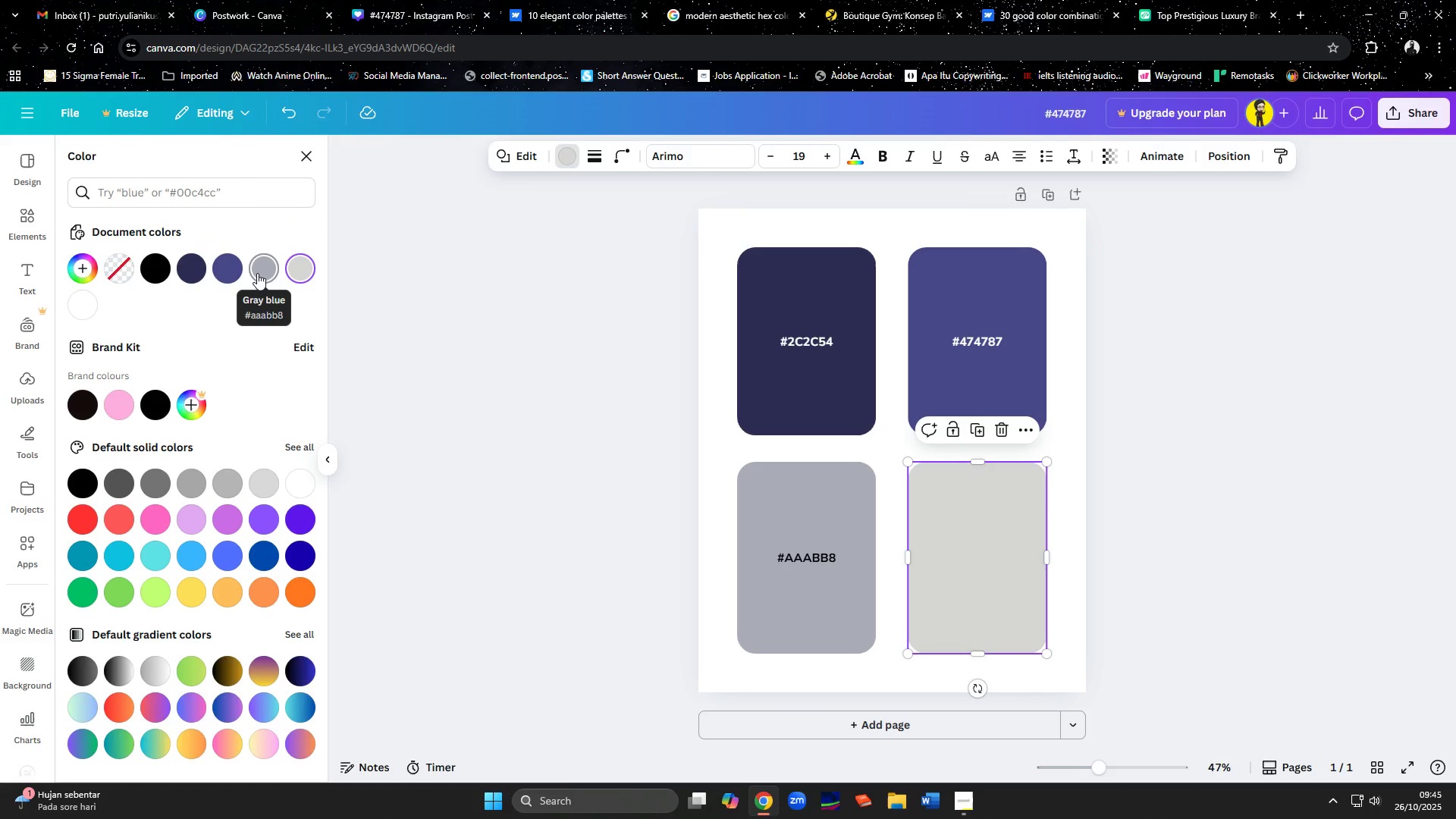 
wait(6.05)
 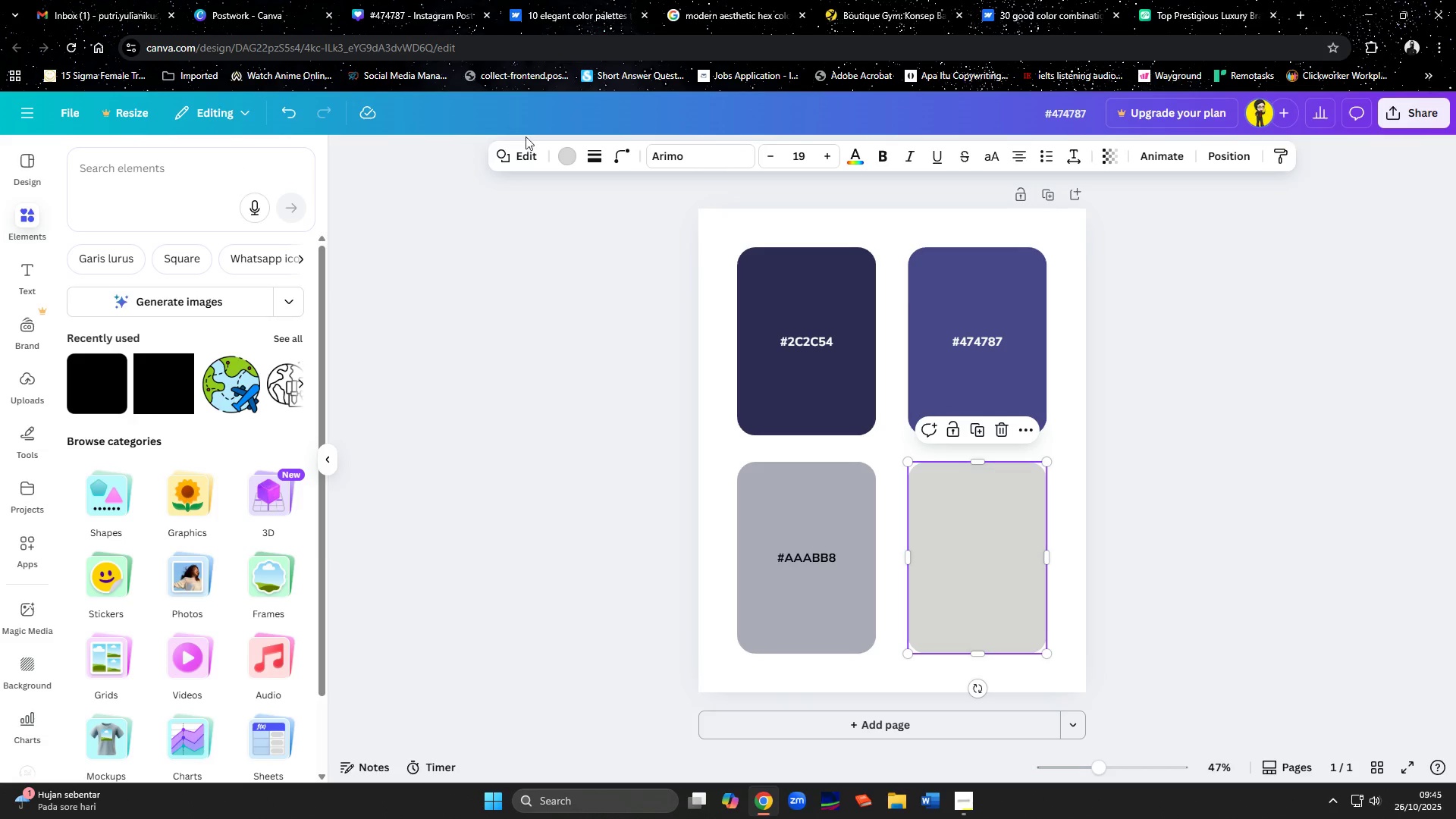 
left_click([114, 202])
 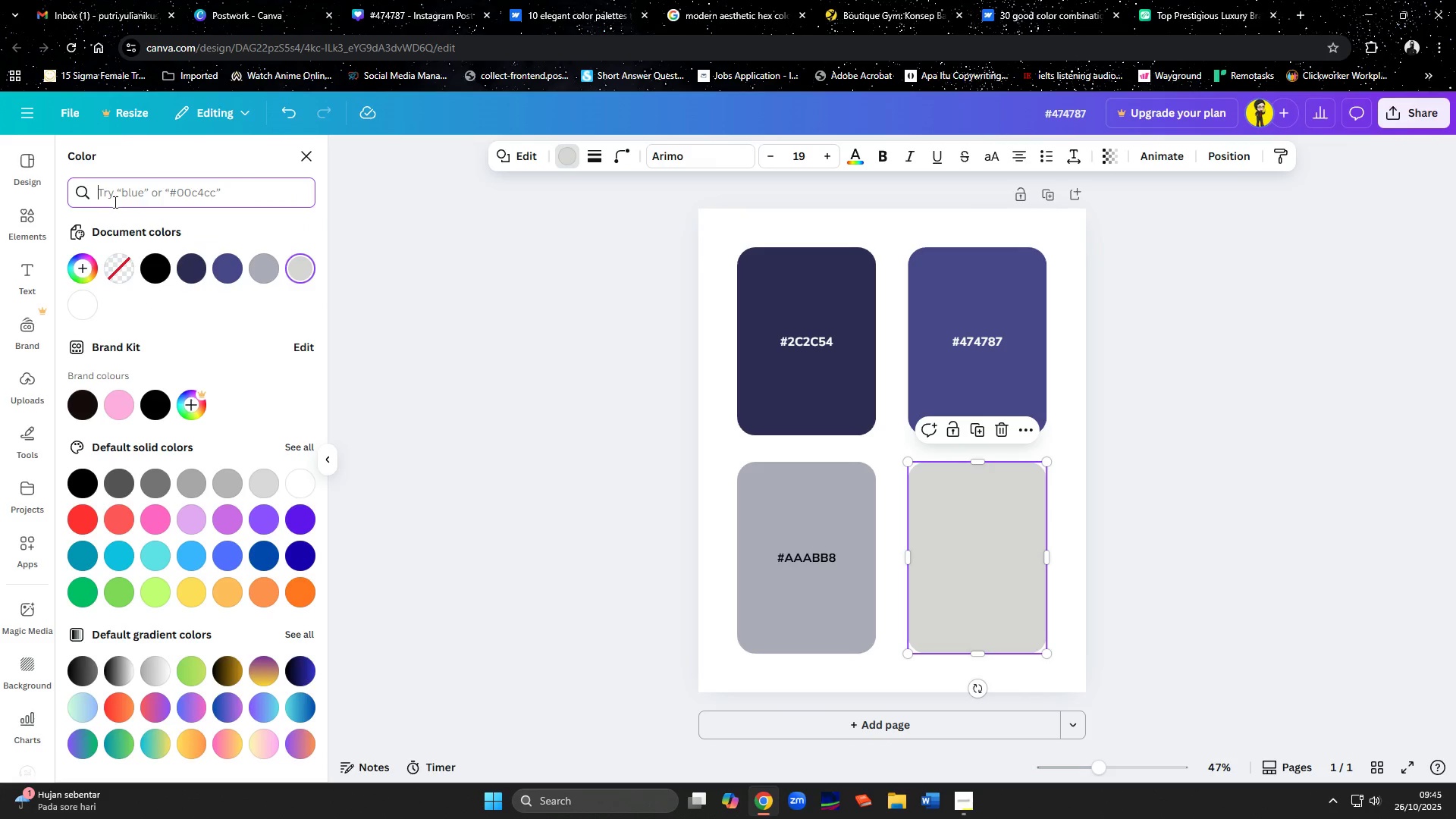 
key(Control+V)
 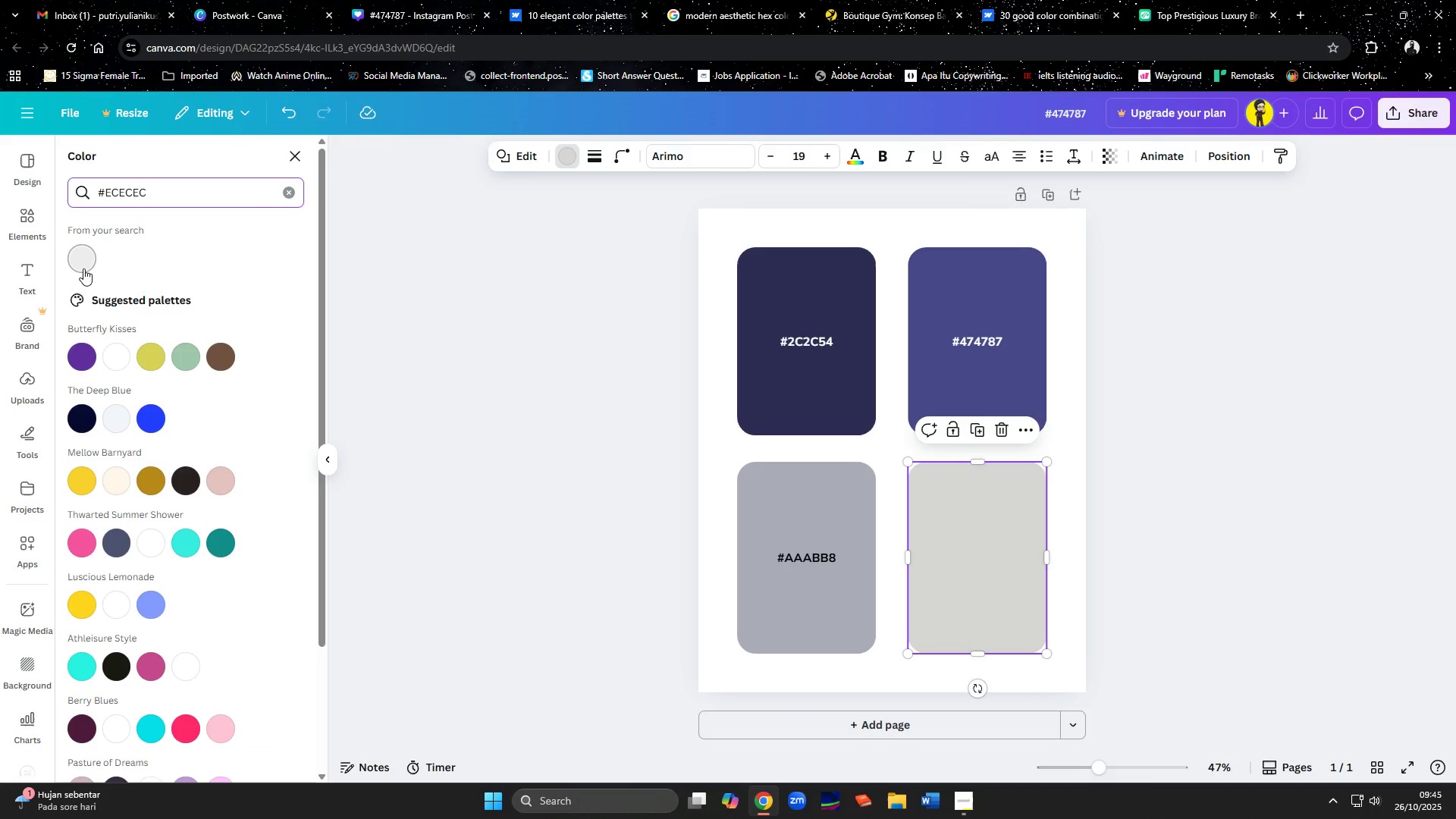 
left_click([80, 268])
 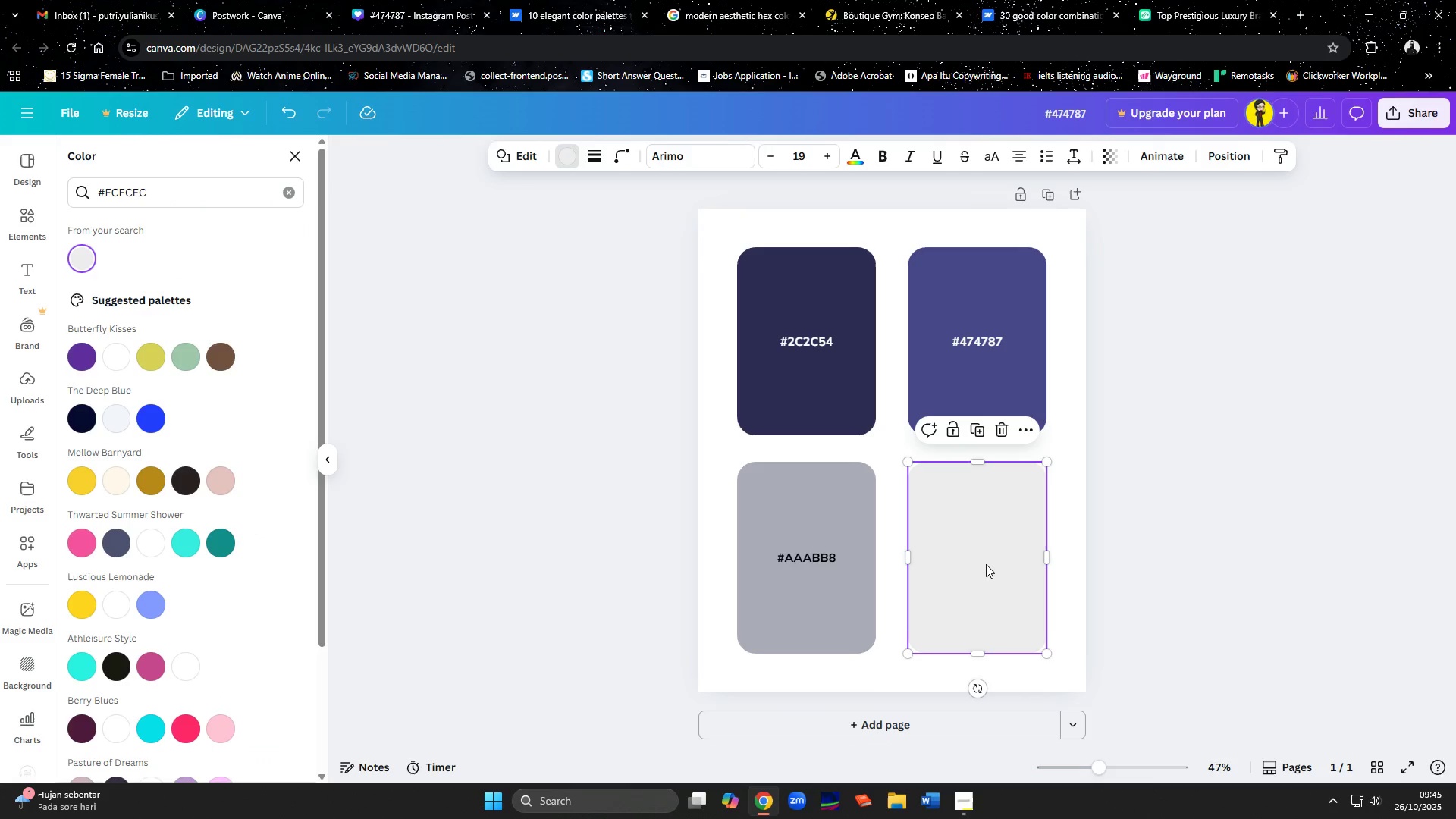 
left_click([987, 564])
 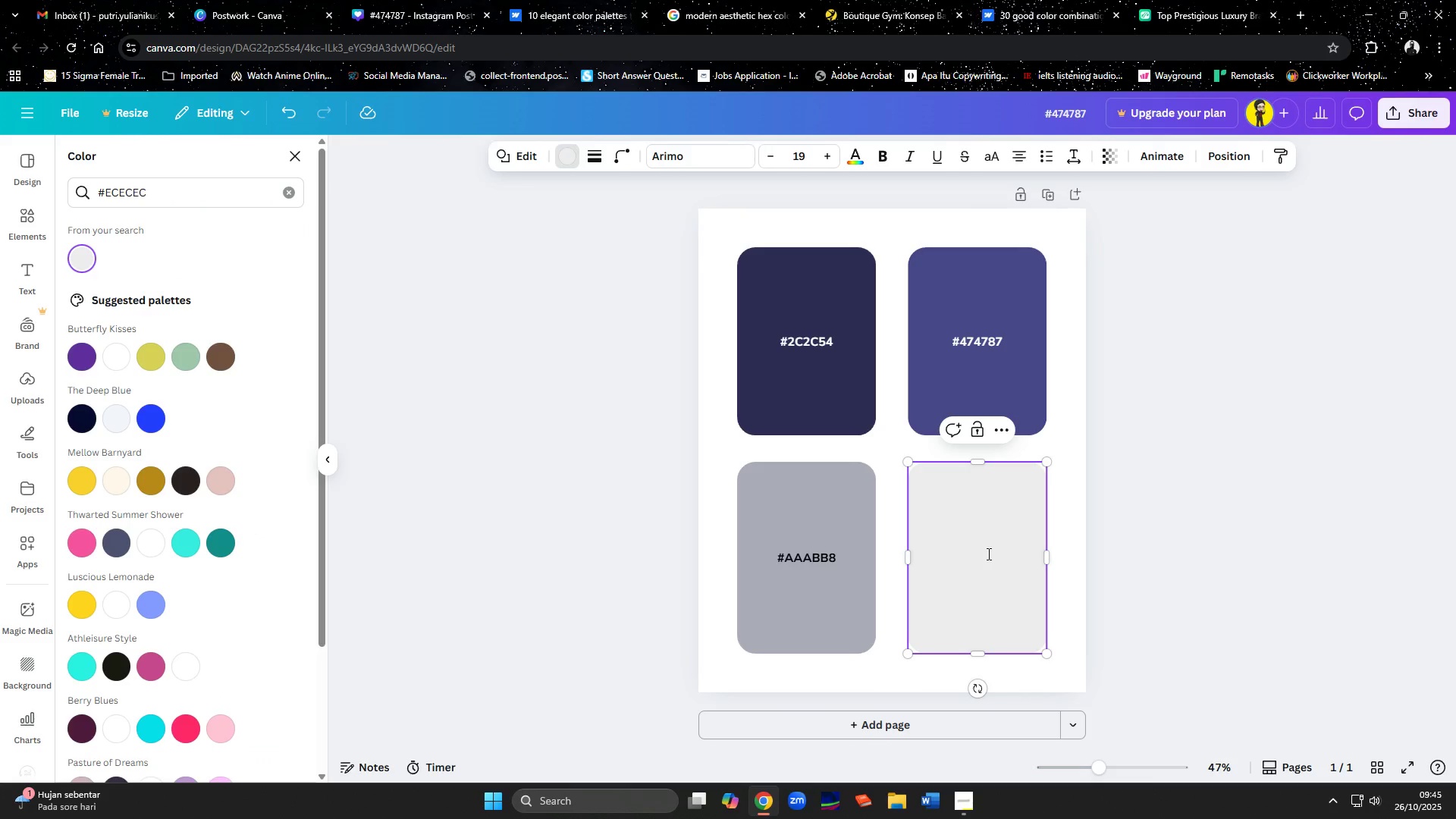 
key(Control+V)
 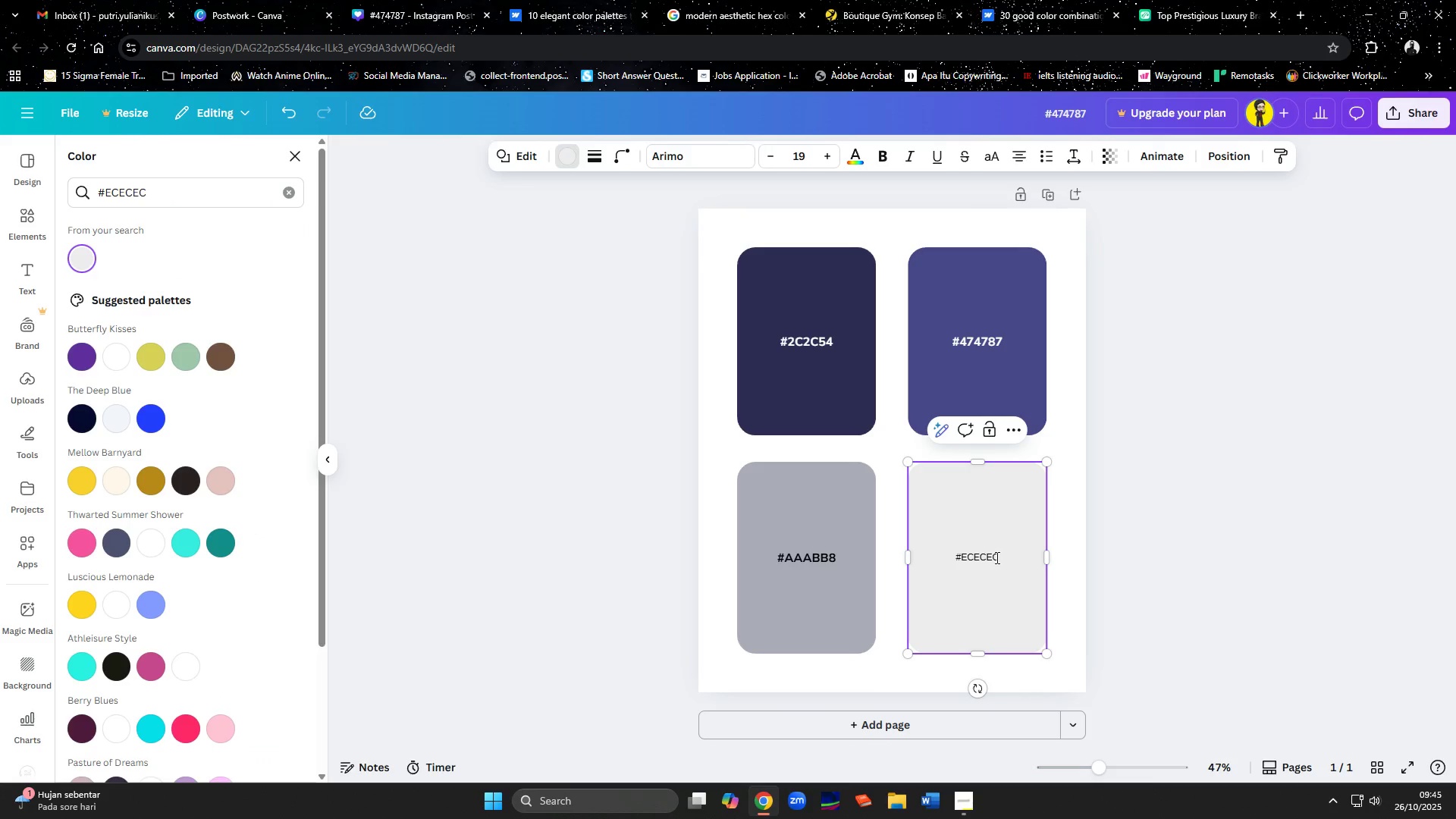 
left_click([996, 557])
 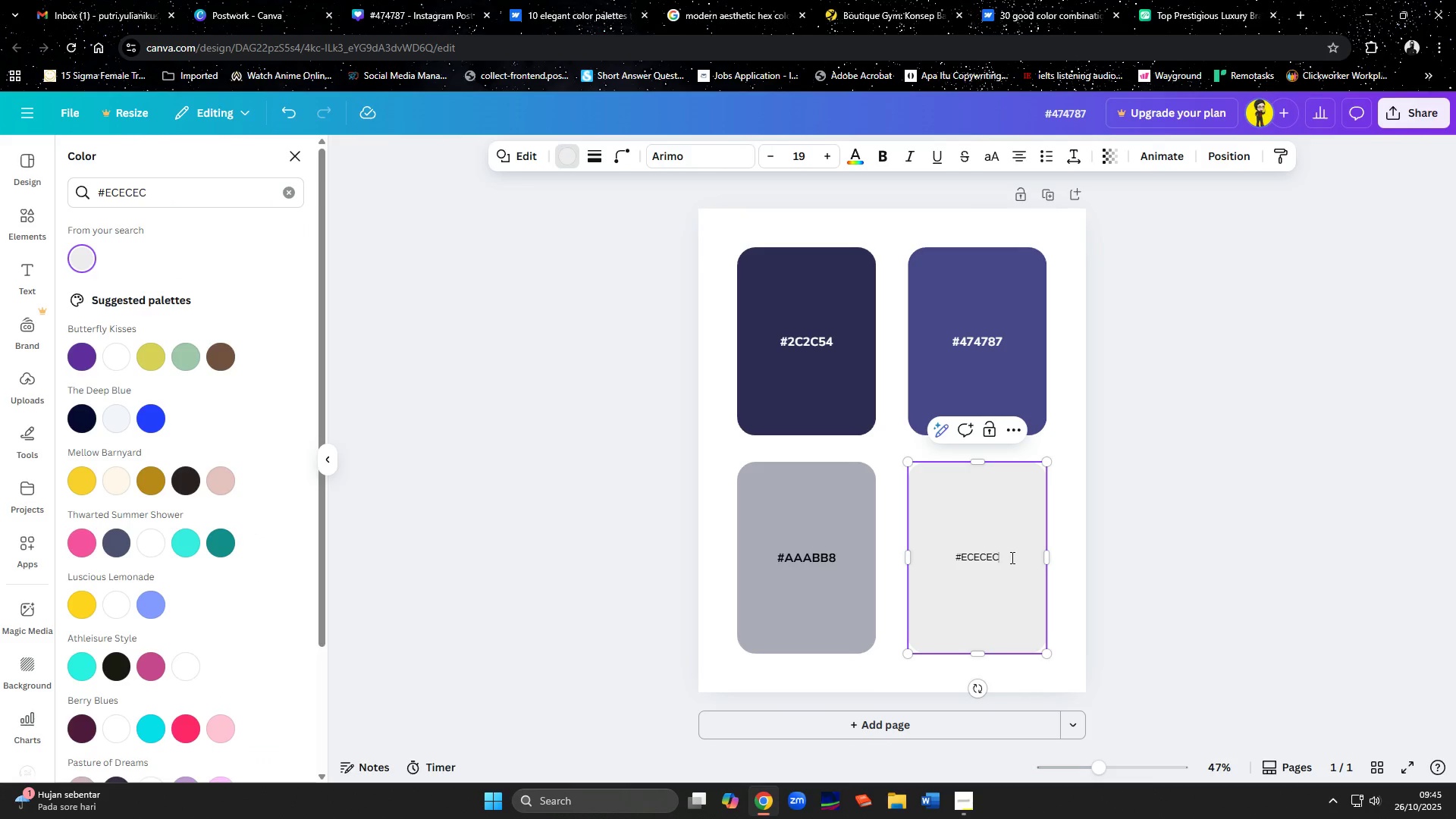 
left_click_drag(start_coordinate=[1011, 557], to_coordinate=[951, 557])
 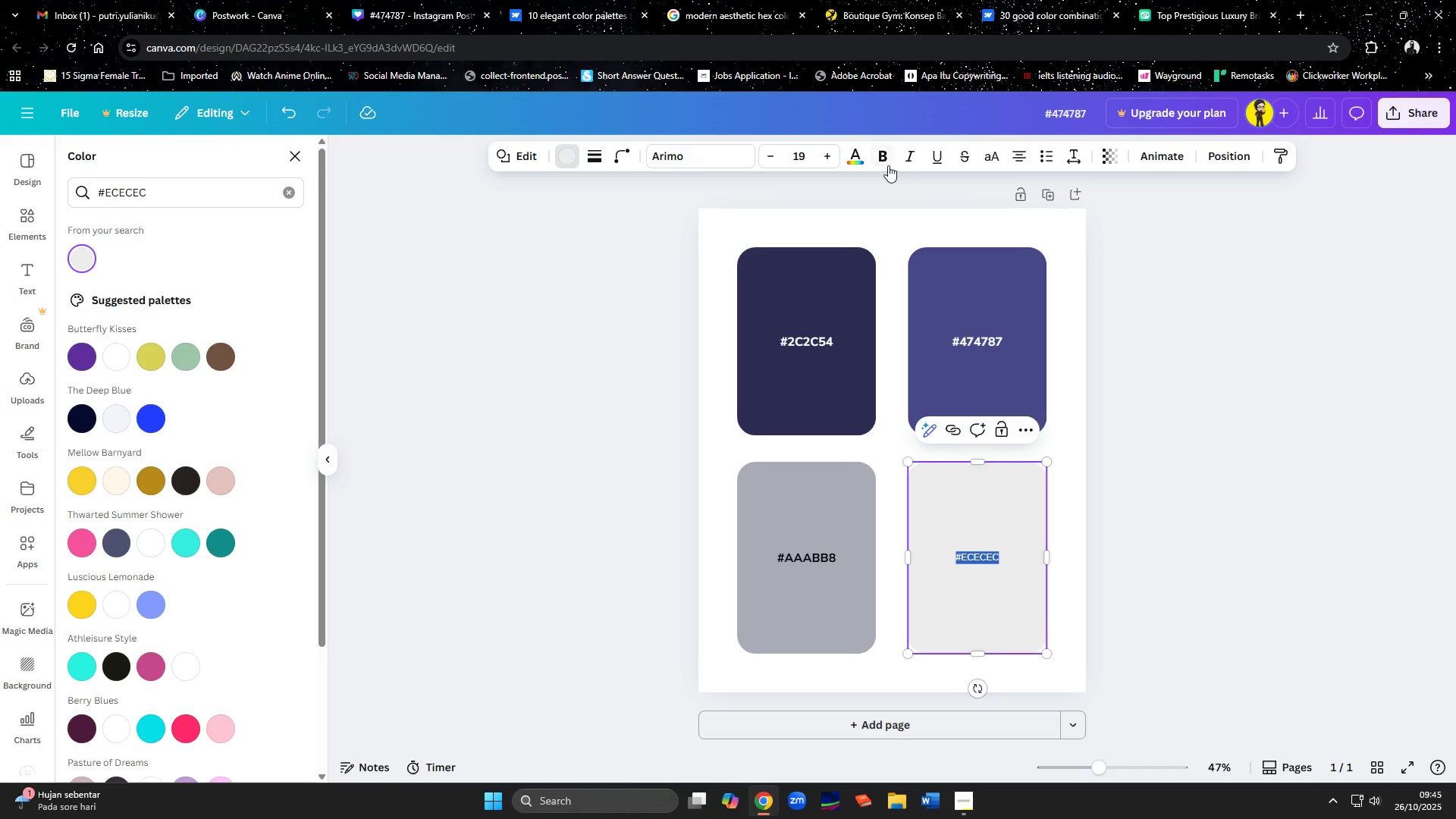 
left_click([885, 162])
 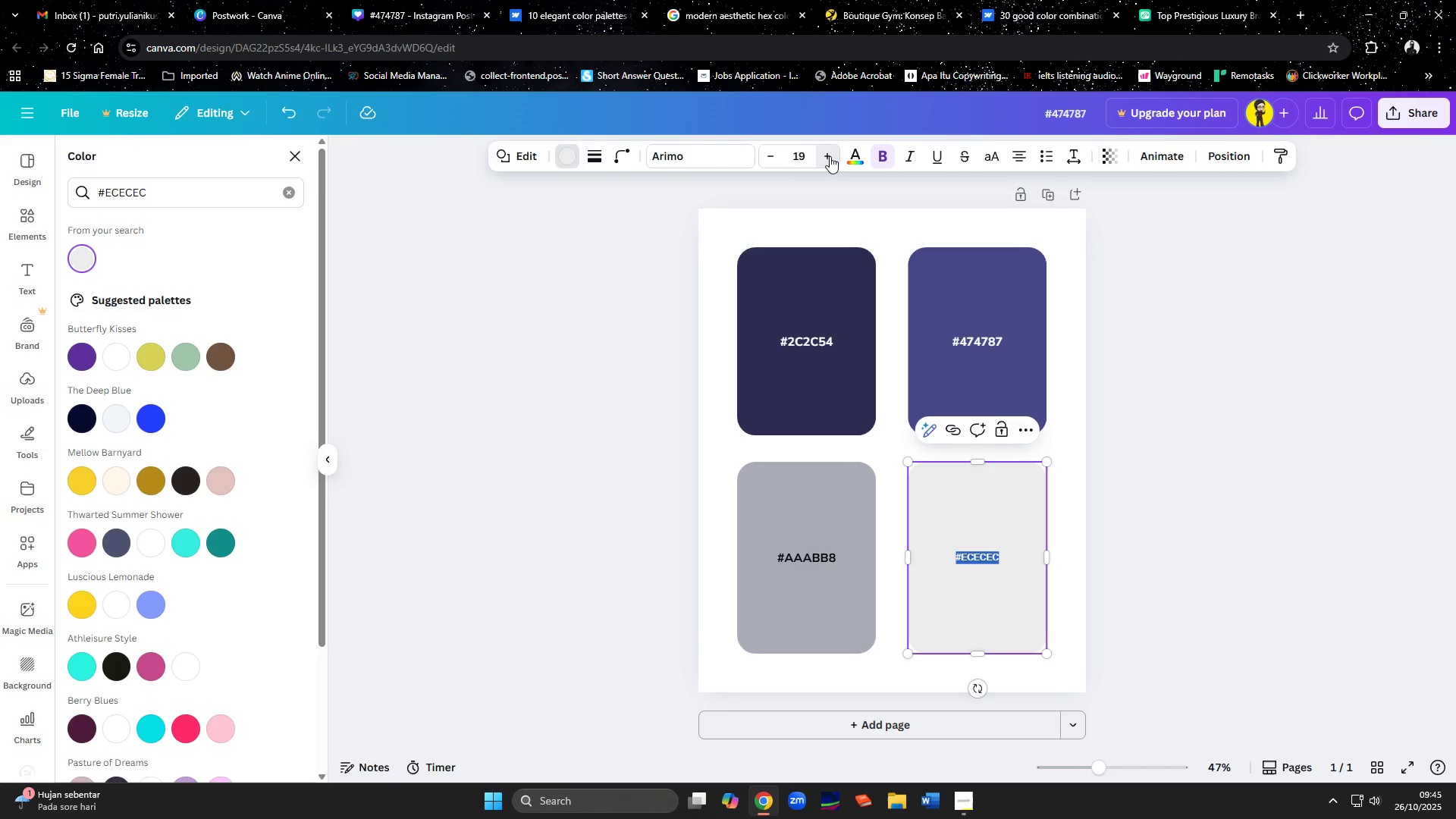 
double_click([830, 156])
 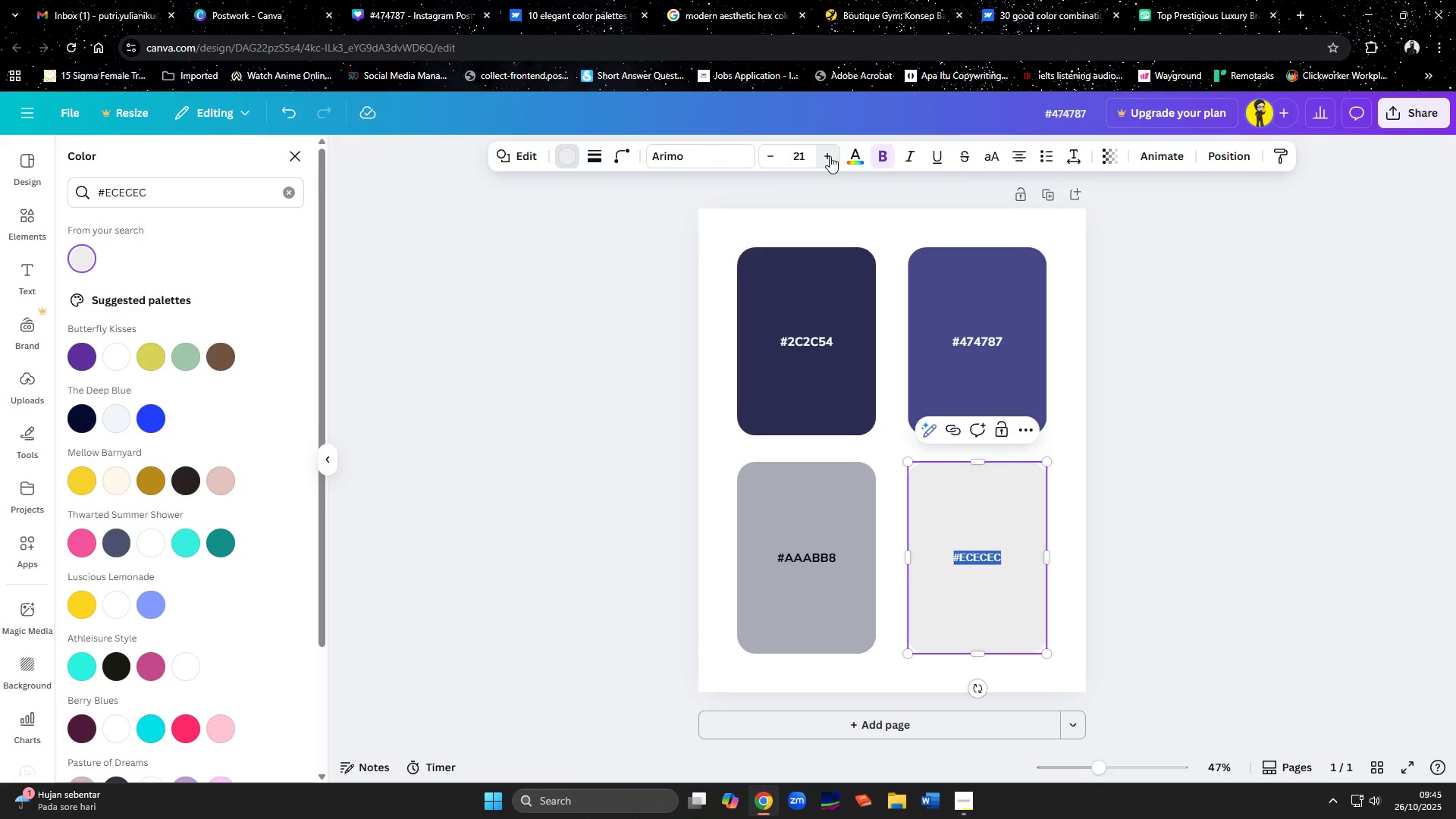 
triple_click([830, 156])
 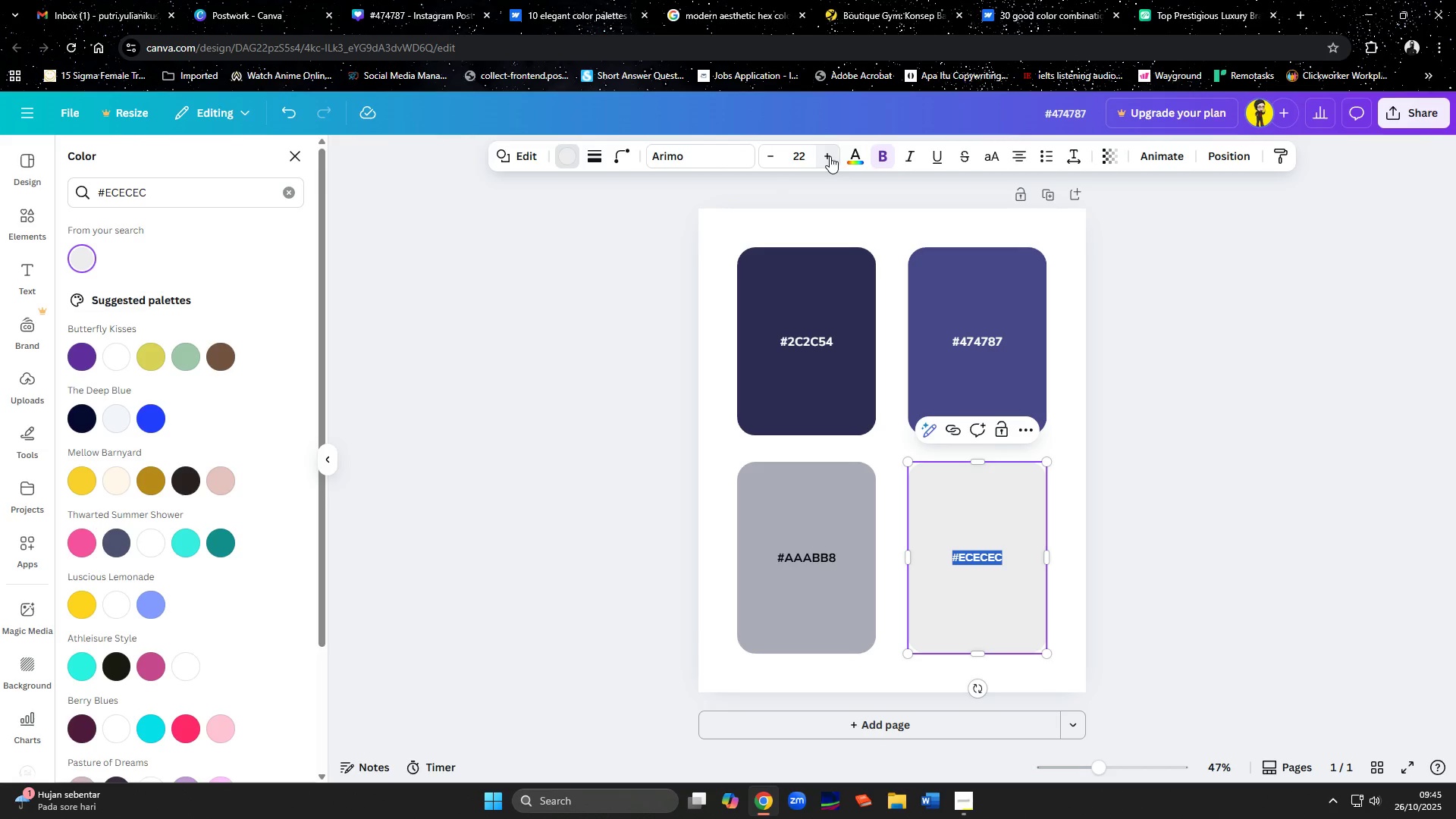 
triple_click([830, 156])
 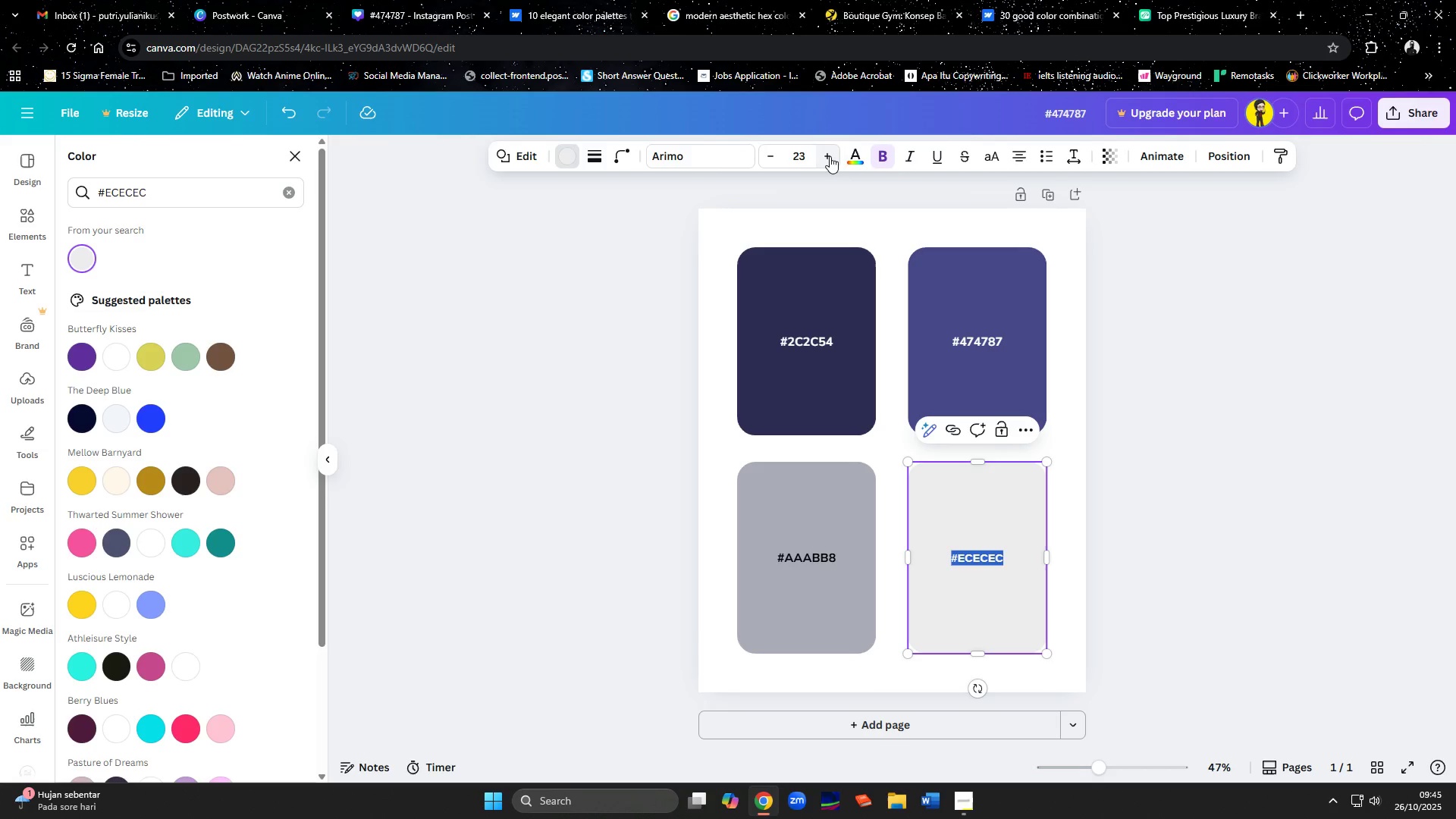 
triple_click([830, 156])
 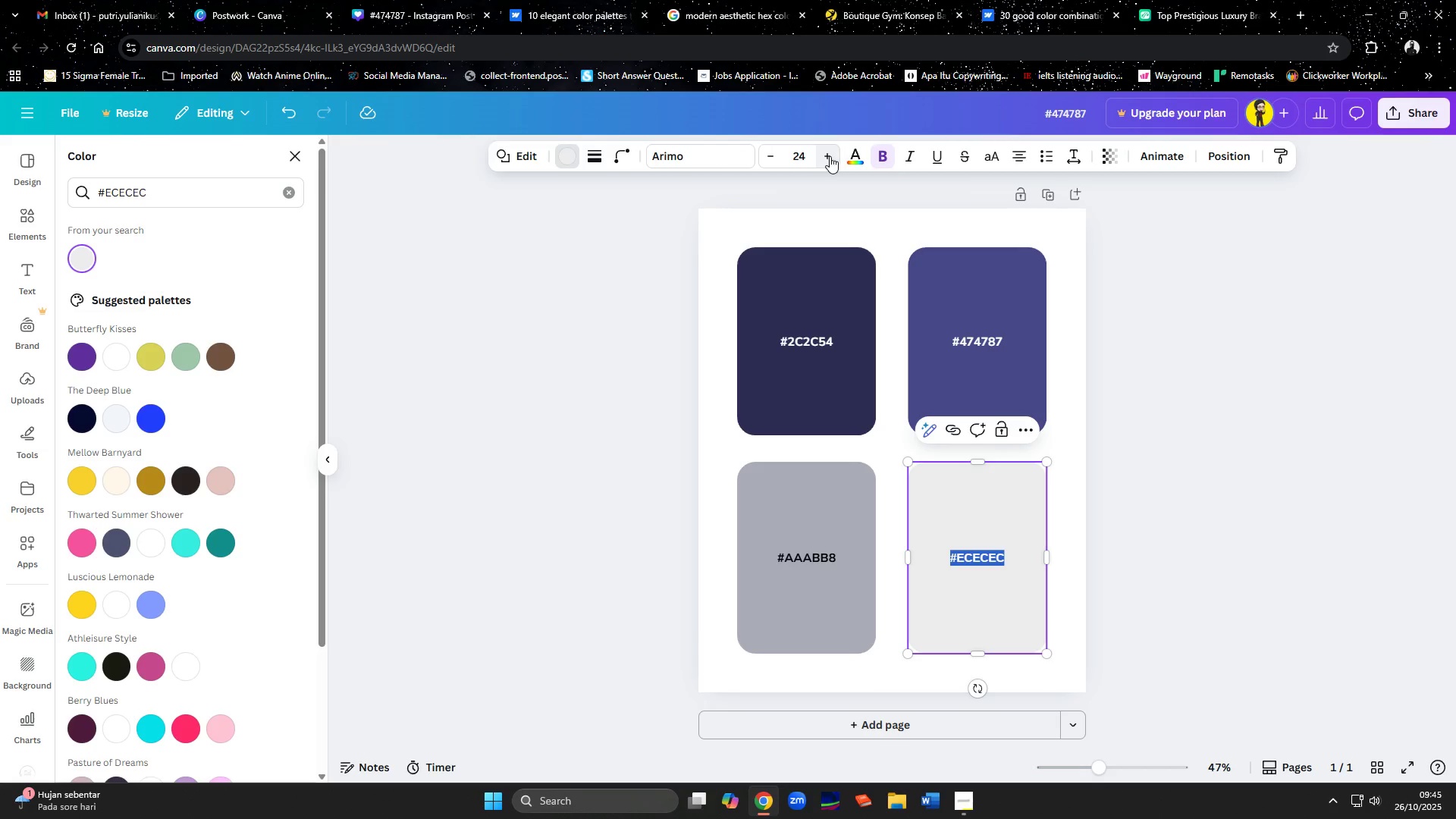 
triple_click([830, 156])
 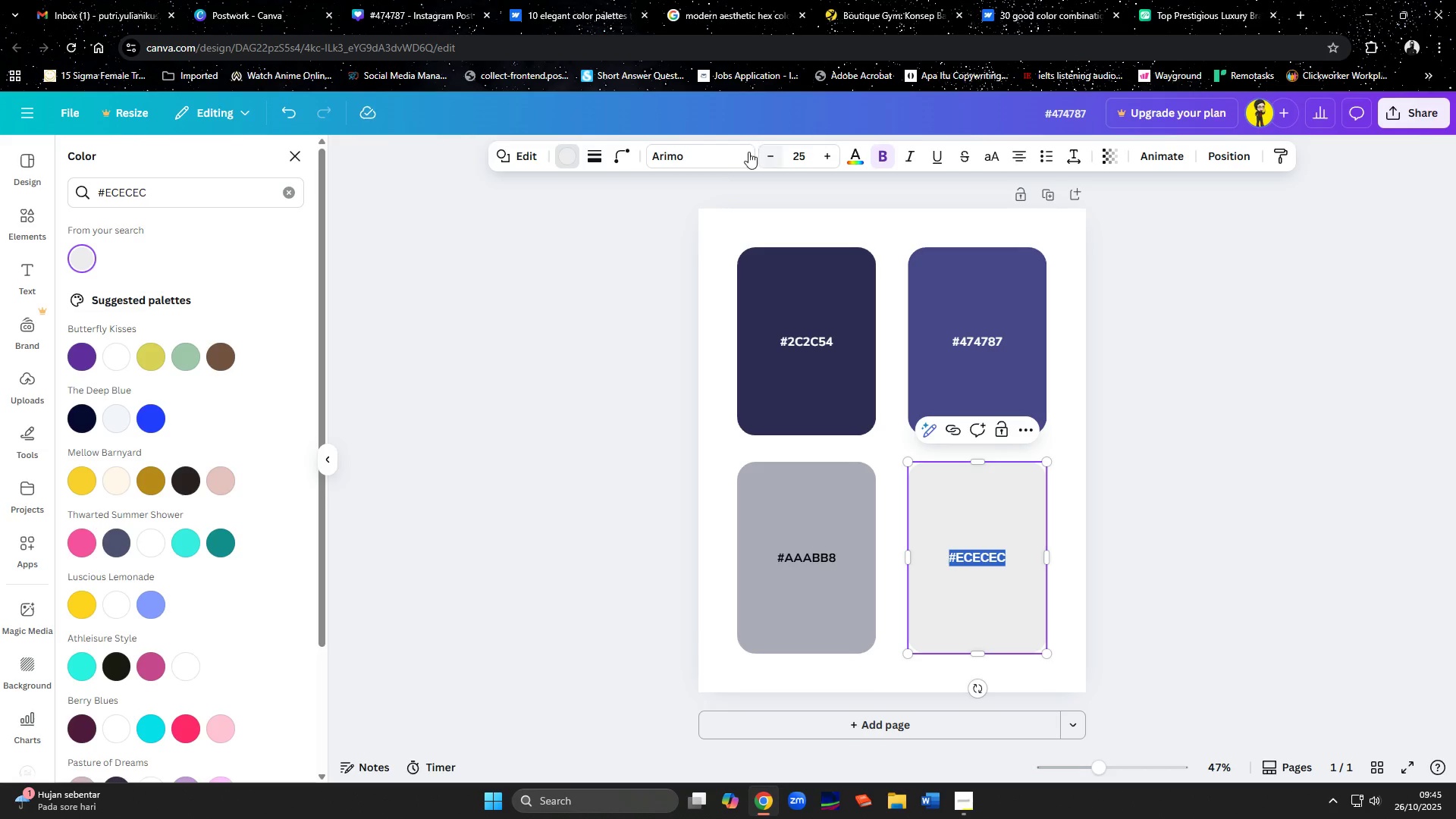 
left_click([739, 151])
 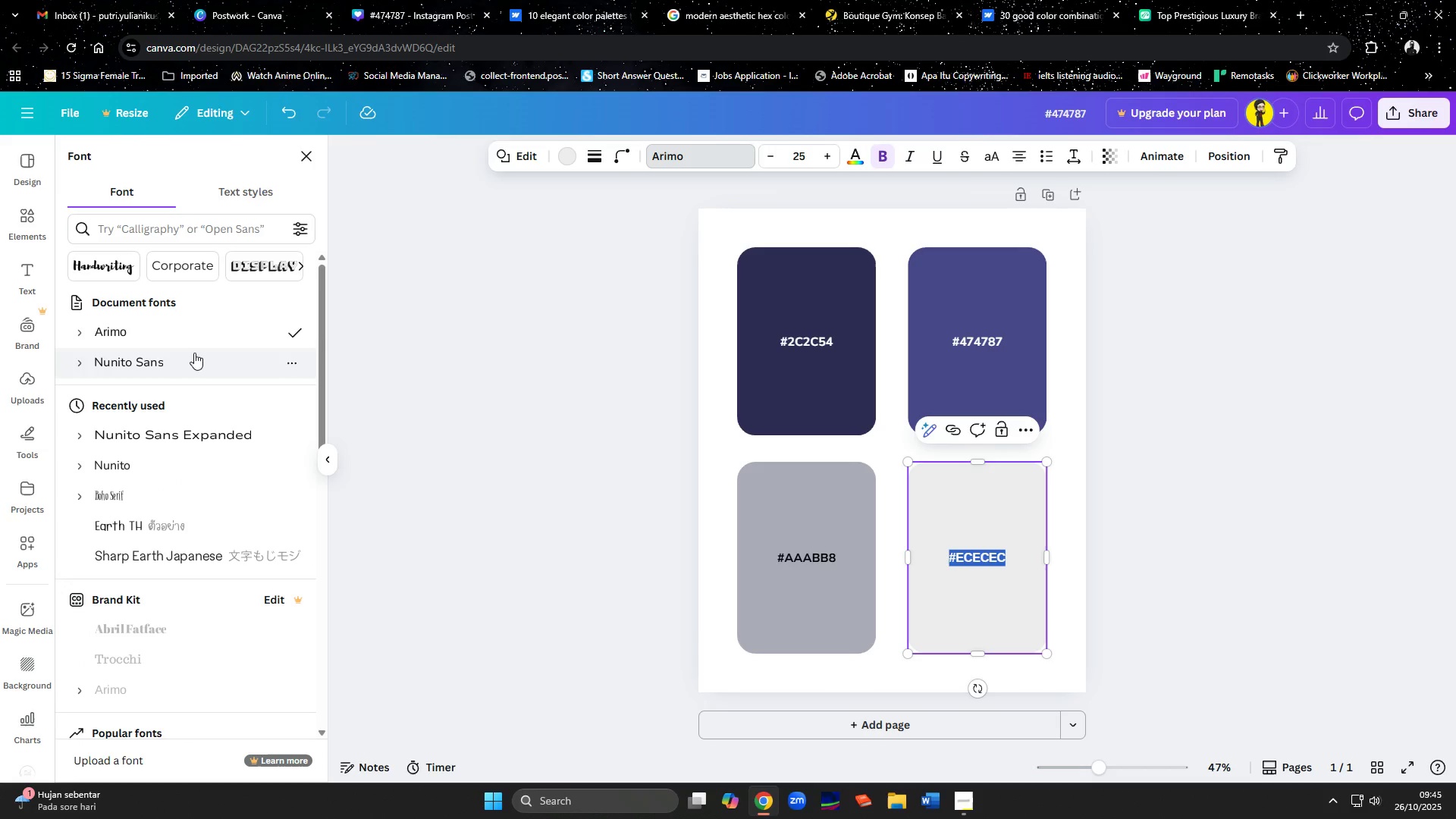 
left_click([193, 353])
 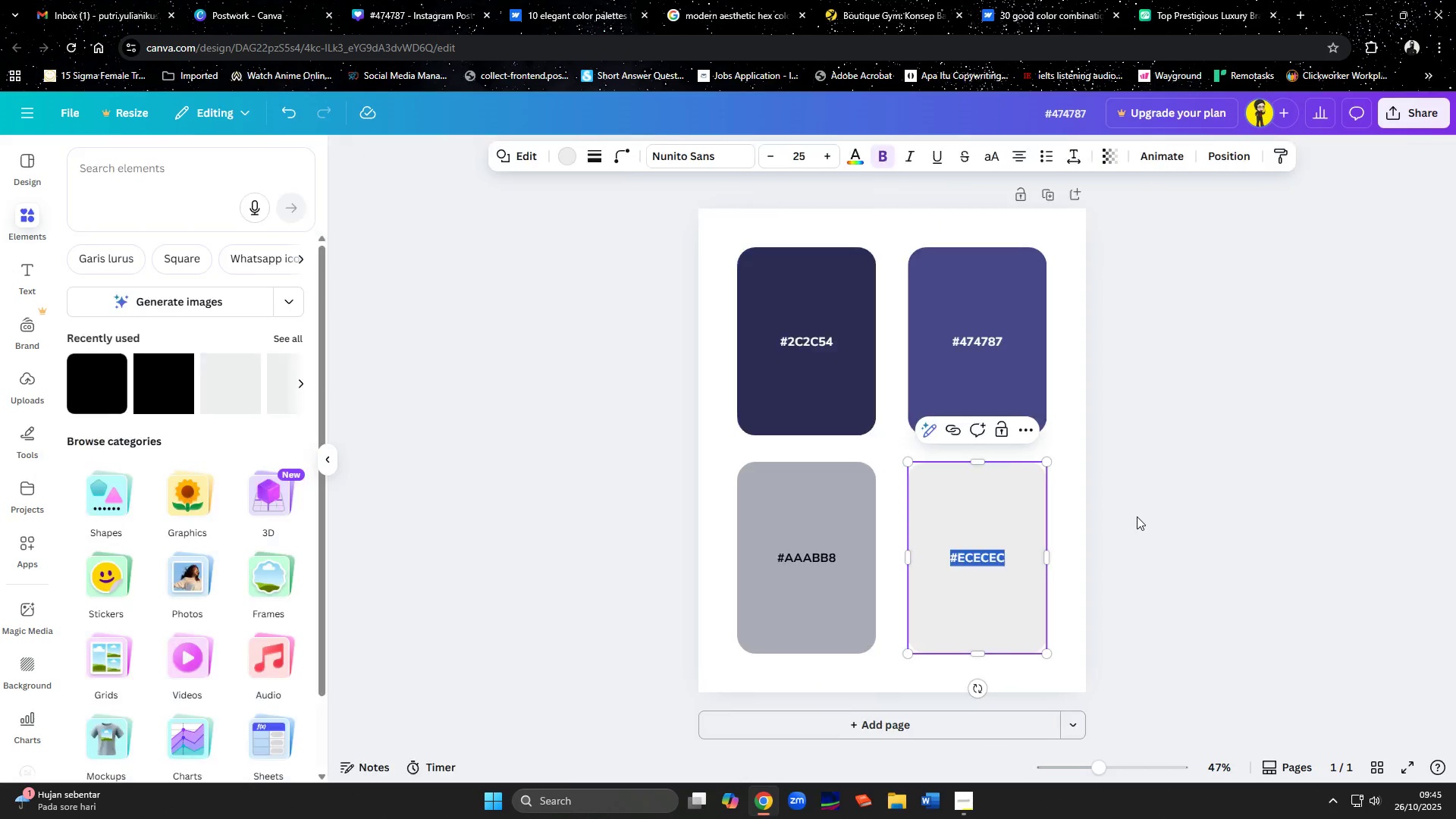 
double_click([1137, 516])
 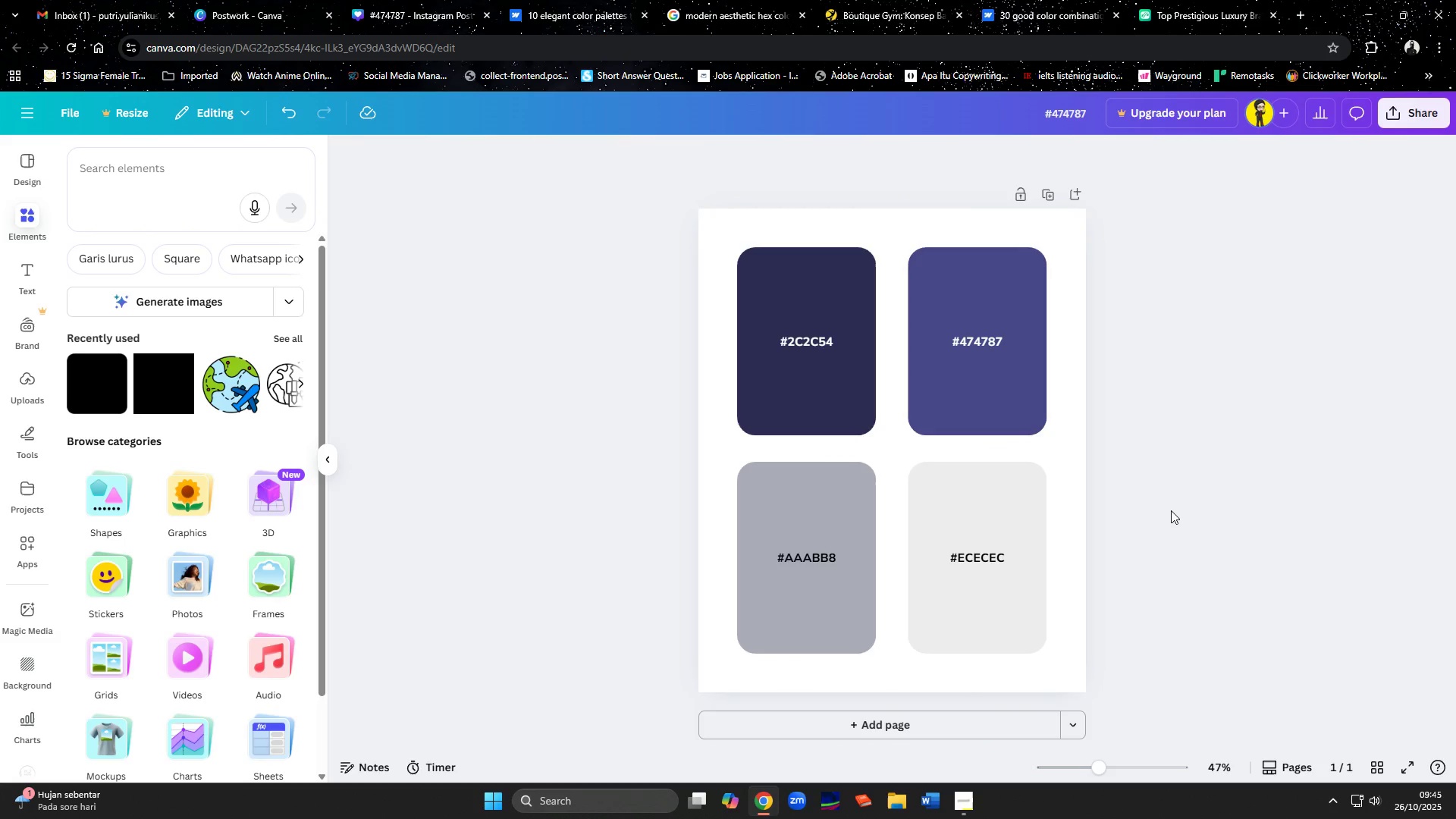 
scroll: coordinate [1171, 510], scroll_direction: down, amount: 1.0
 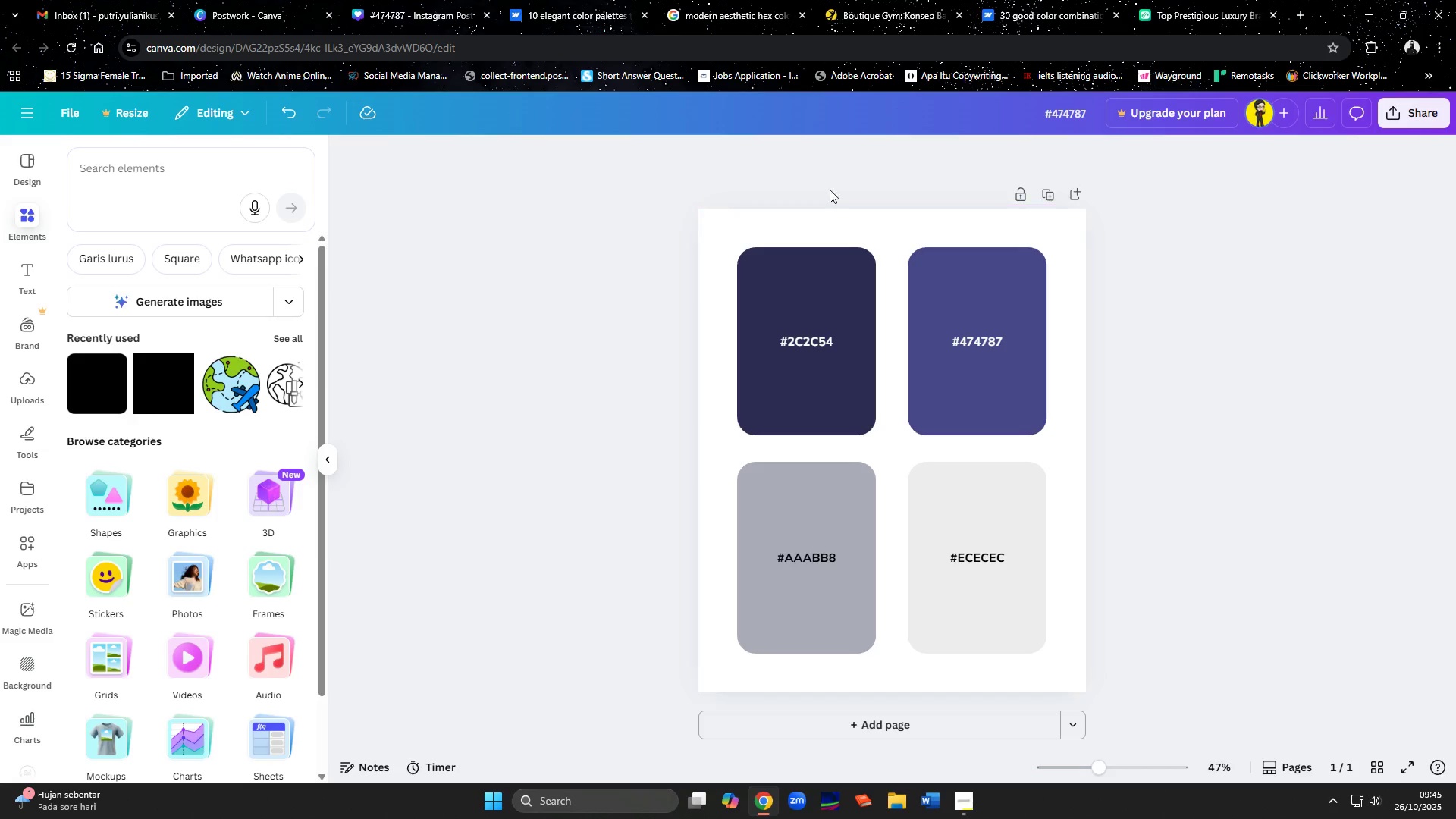 
wait(5.11)
 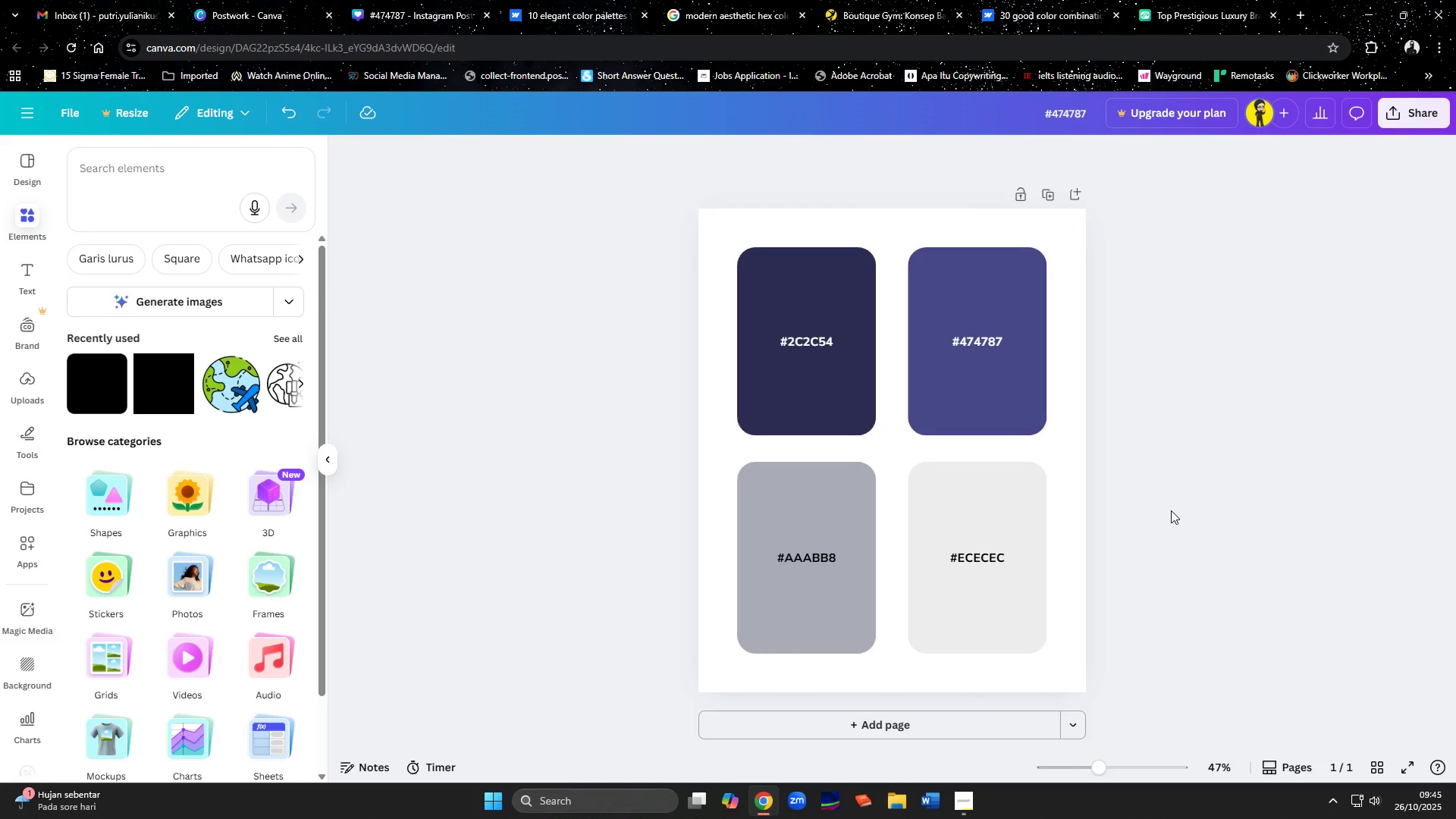 
left_click([896, 728])
 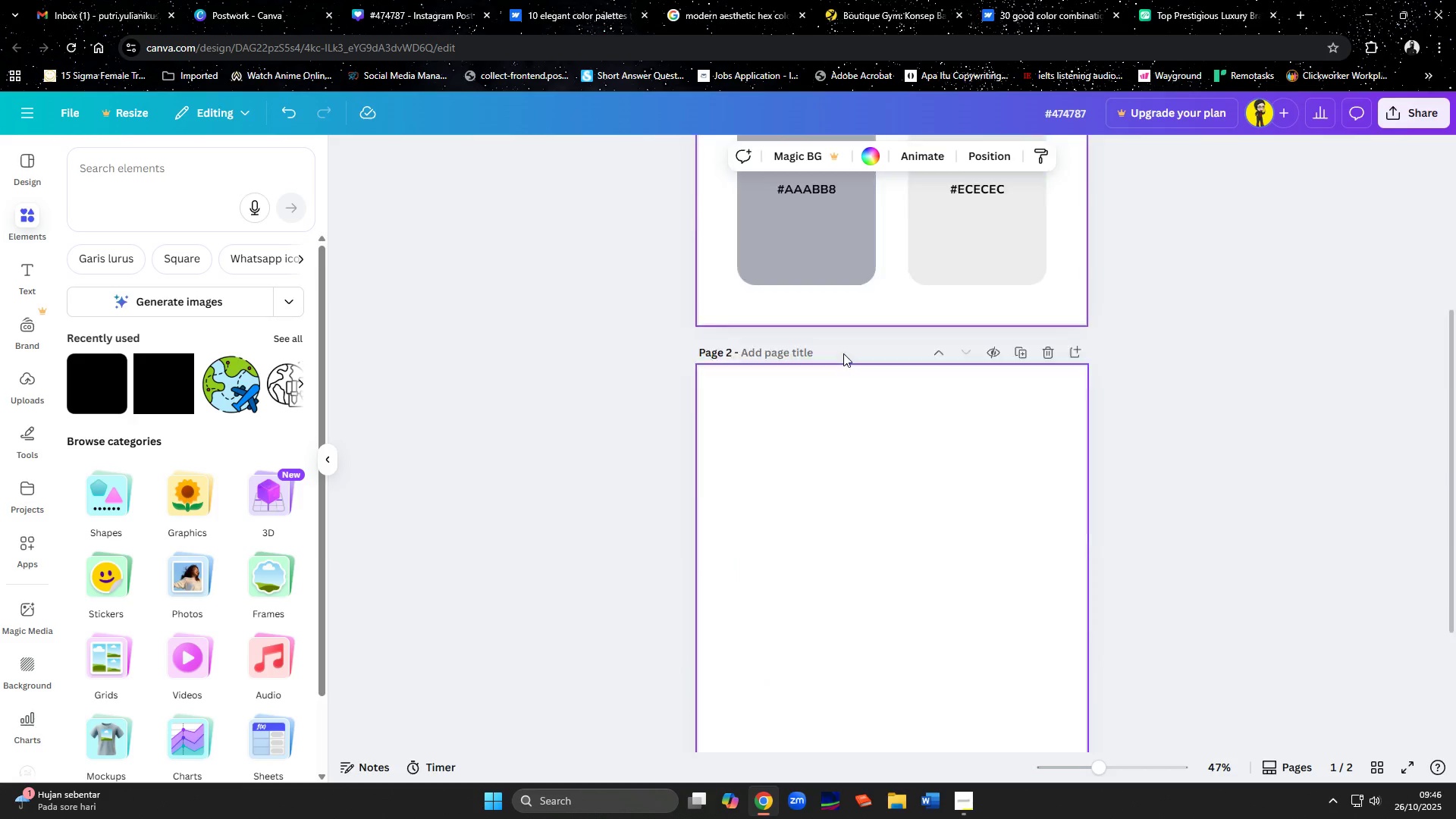 
scroll: coordinate [803, 255], scroll_direction: up, amount: 8.0
 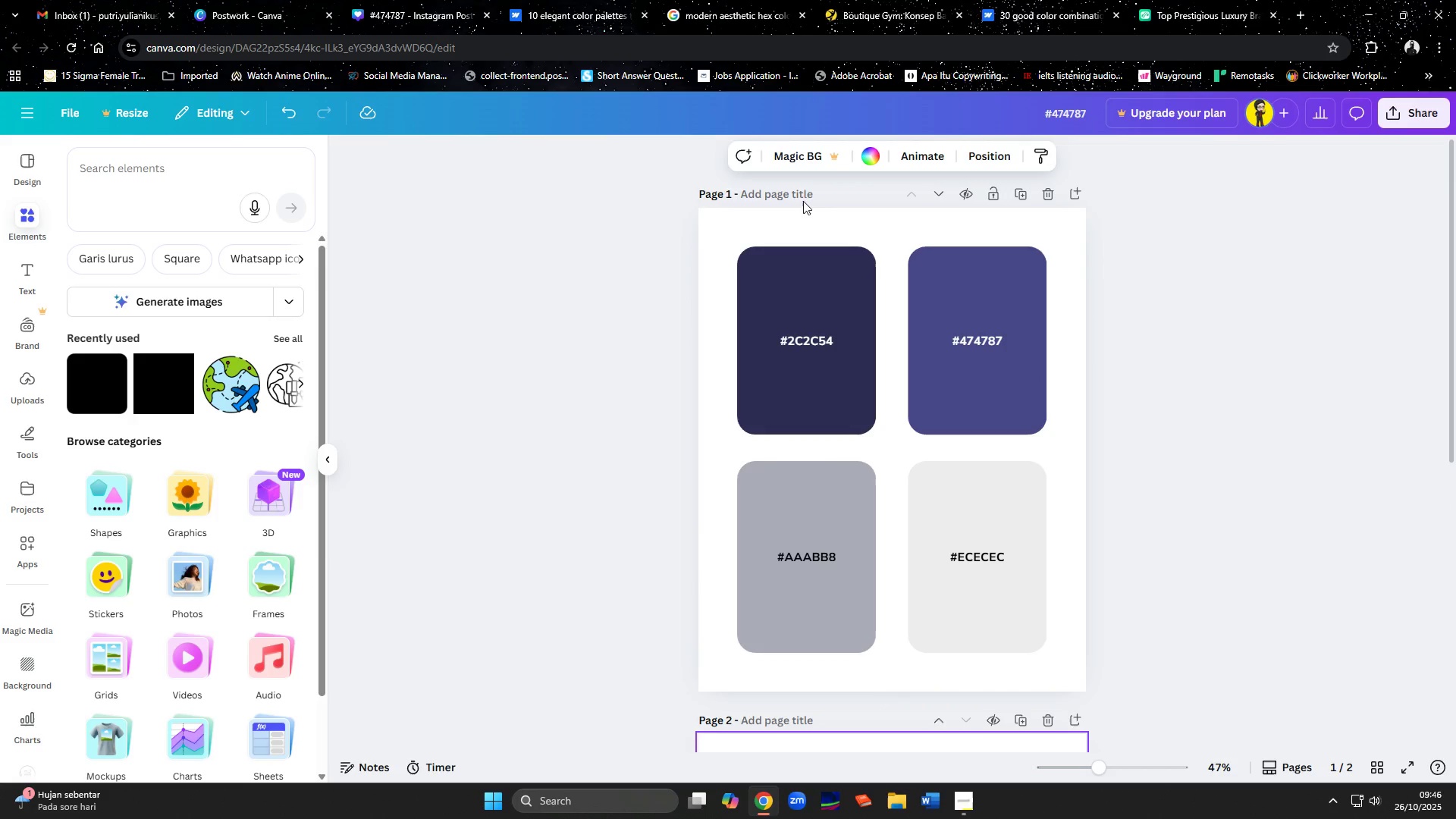 
left_click([803, 194])
 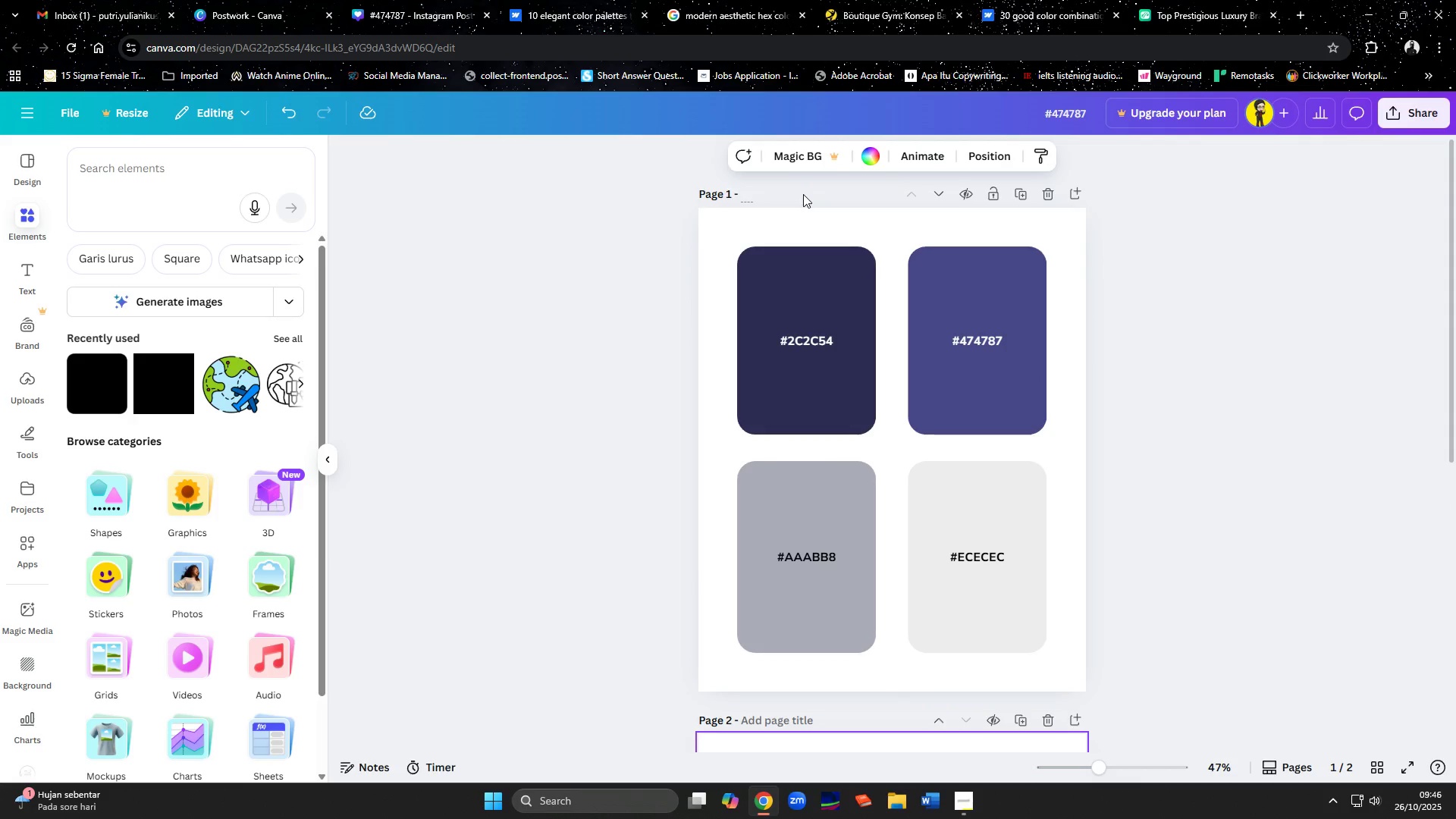 
type(HEX Color Codes)
 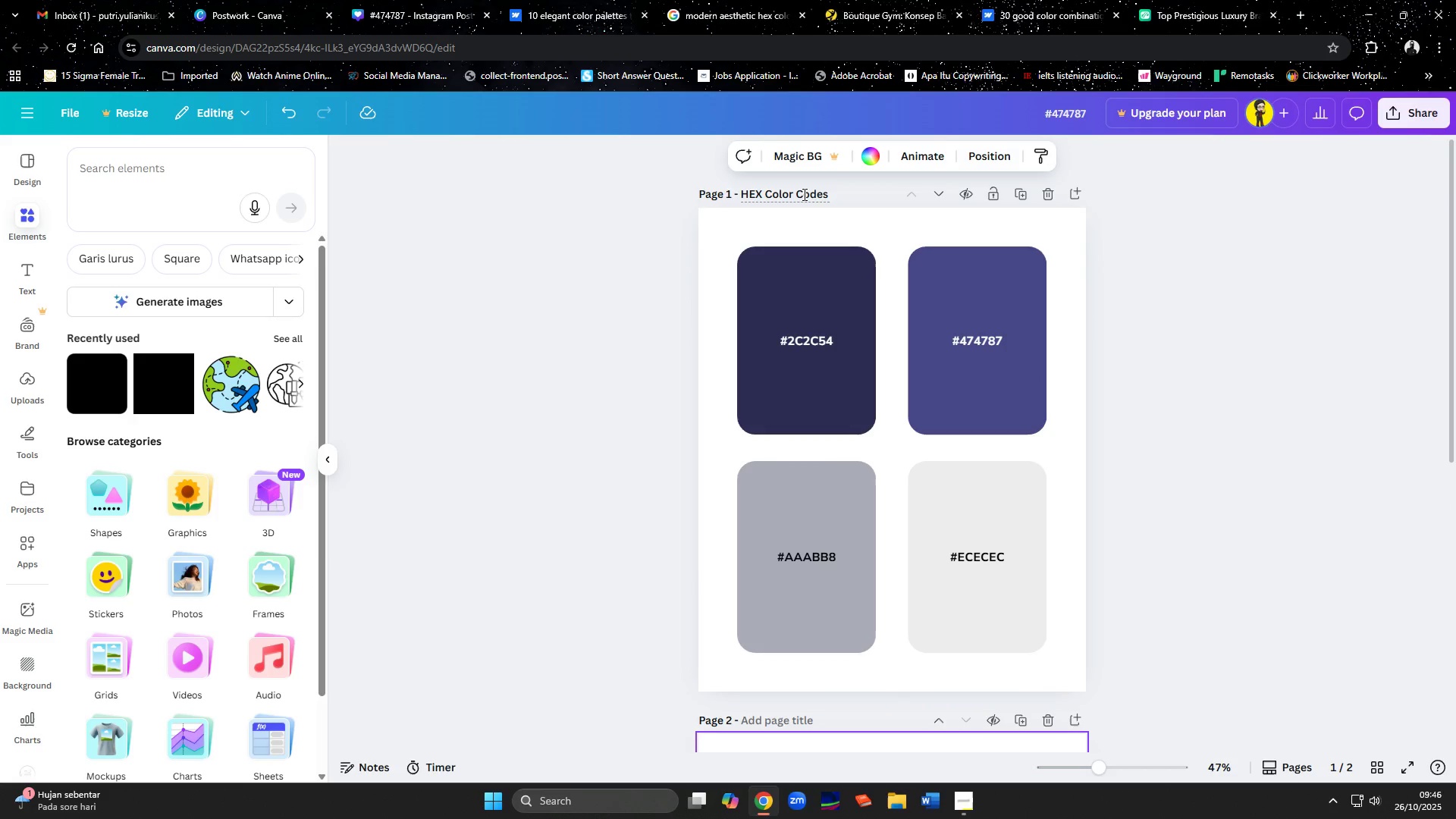 
 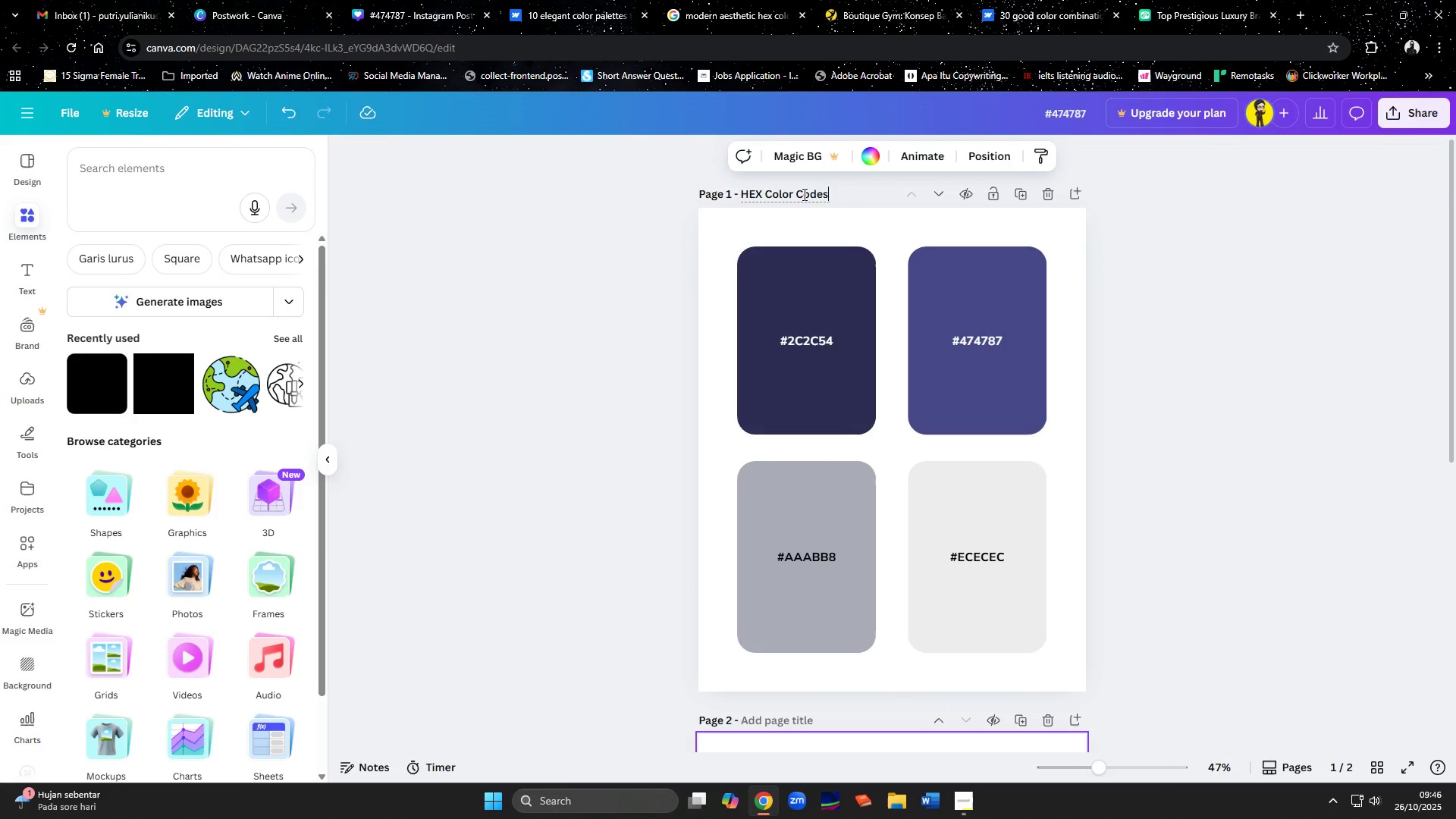 
key(Enter)
 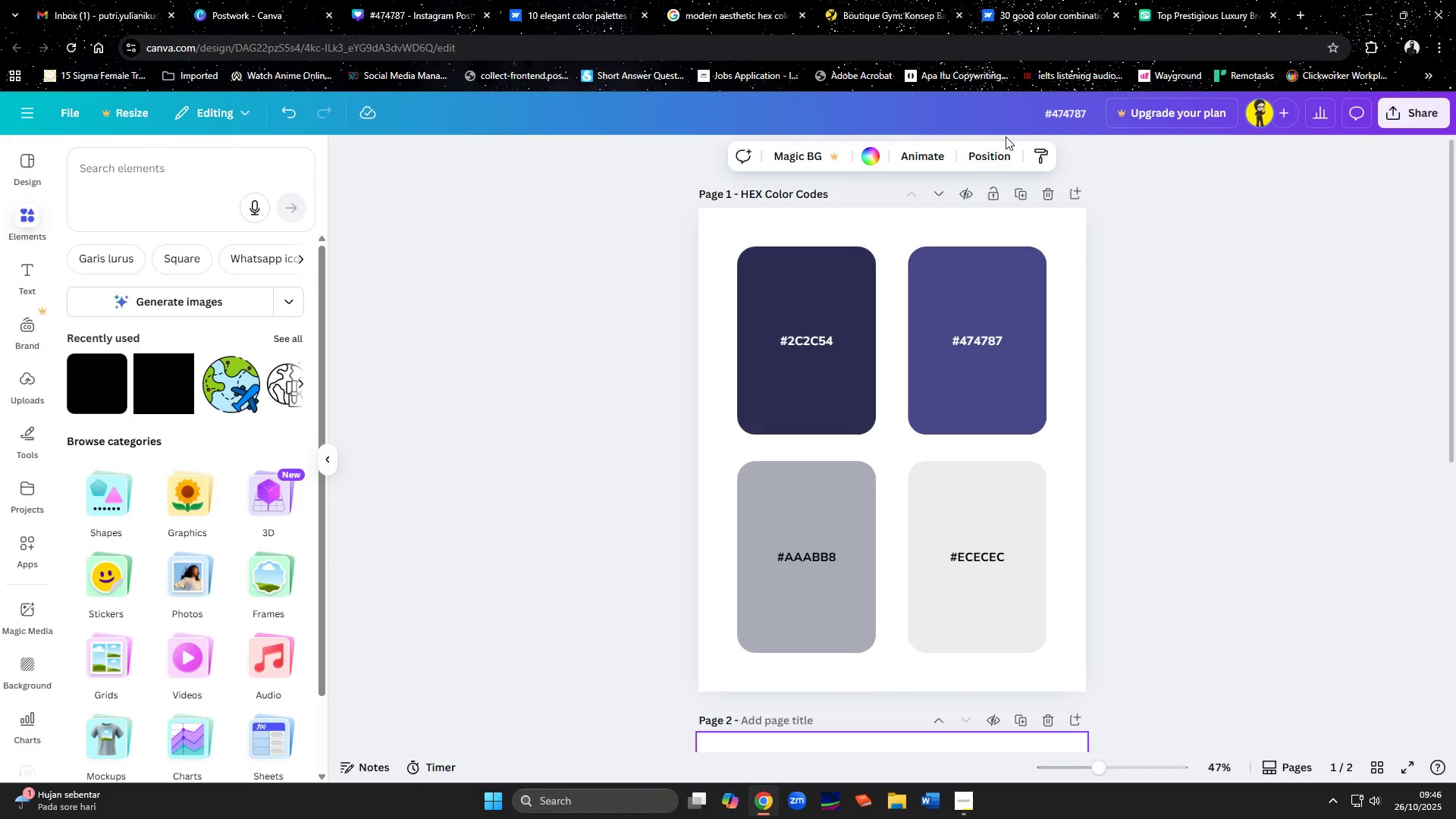 
left_click([1056, 122])
 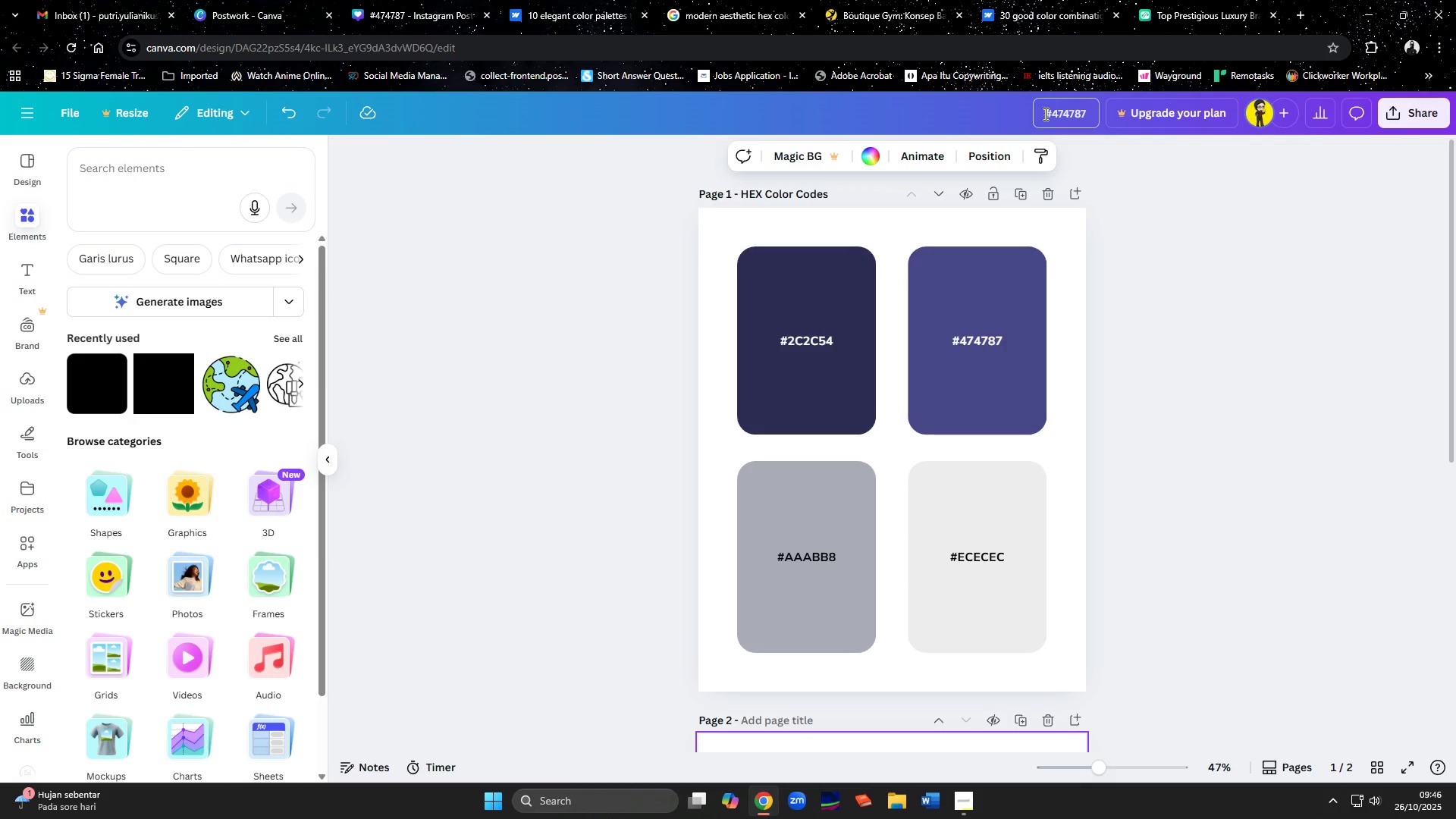 
left_click_drag(start_coordinate=[1041, 114], to_coordinate=[1124, 114])
 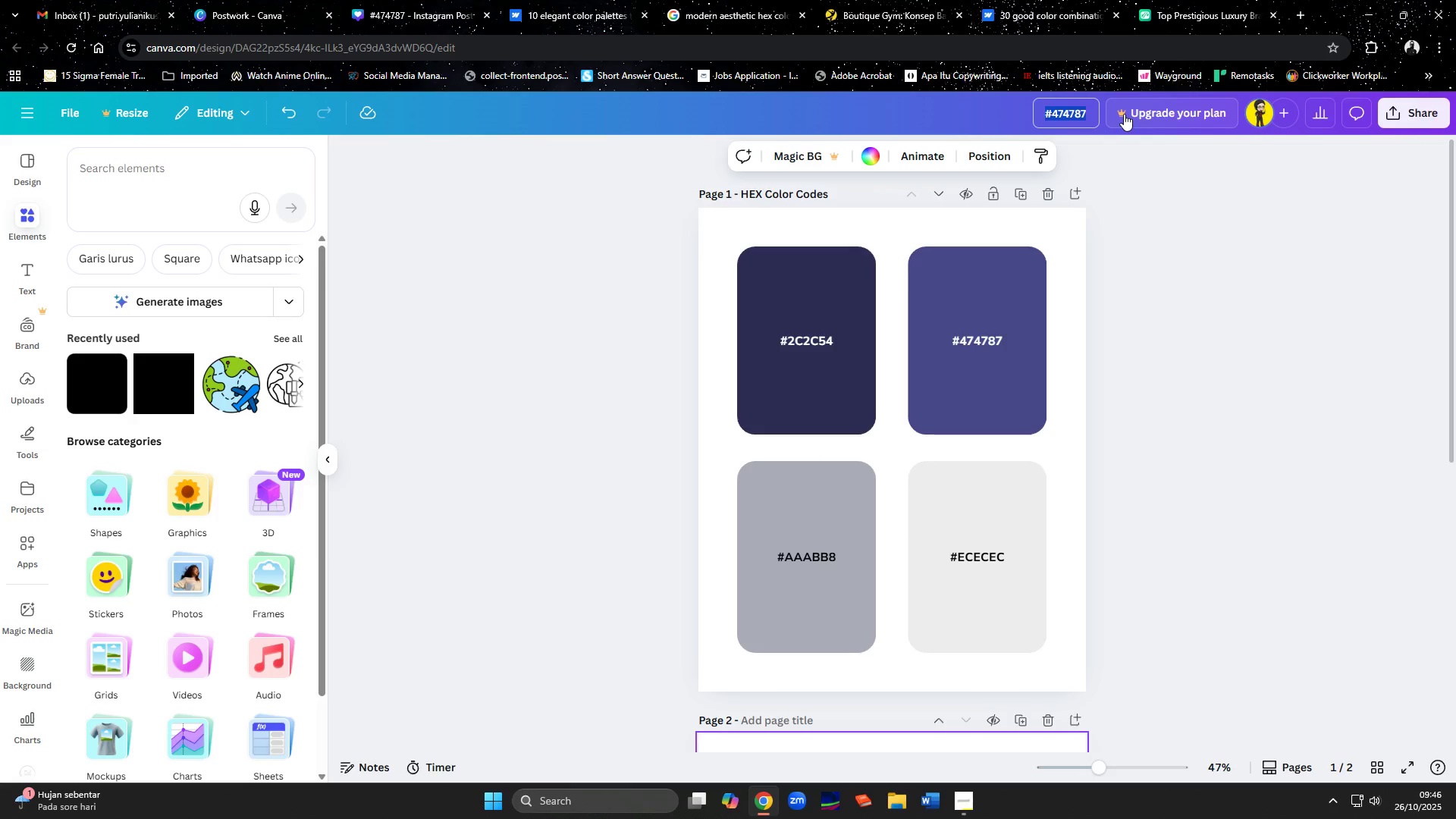 
type(Boutique Gym)
 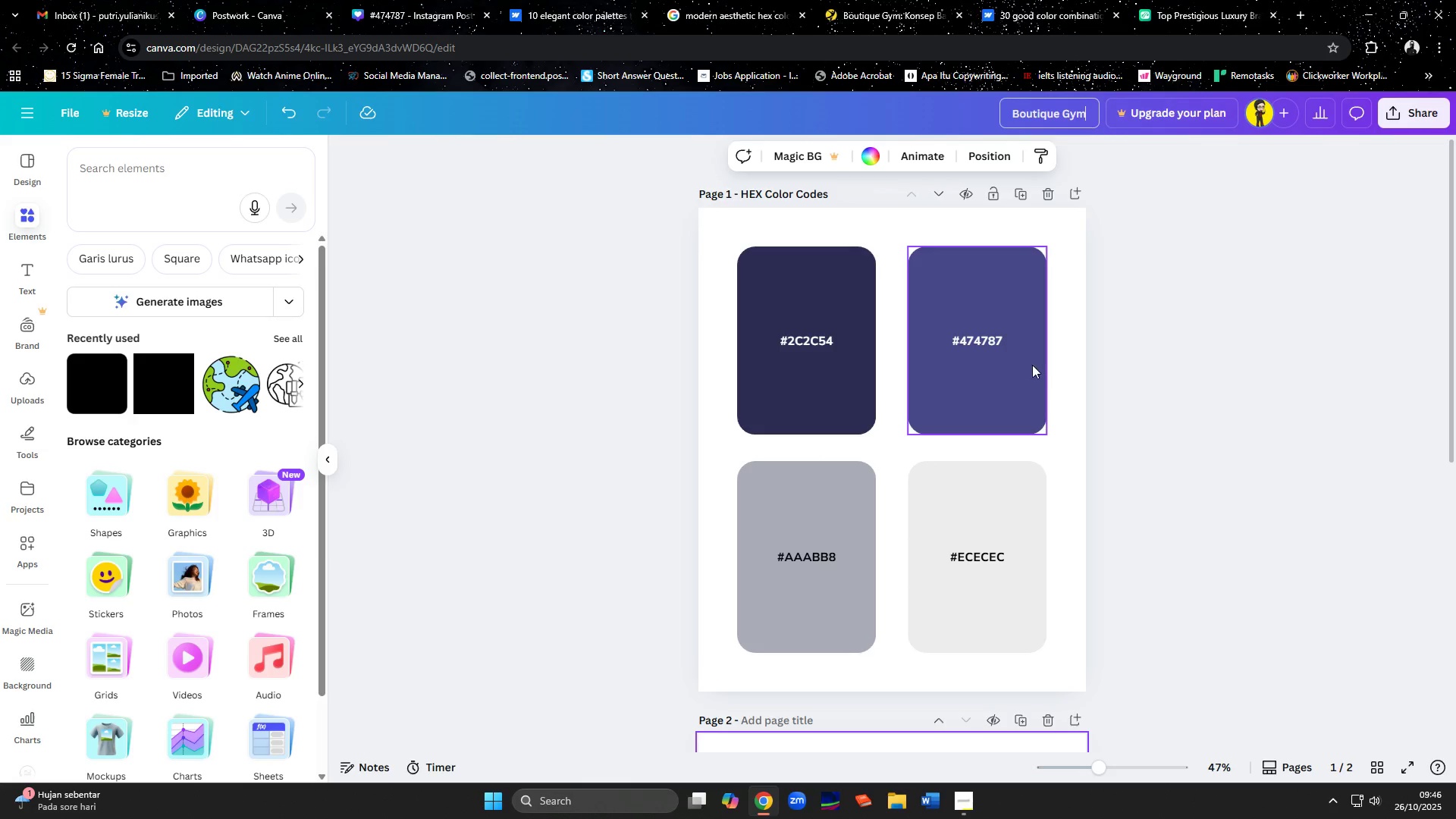 
left_click([1132, 438])
 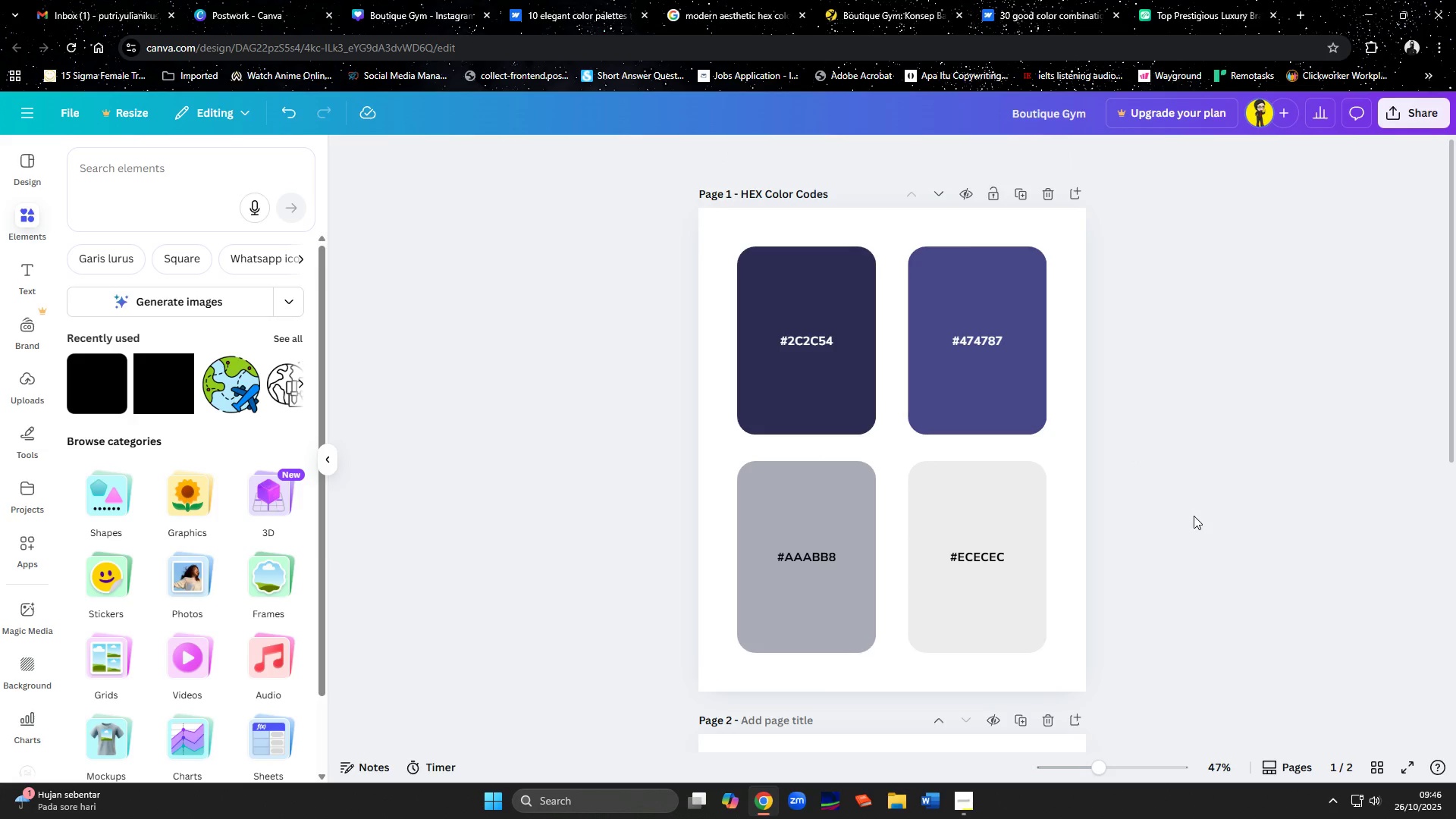 
scroll: coordinate [1194, 516], scroll_direction: down, amount: 3.0
 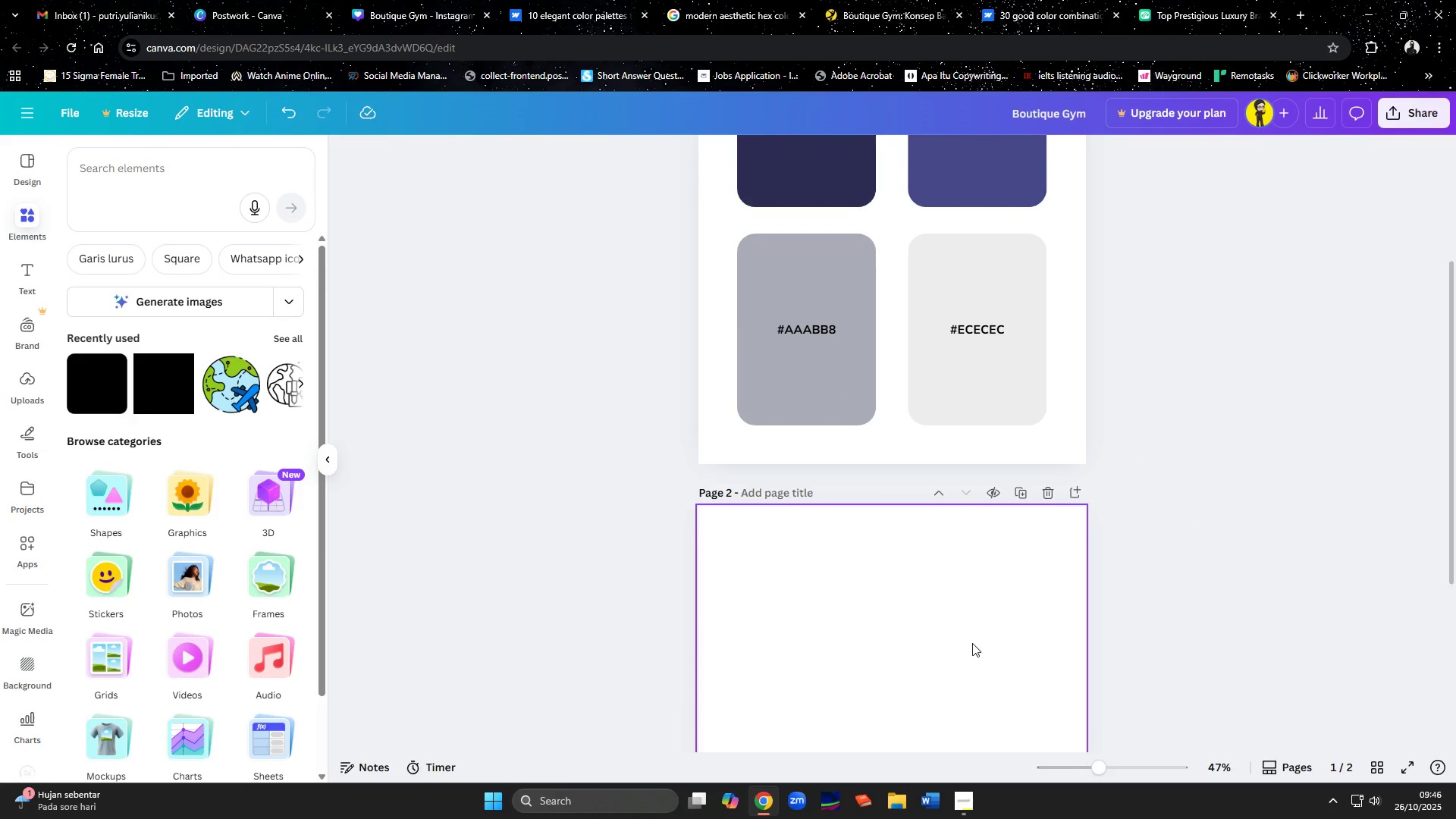 
left_click([972, 643])
 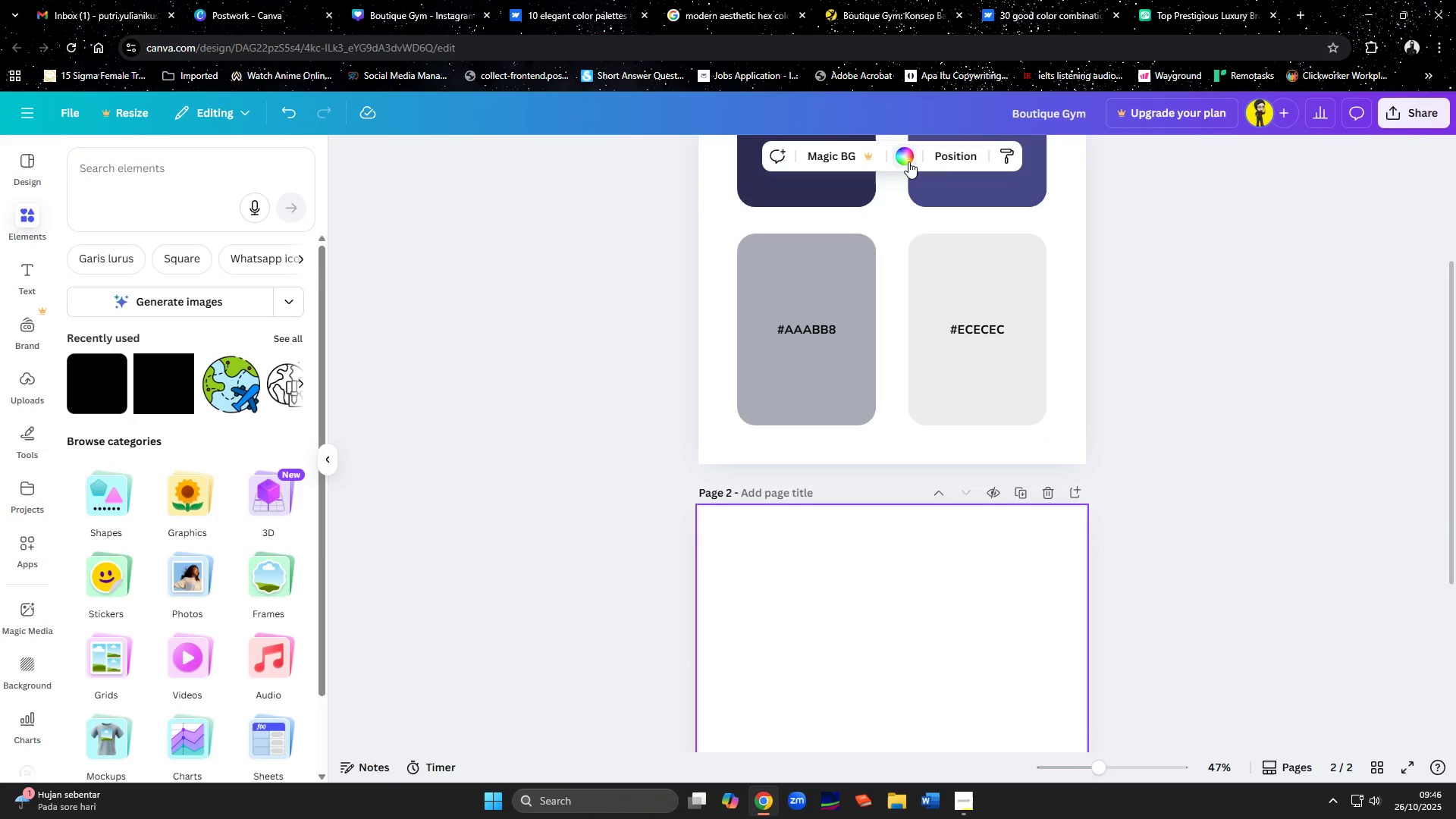 
left_click([908, 160])
 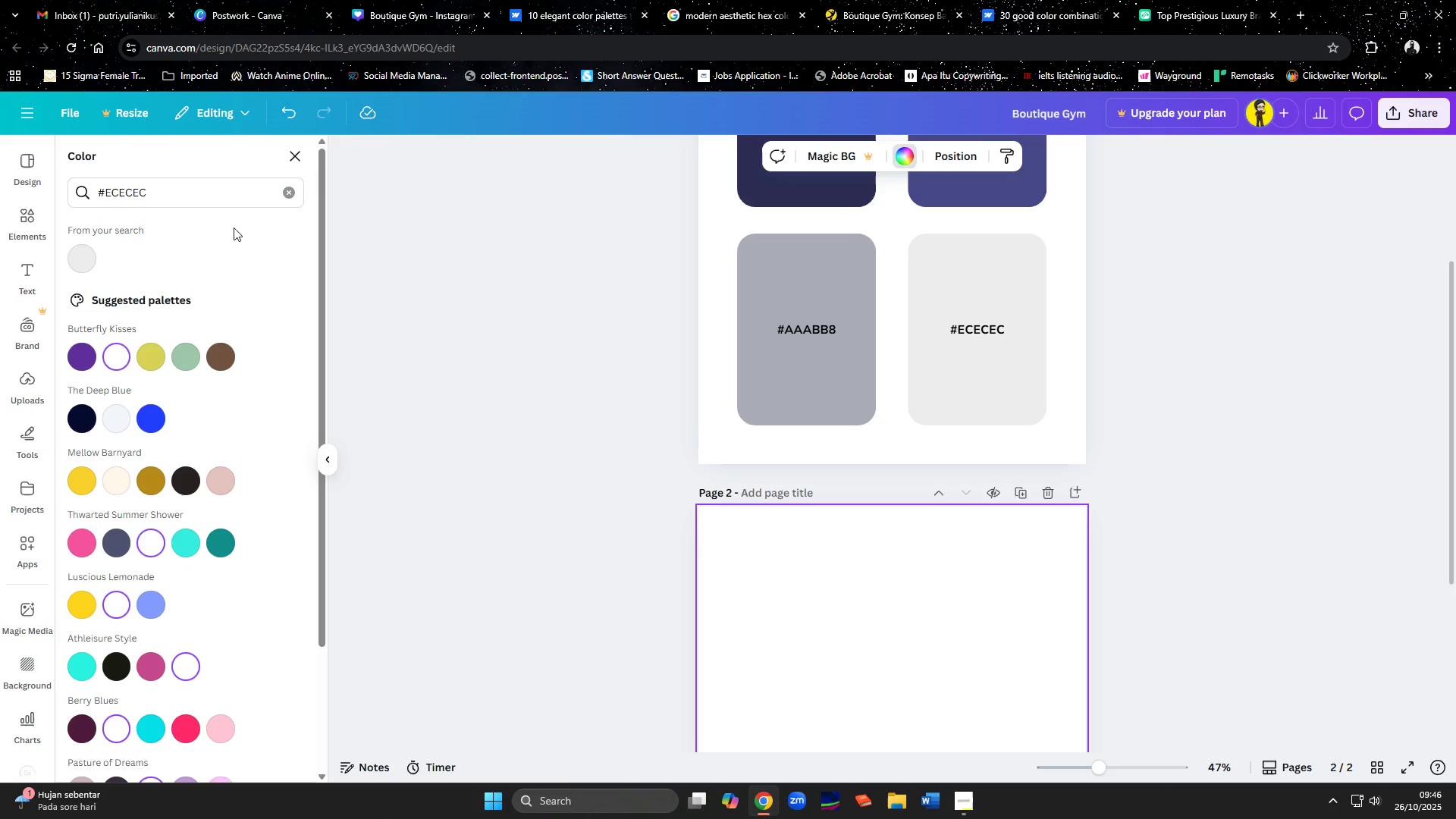 
left_click([290, 191])
 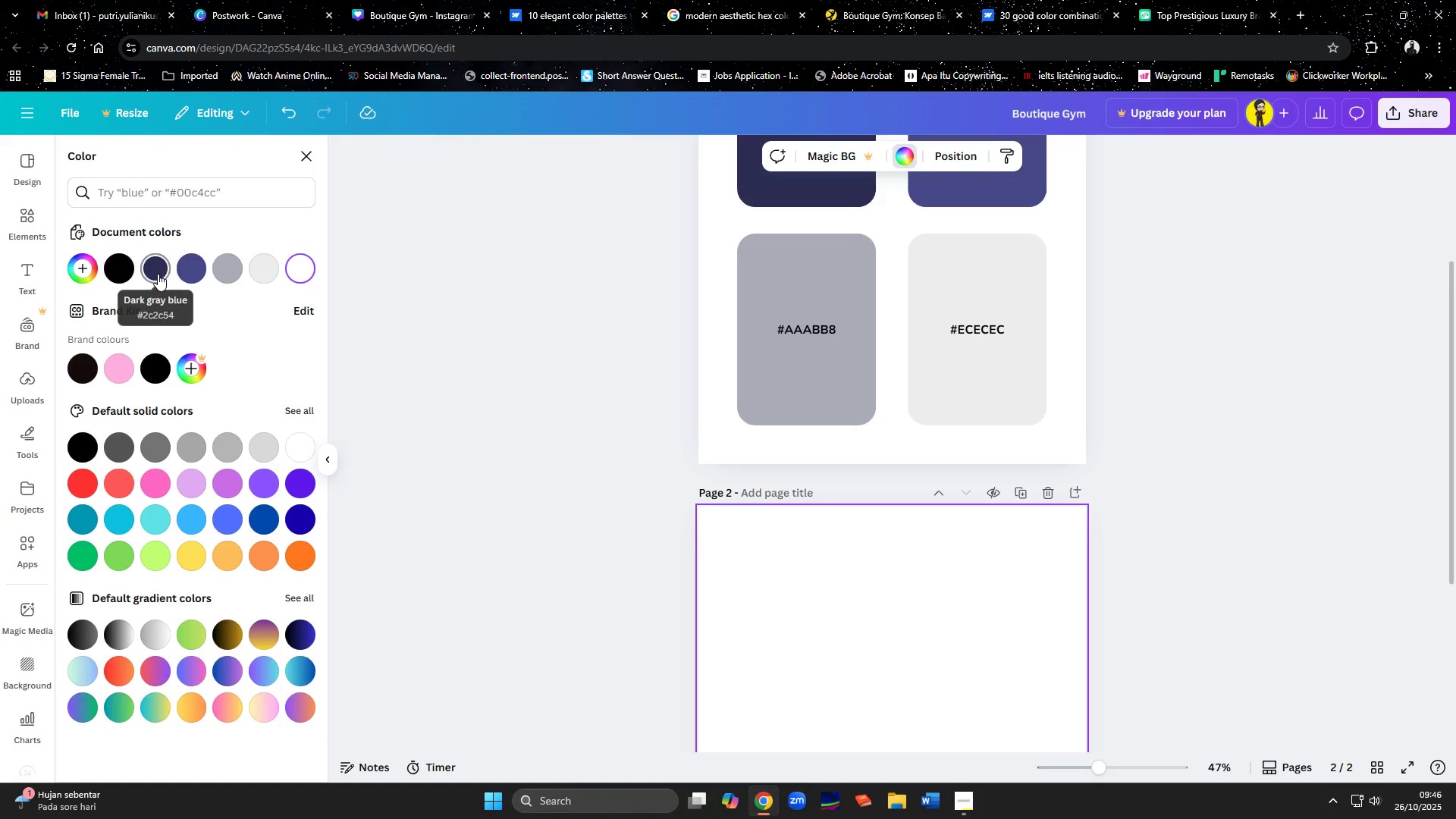 
left_click([158, 274])
 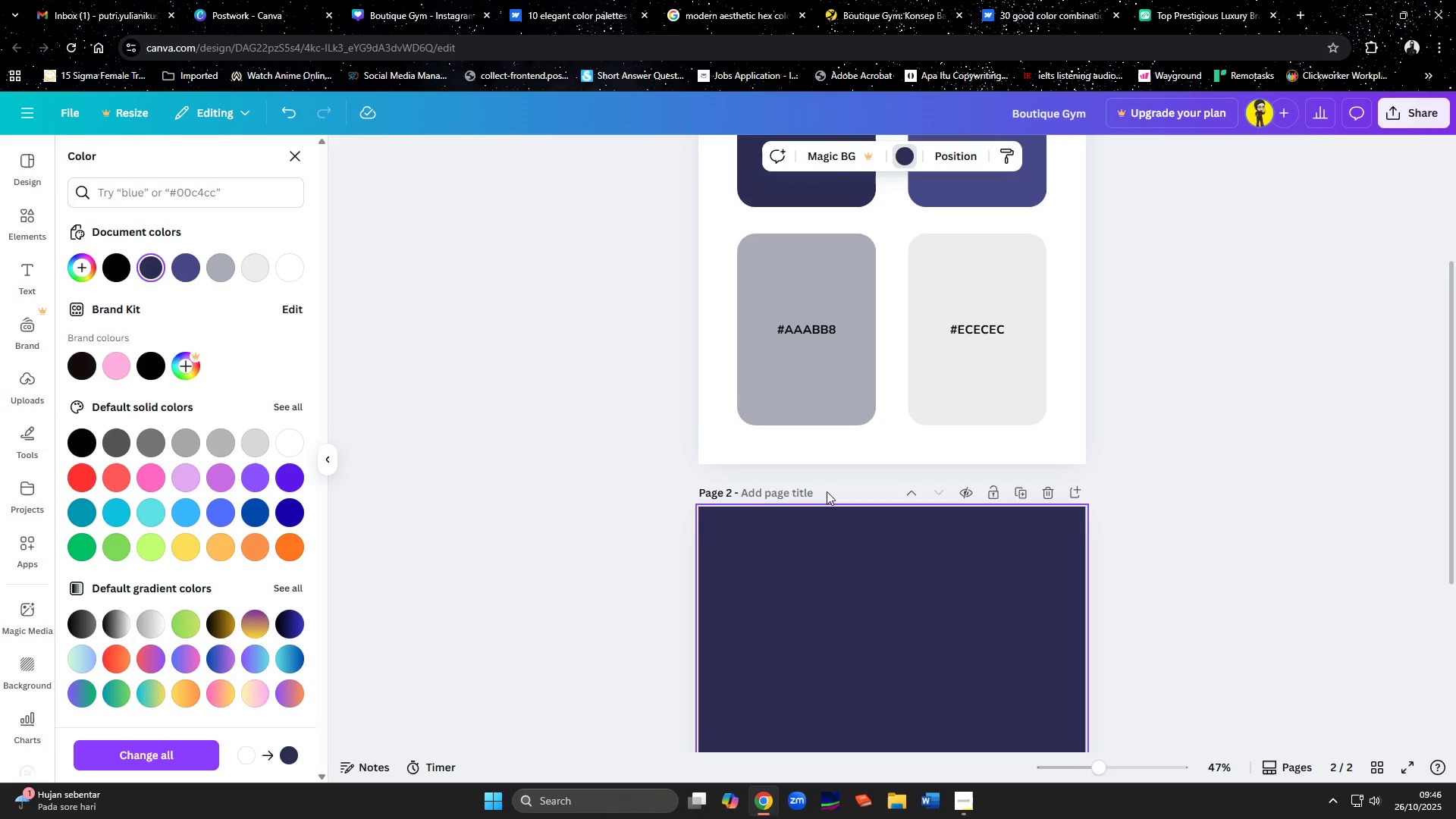 
scroll: coordinate [827, 491], scroll_direction: none, amount: 0.0
 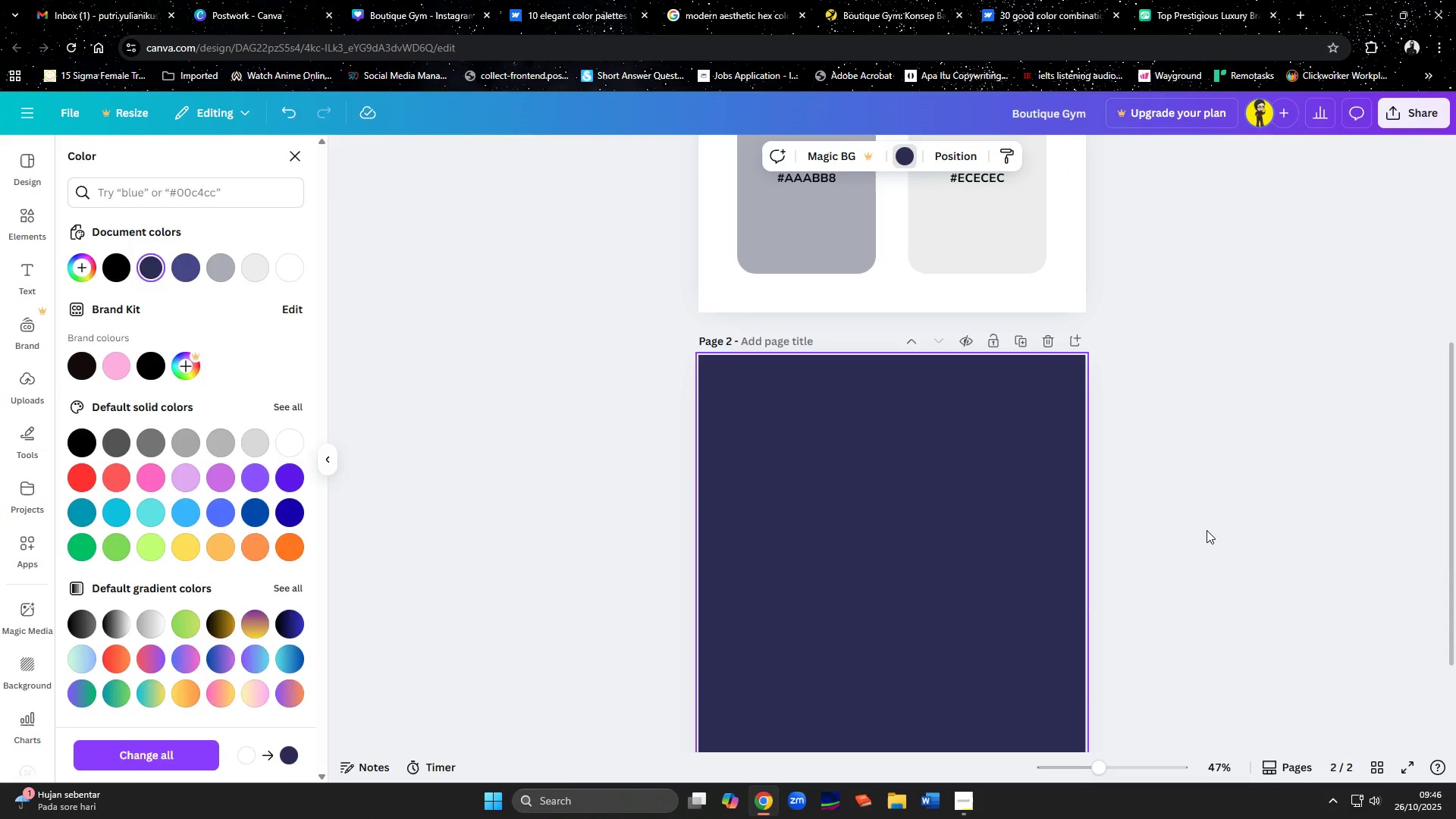 
left_click([1207, 530])
 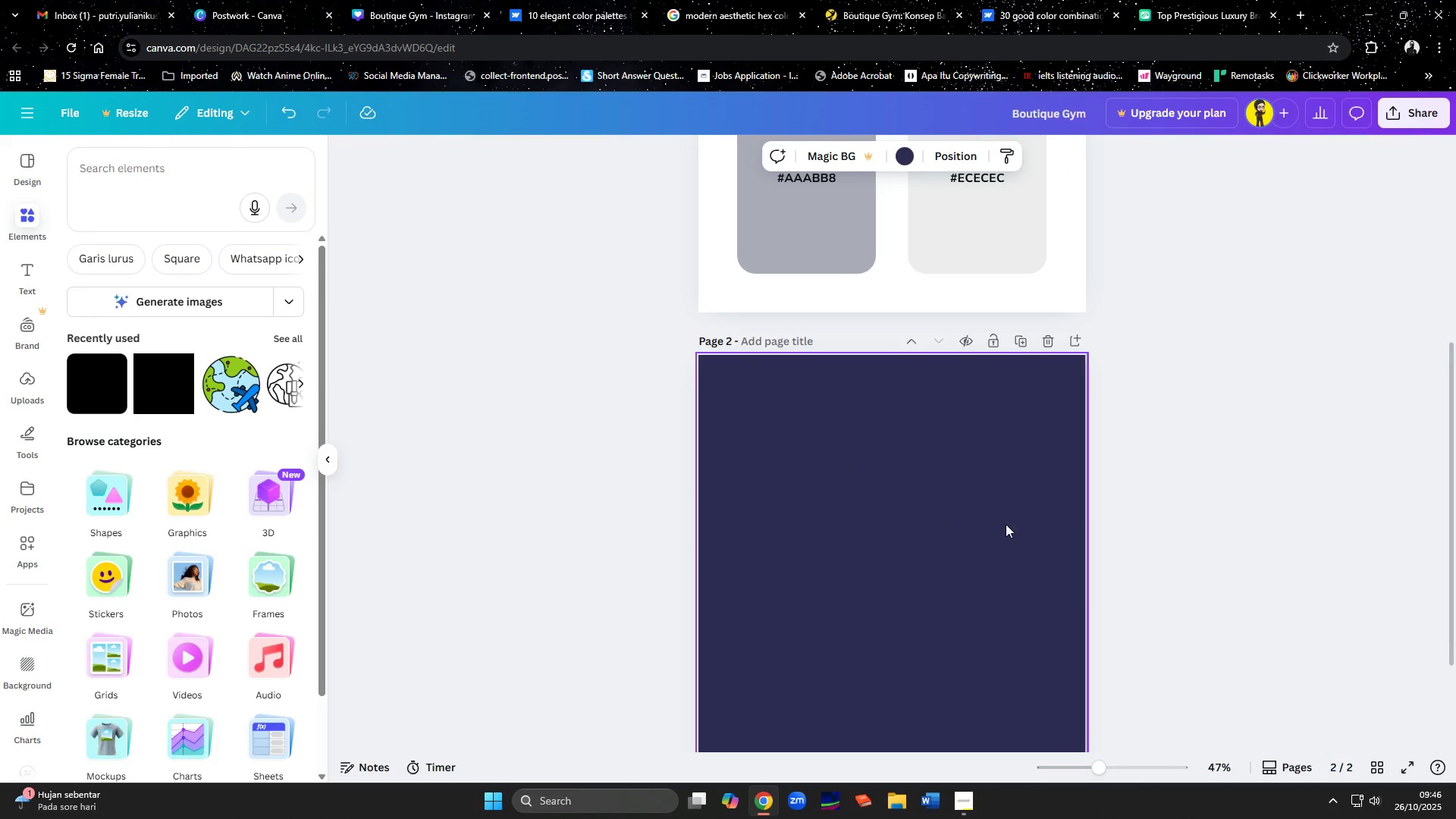 
scroll: coordinate [1006, 524], scroll_direction: down, amount: 3.0
 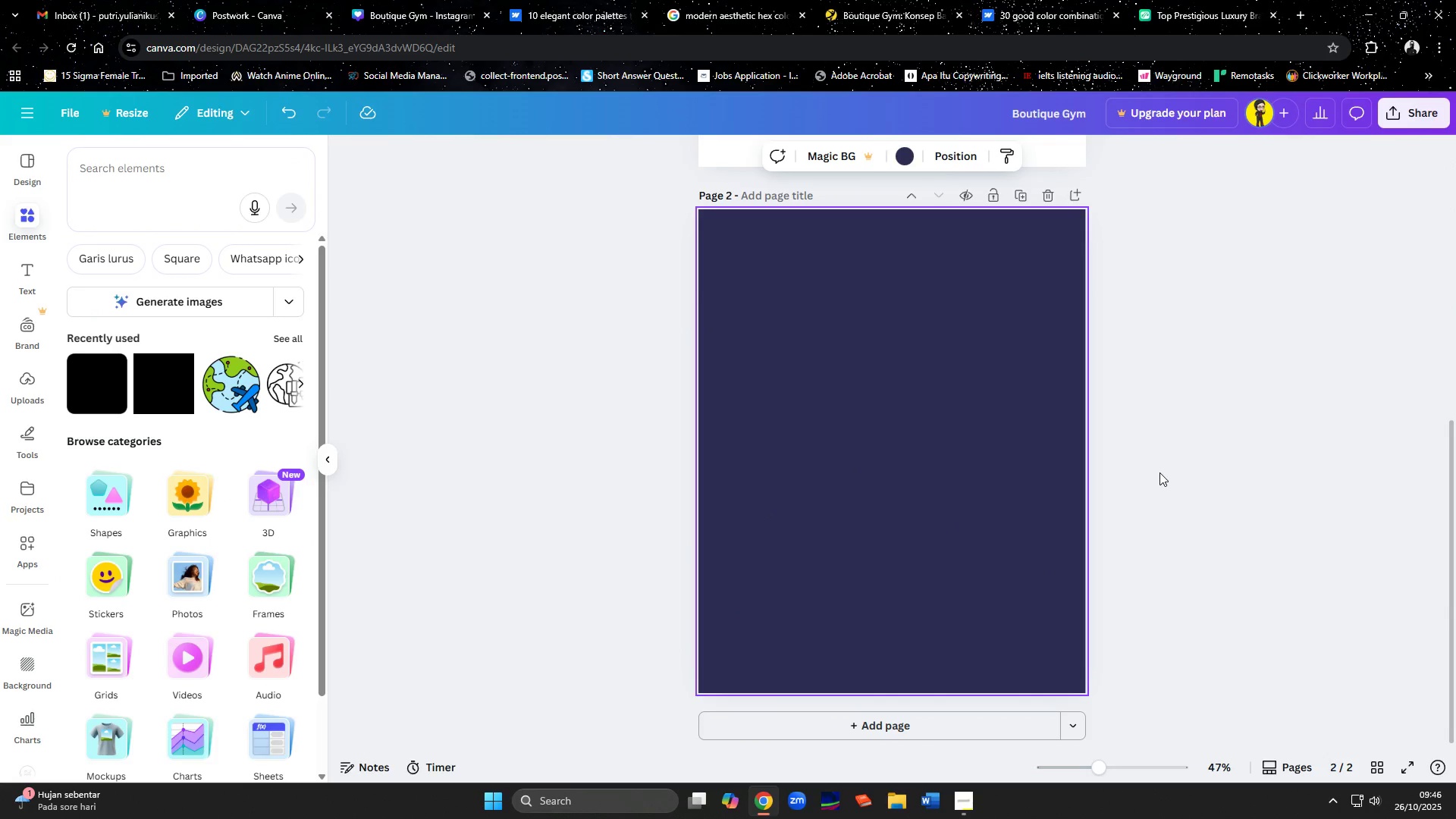 
left_click([1159, 472])
 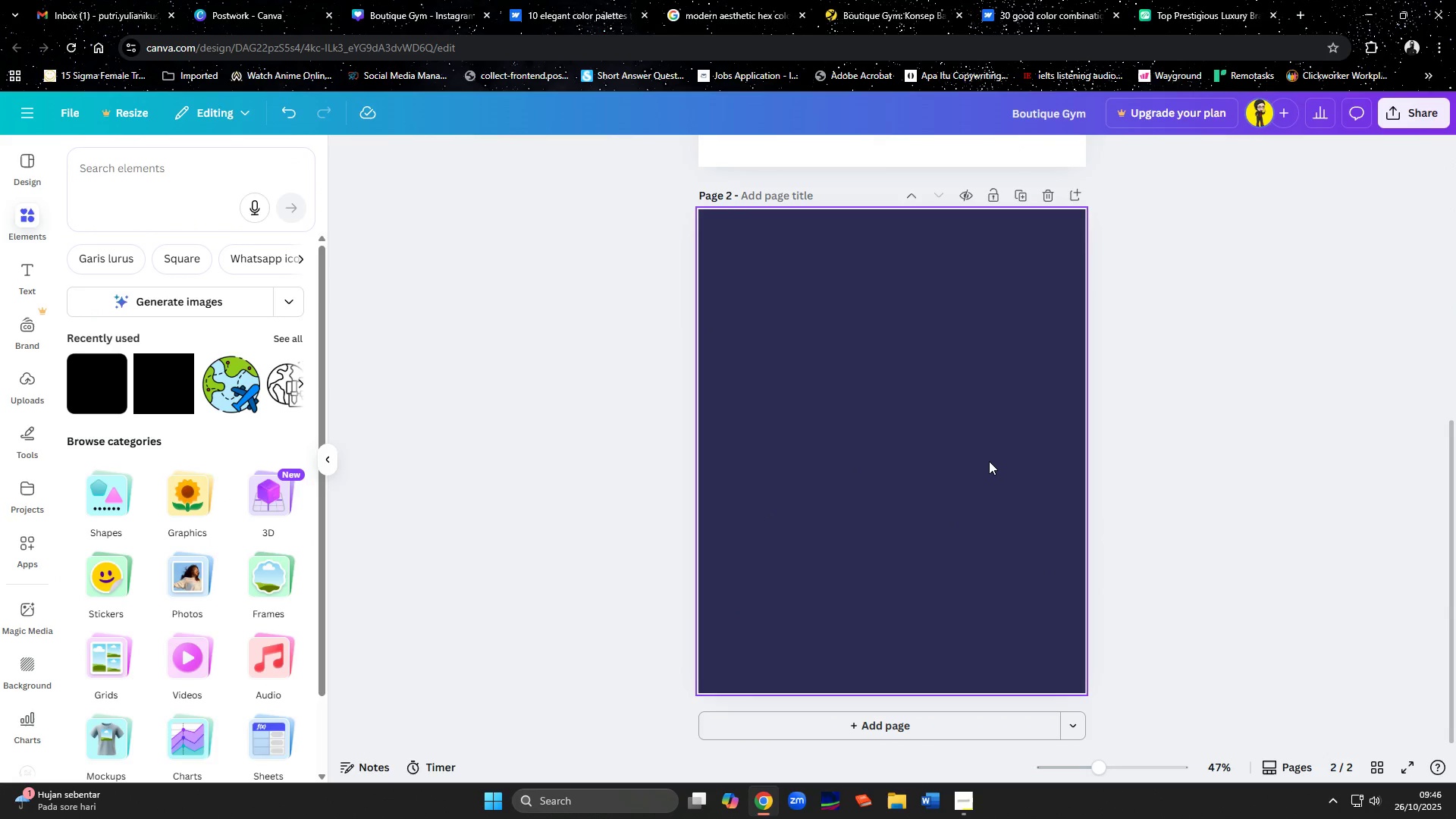 
left_click([984, 460])
 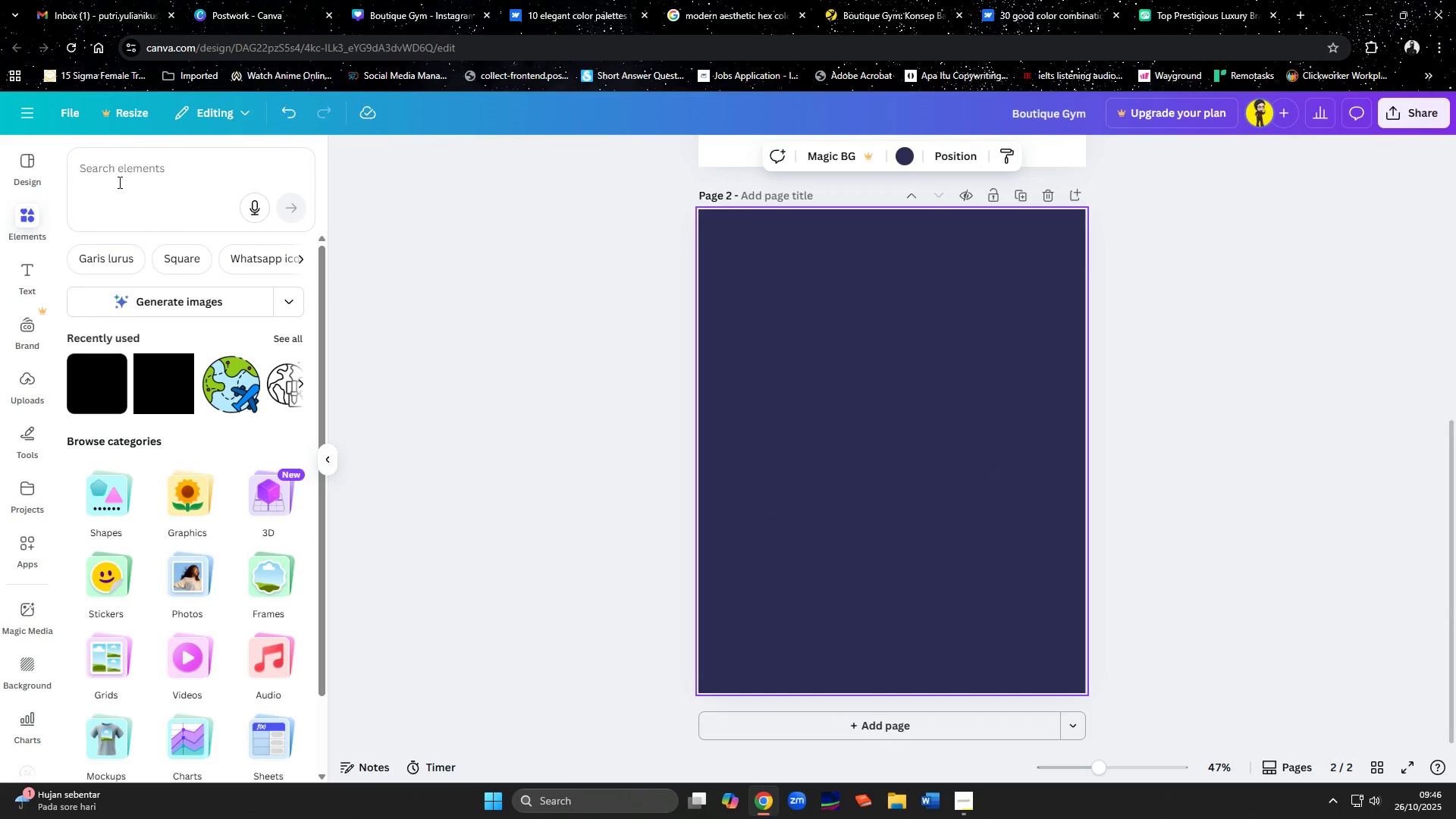 
left_click([118, 182])
 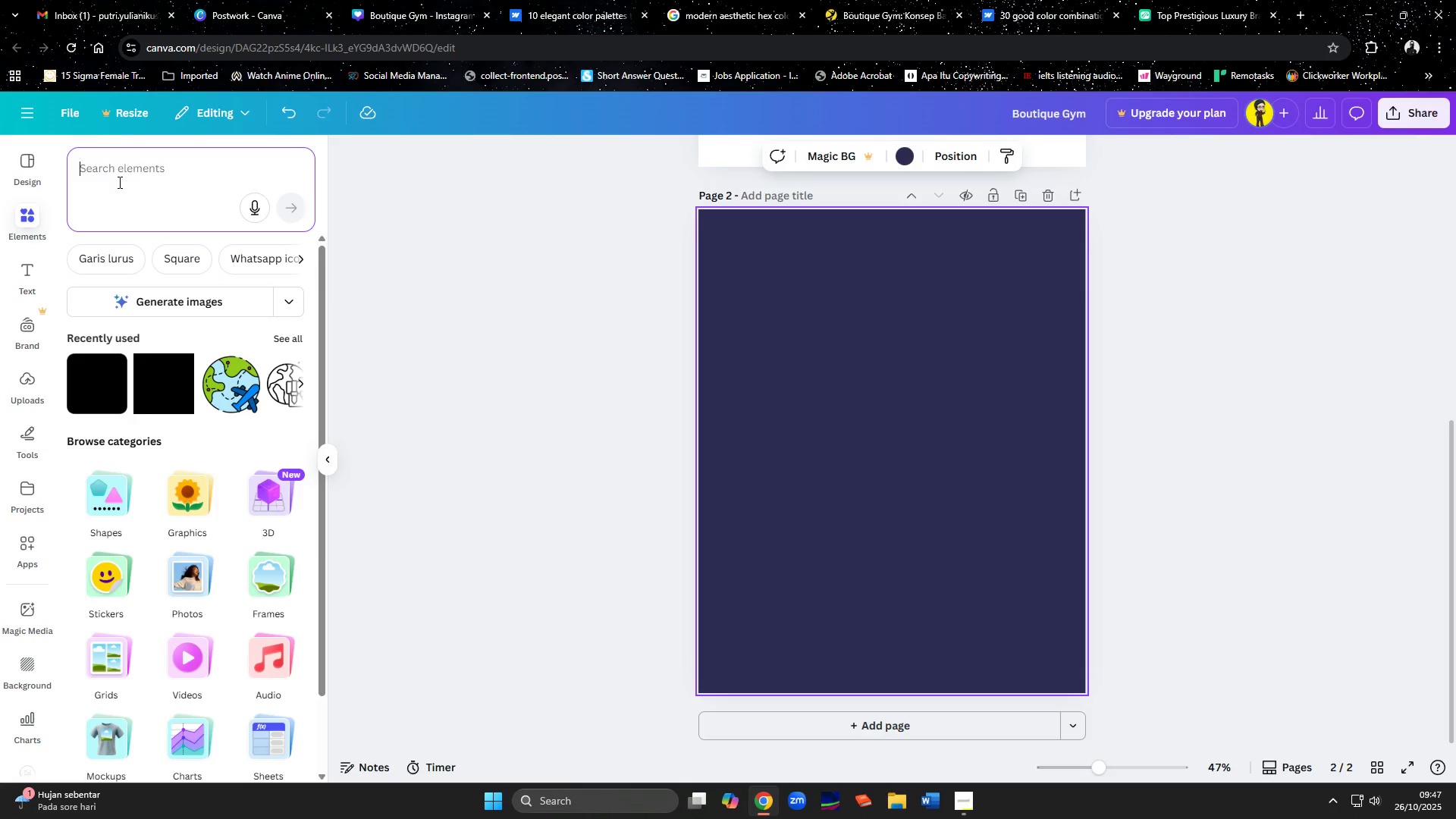 
wait(53.88)
 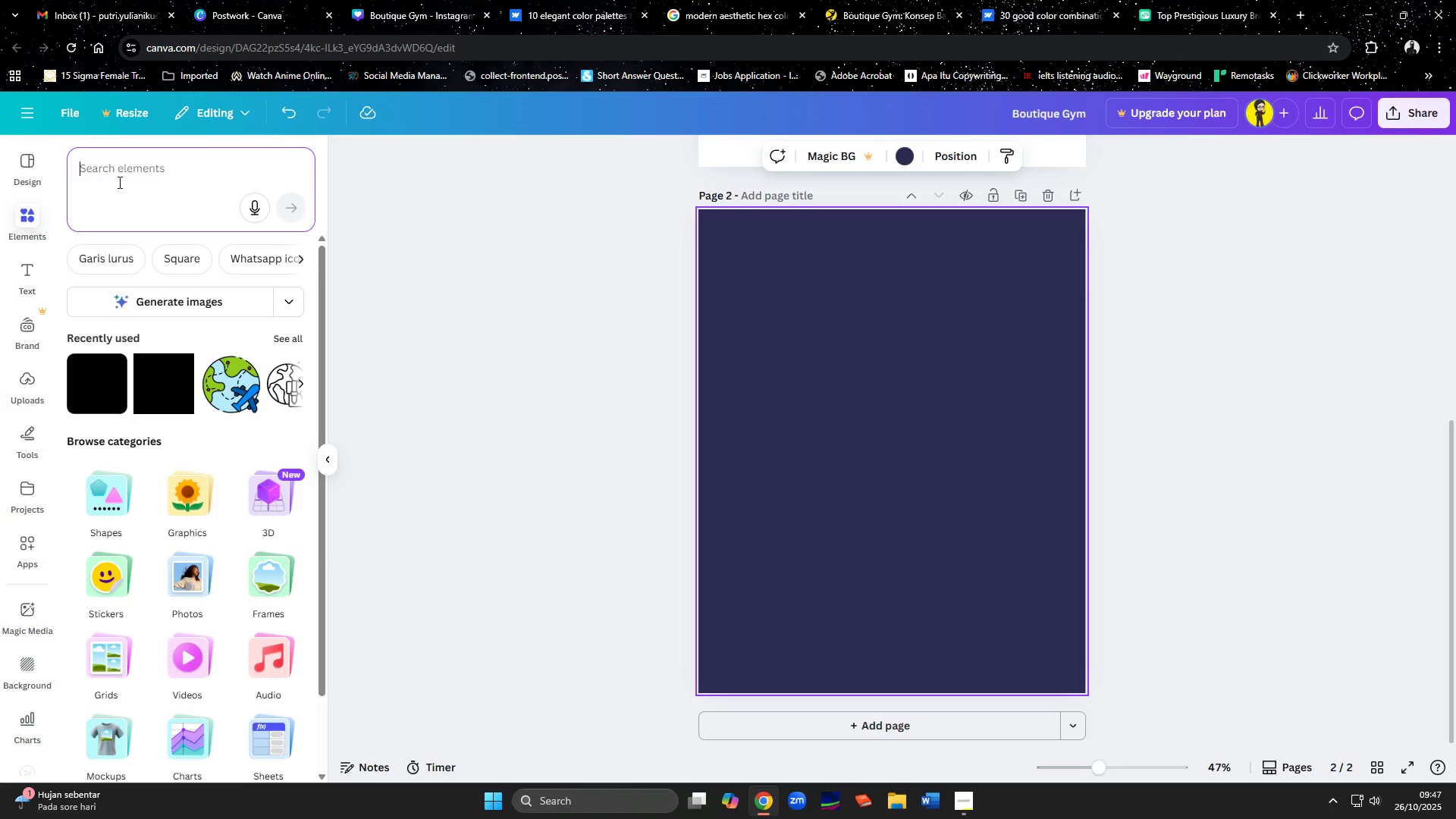 
type(pilates vector)
 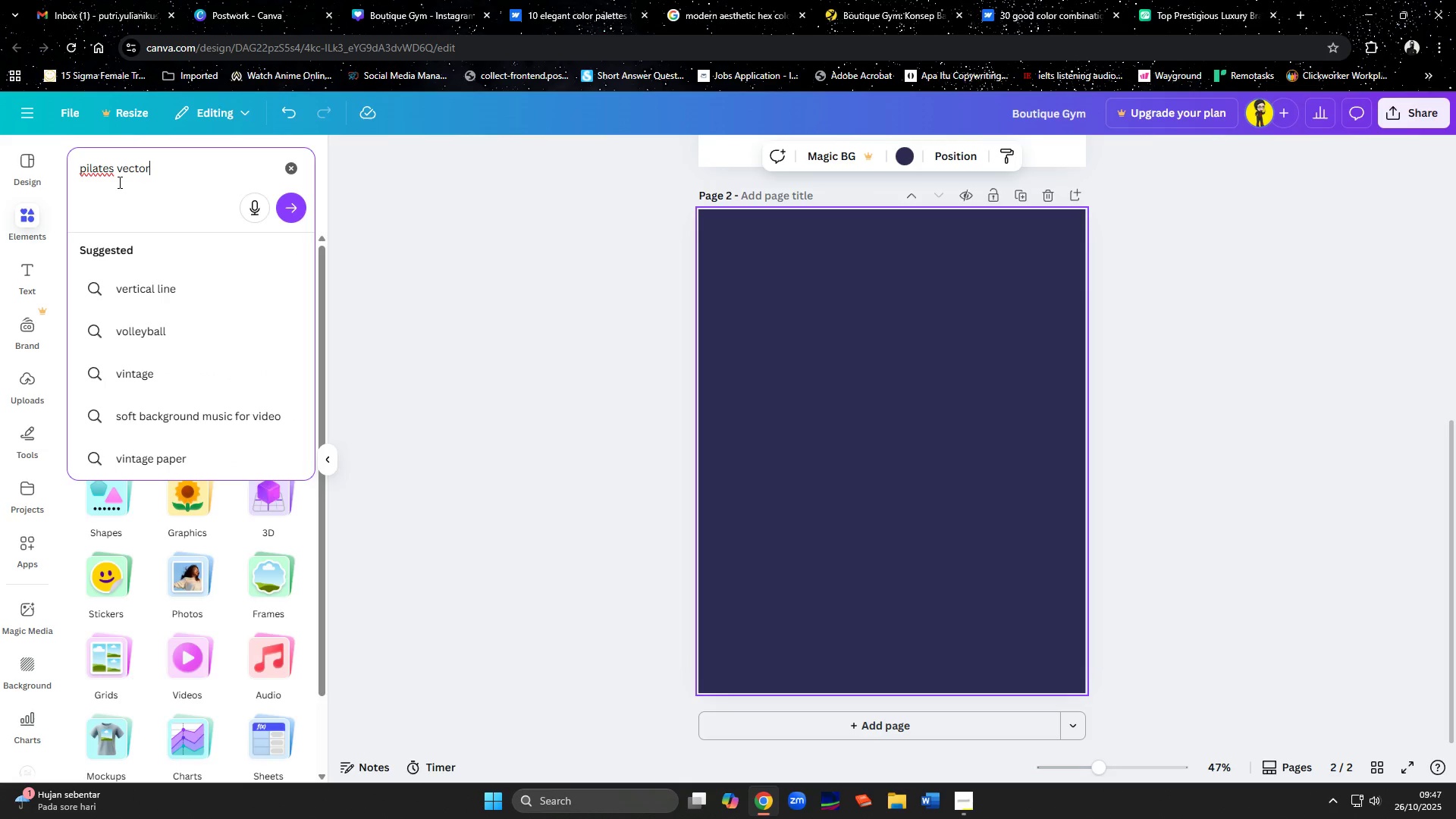 
key(Enter)
 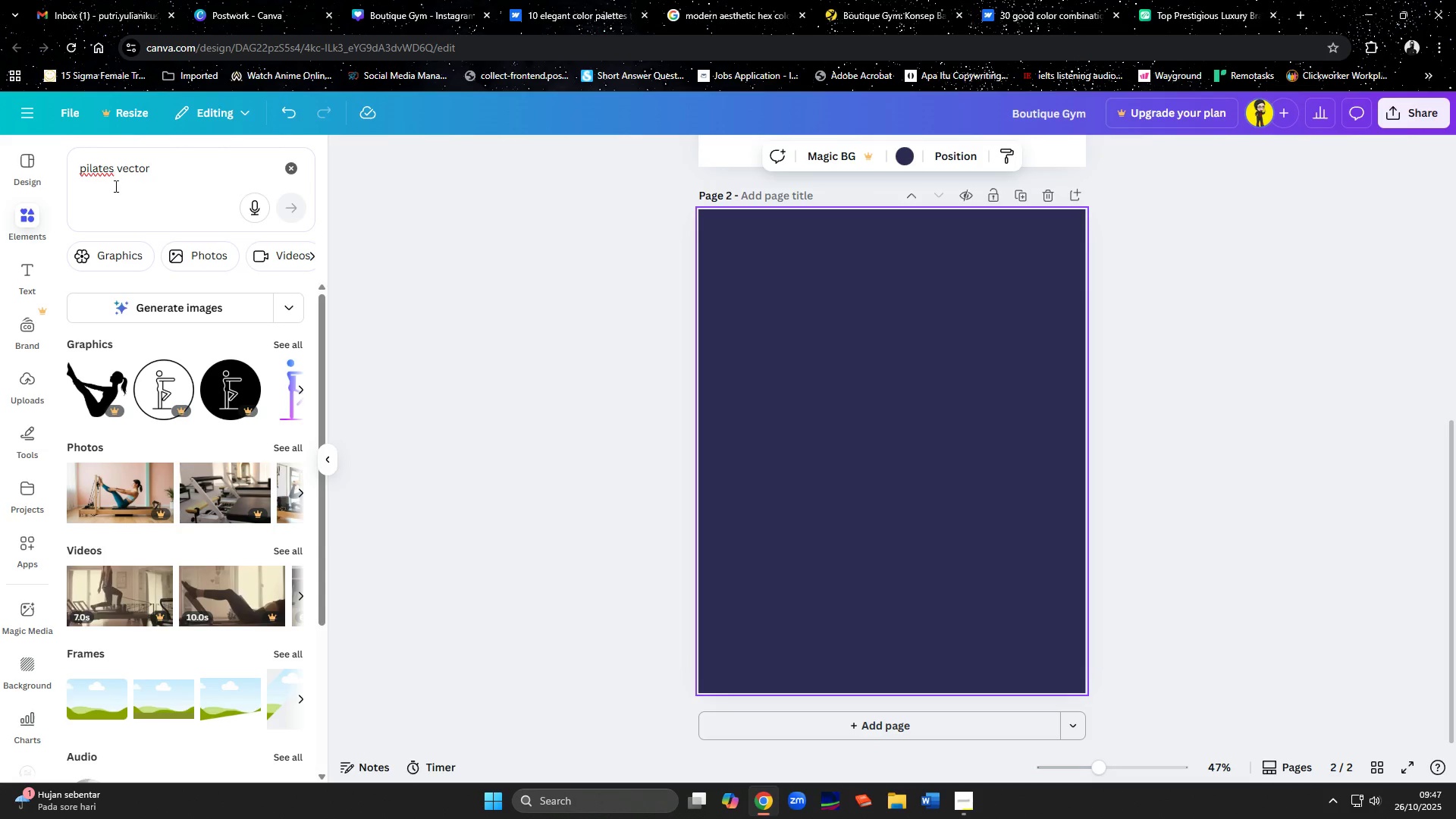 
left_click([283, 340])
 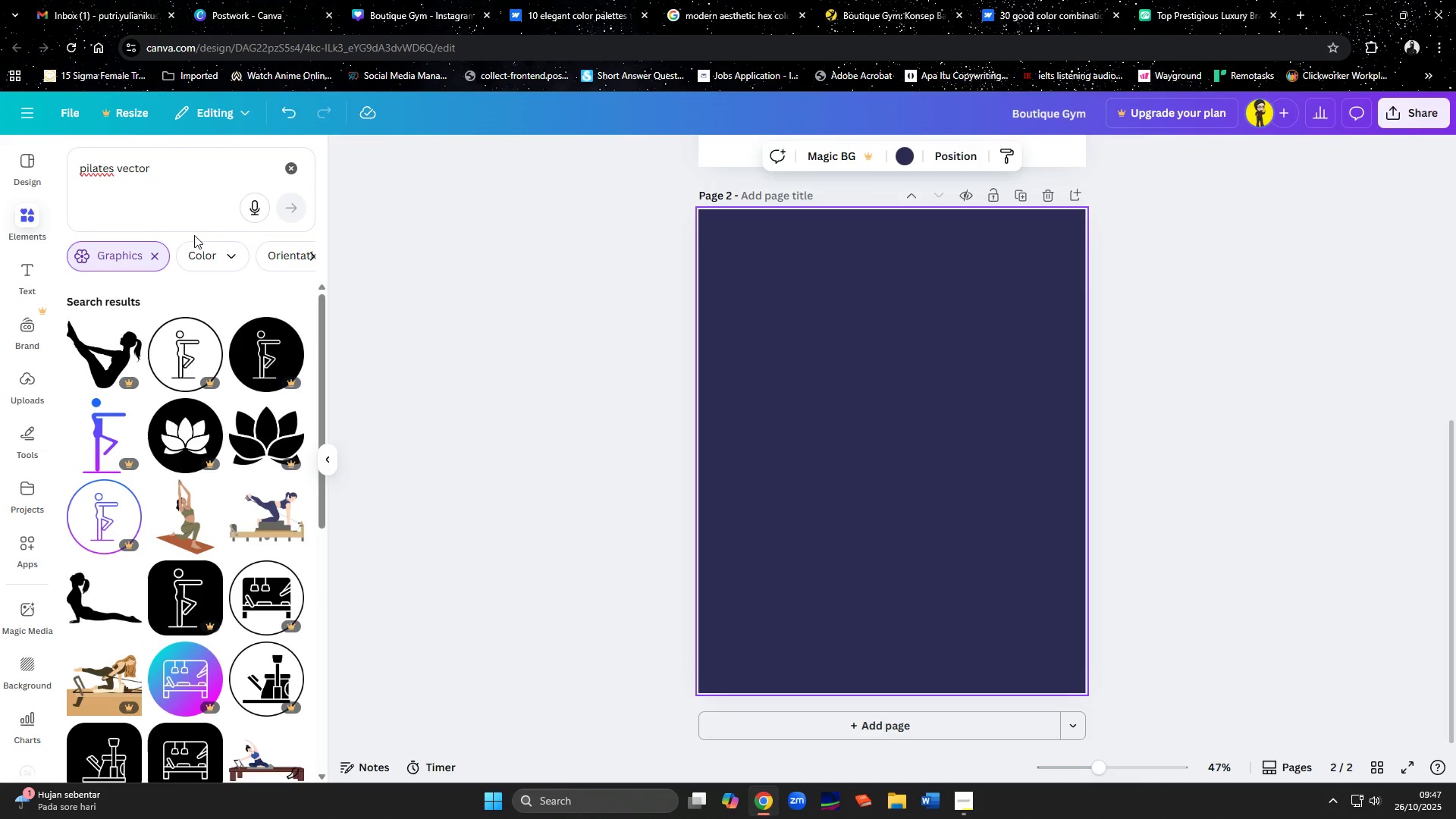 
wait(6.33)
 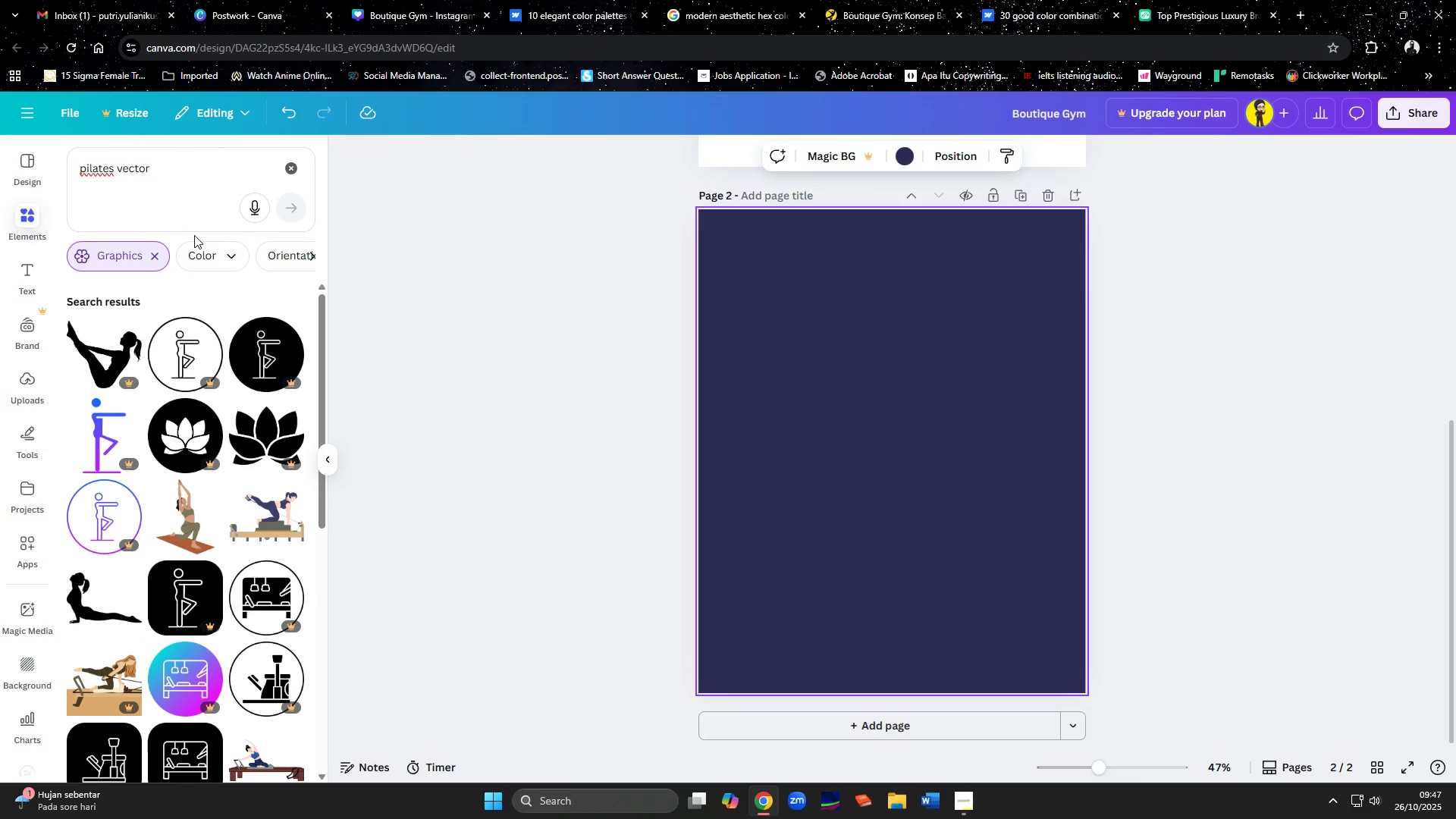 
scroll: coordinate [165, 431], scroll_direction: down, amount: 8.0
 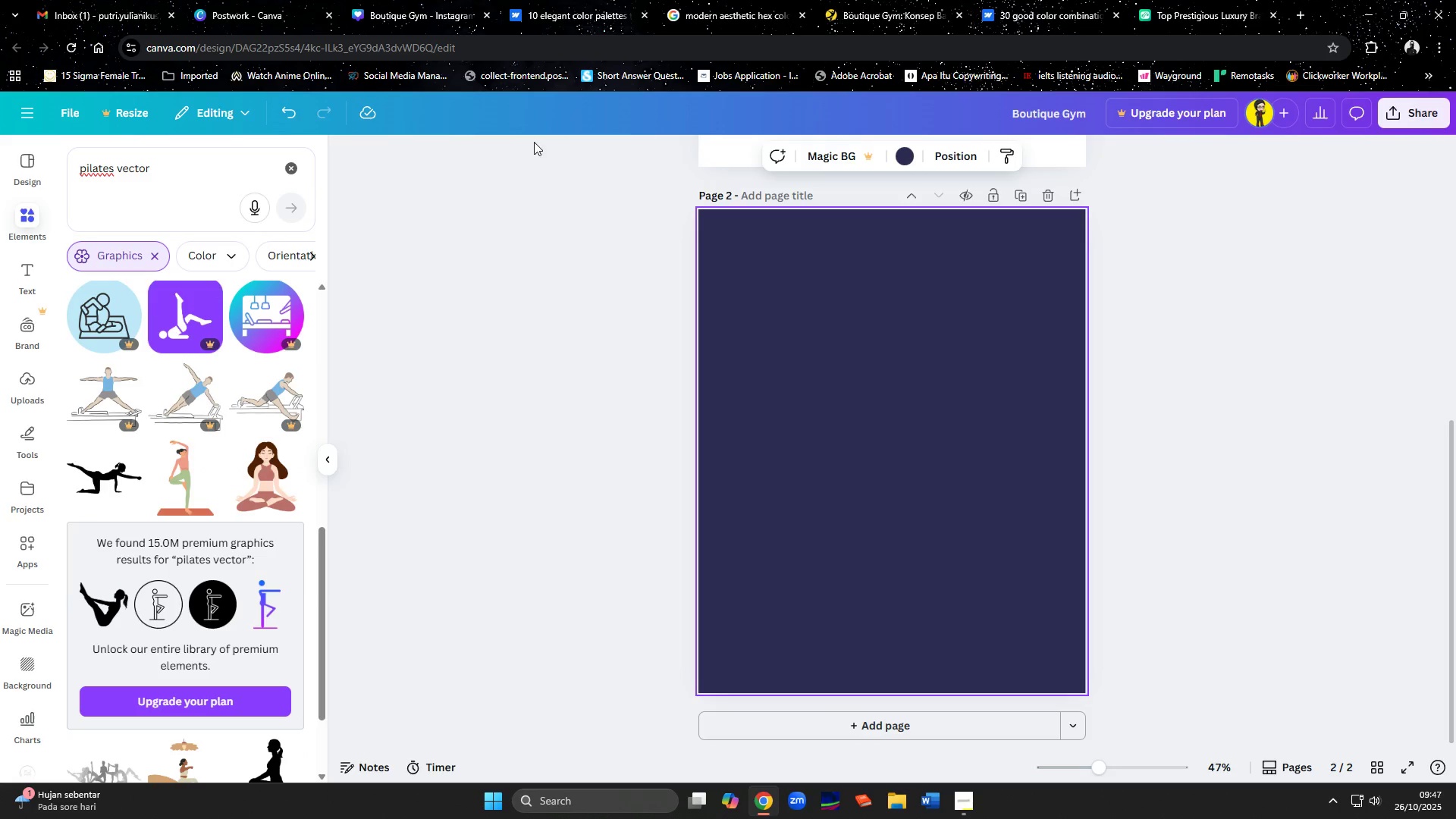 
left_click([736, 5])
 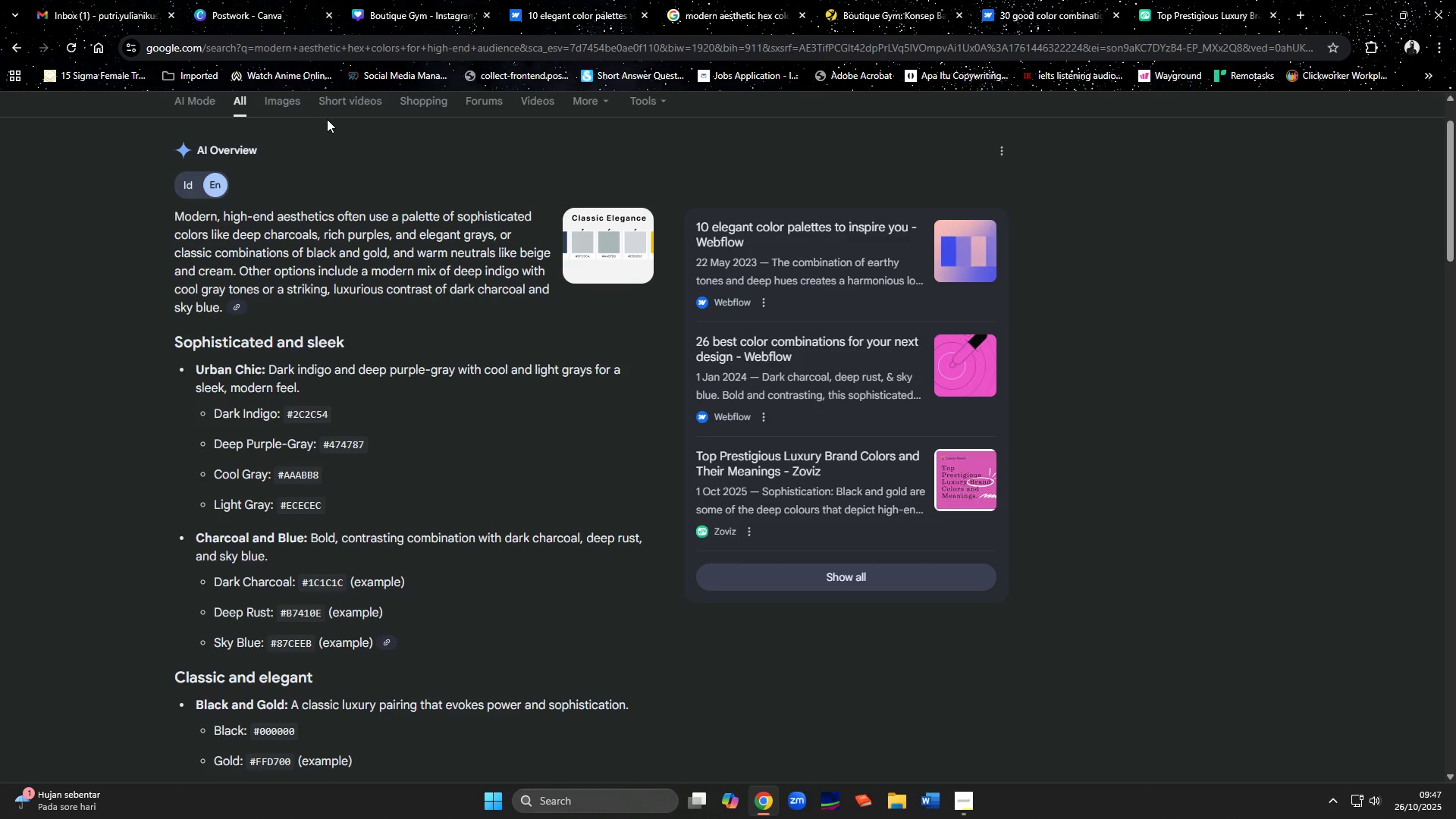 
scroll: coordinate [332, 162], scroll_direction: up, amount: 6.0
 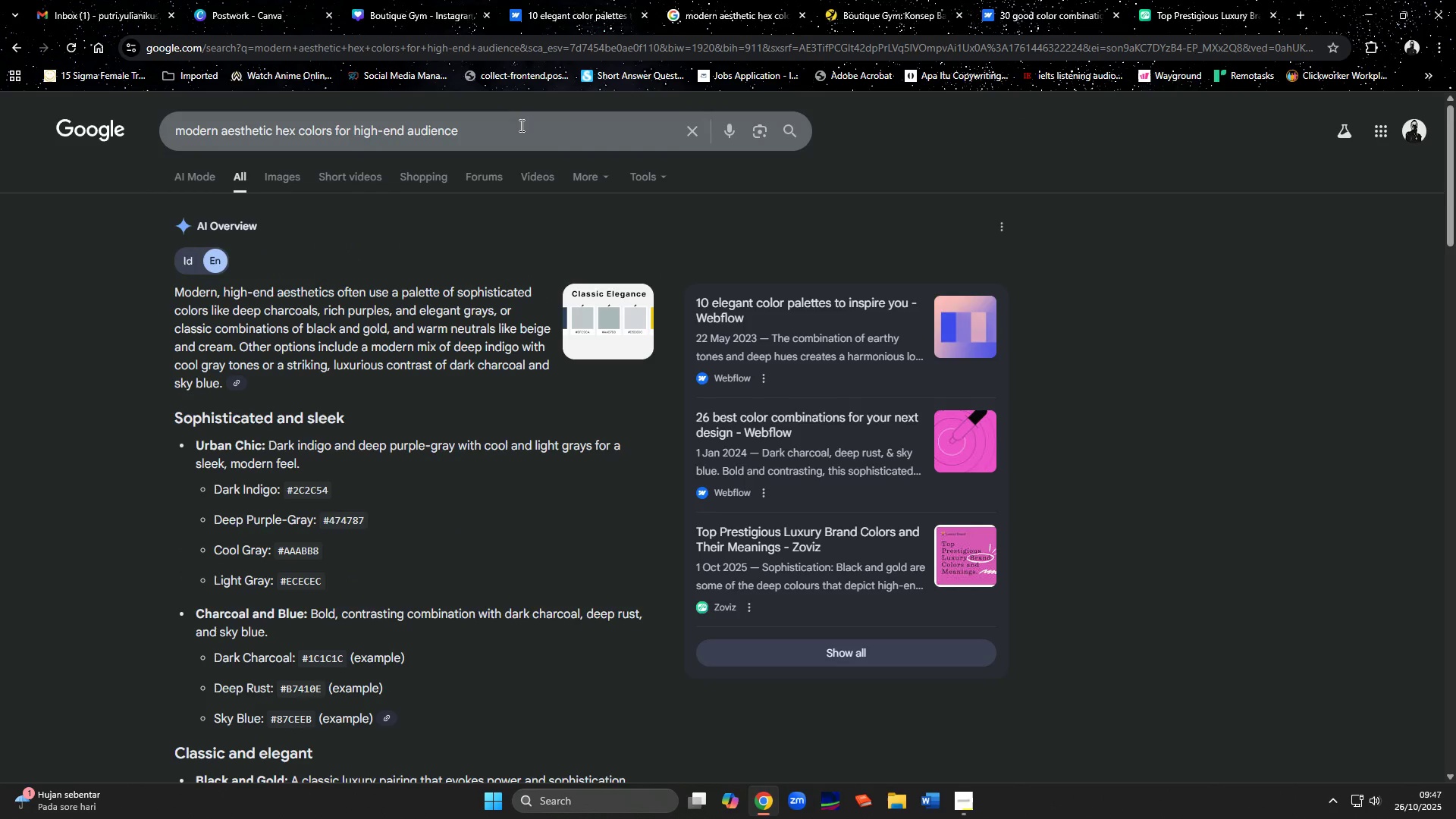 
left_click_drag(start_coordinate=[523, 123], to_coordinate=[208, 148])
 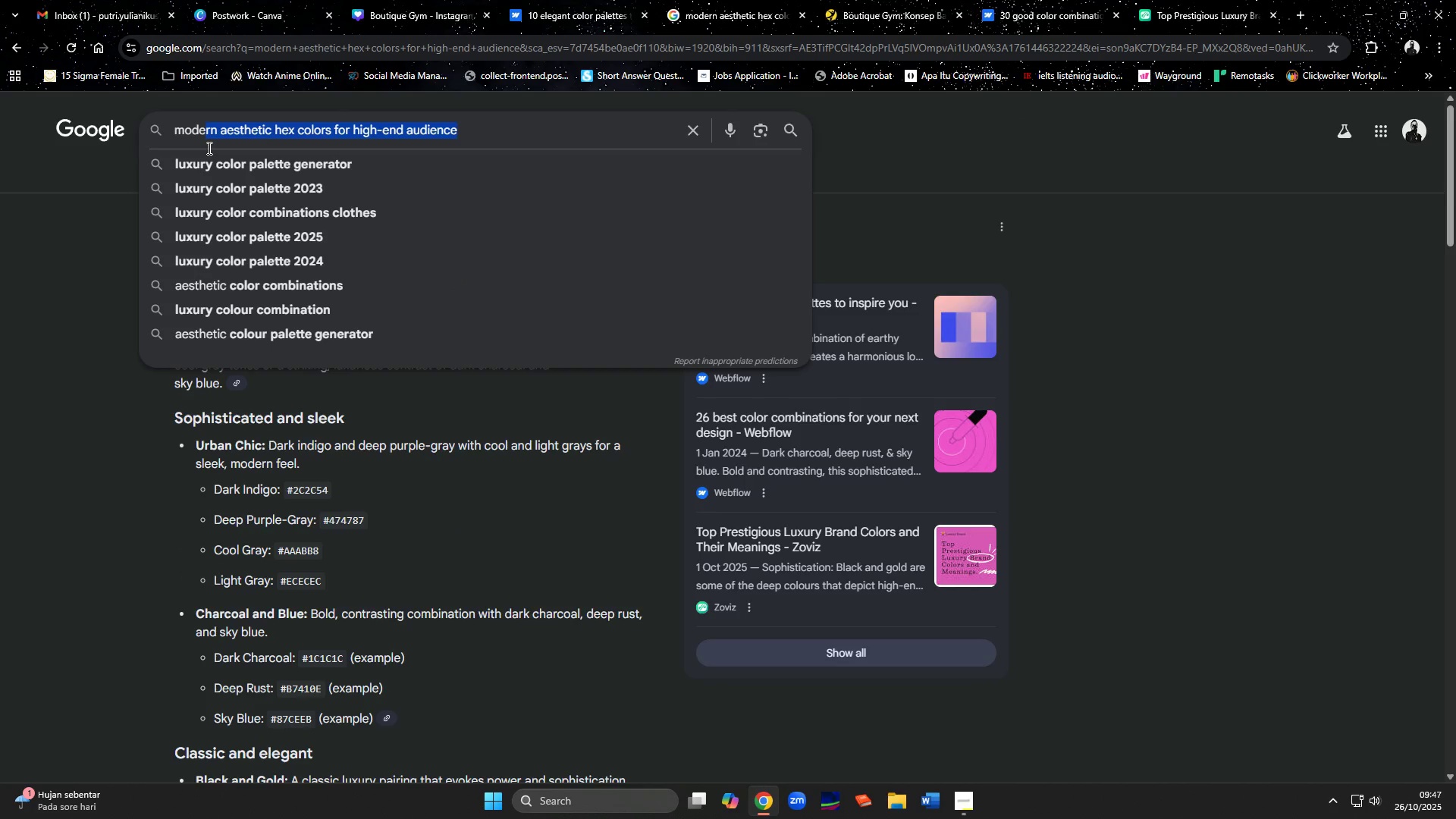 
key(Control+ControlLeft)
 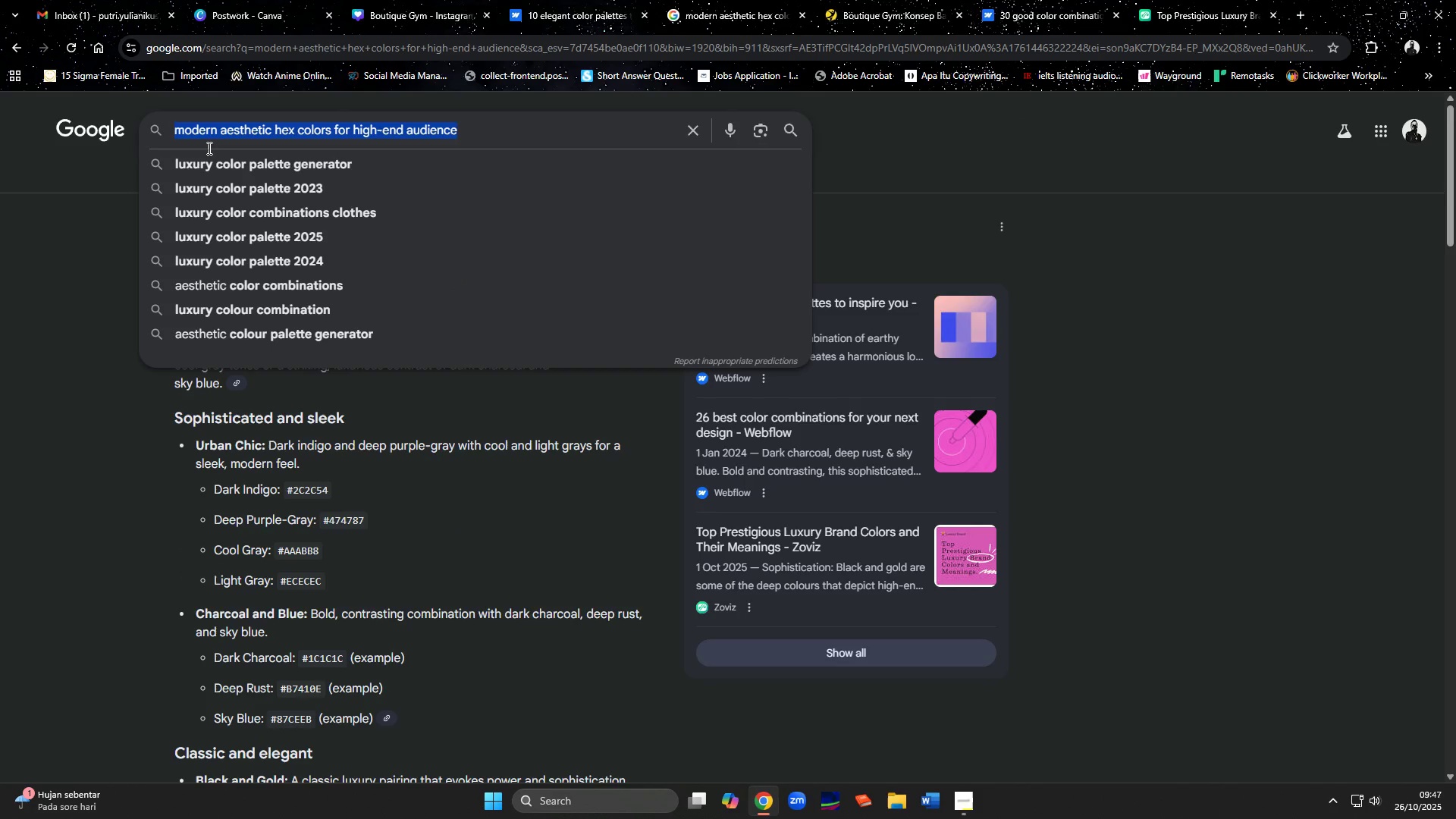 
key(Control+A)
 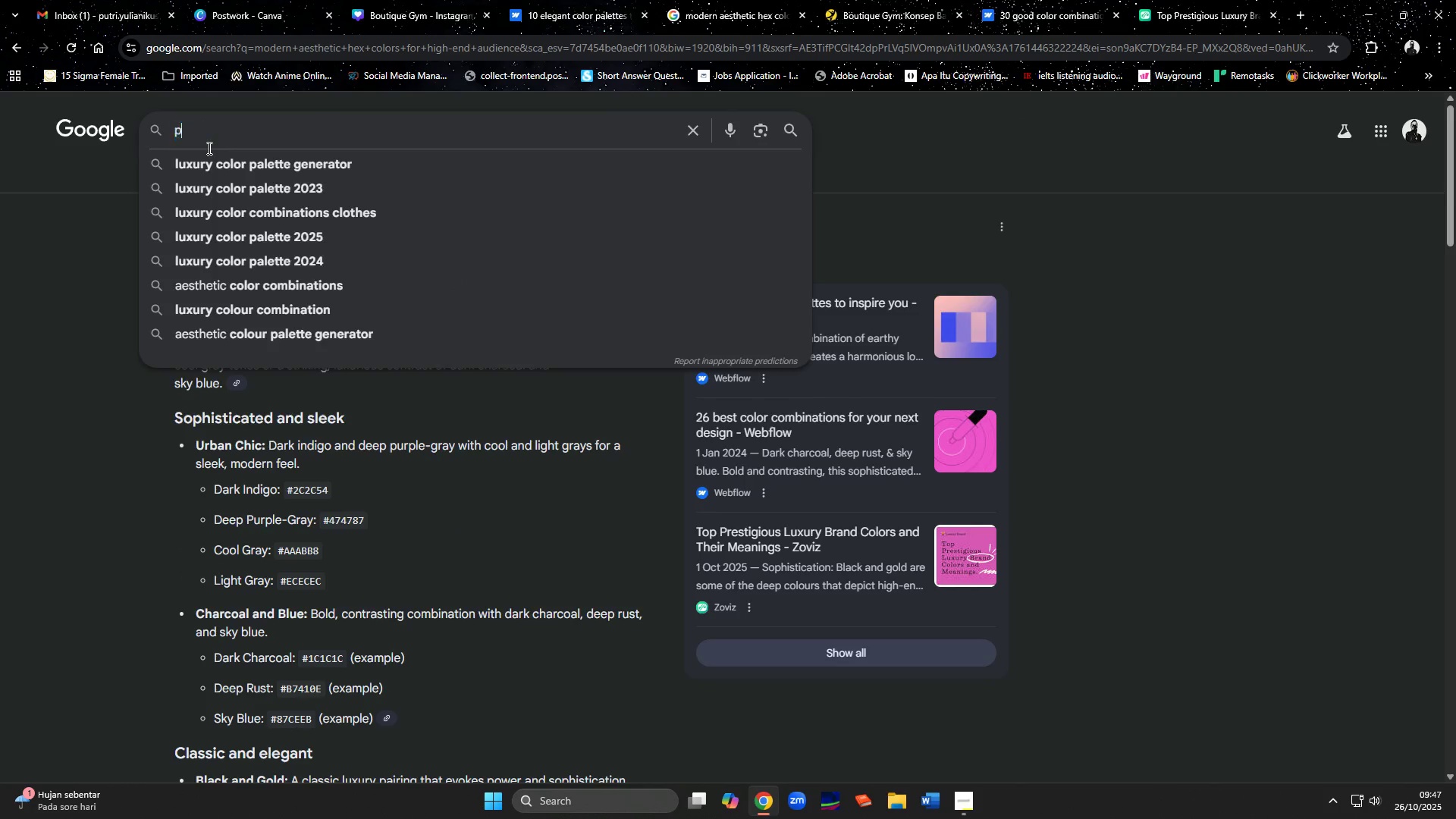 
type(pilatesd )
key(Backspace)
key(Backspace)
type( vector)
 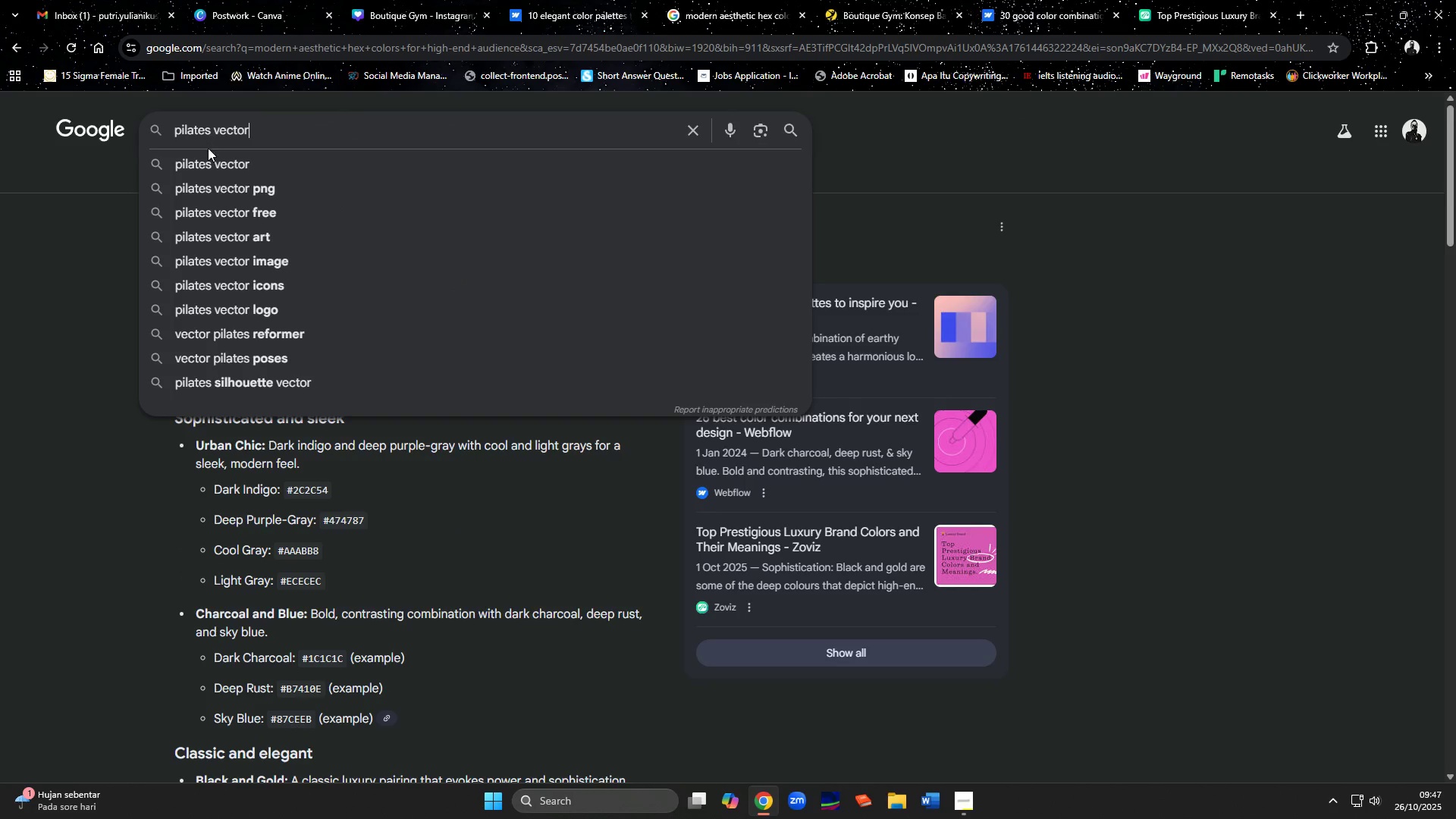 
key(Enter)
 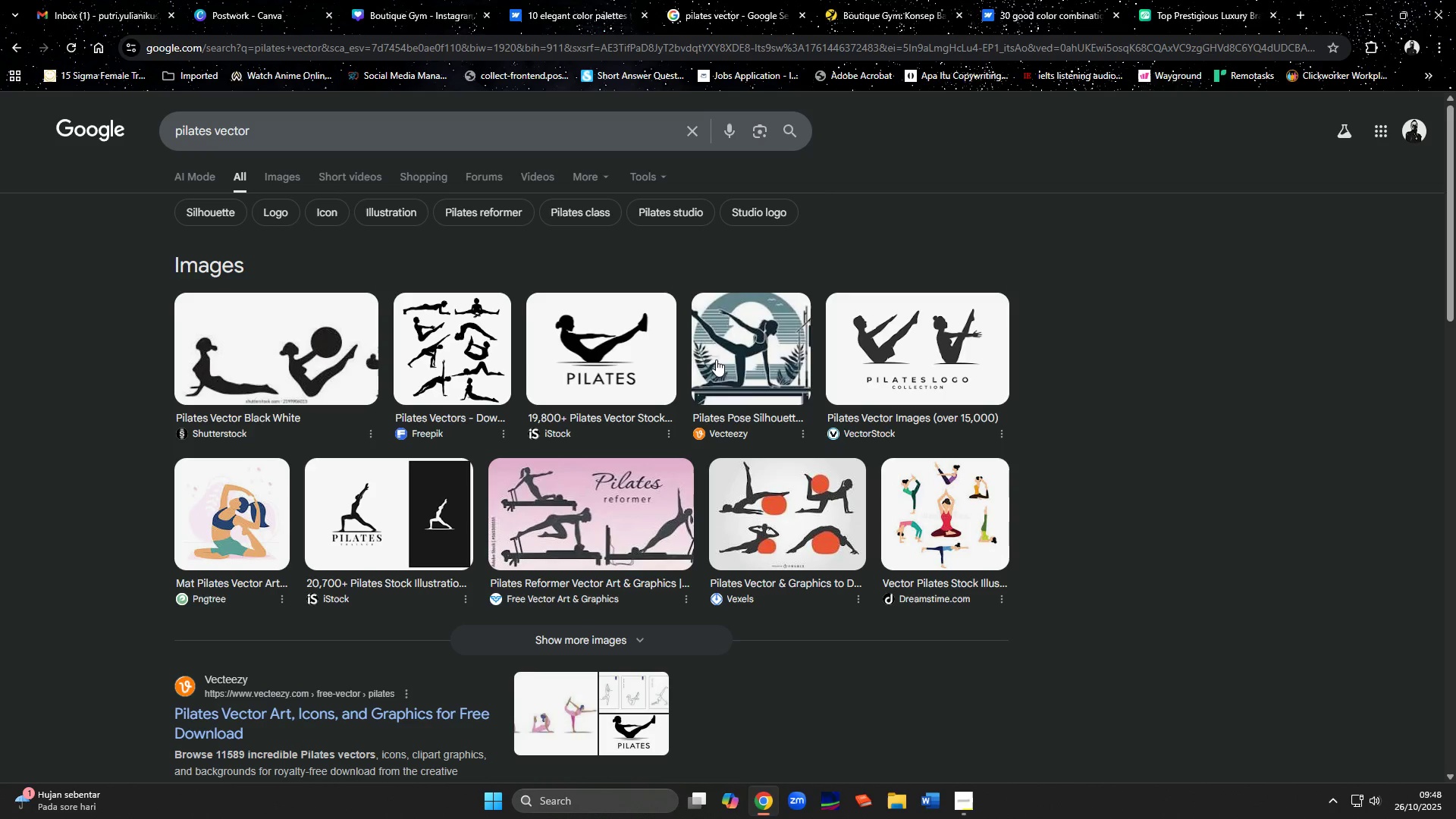 
wait(14.03)
 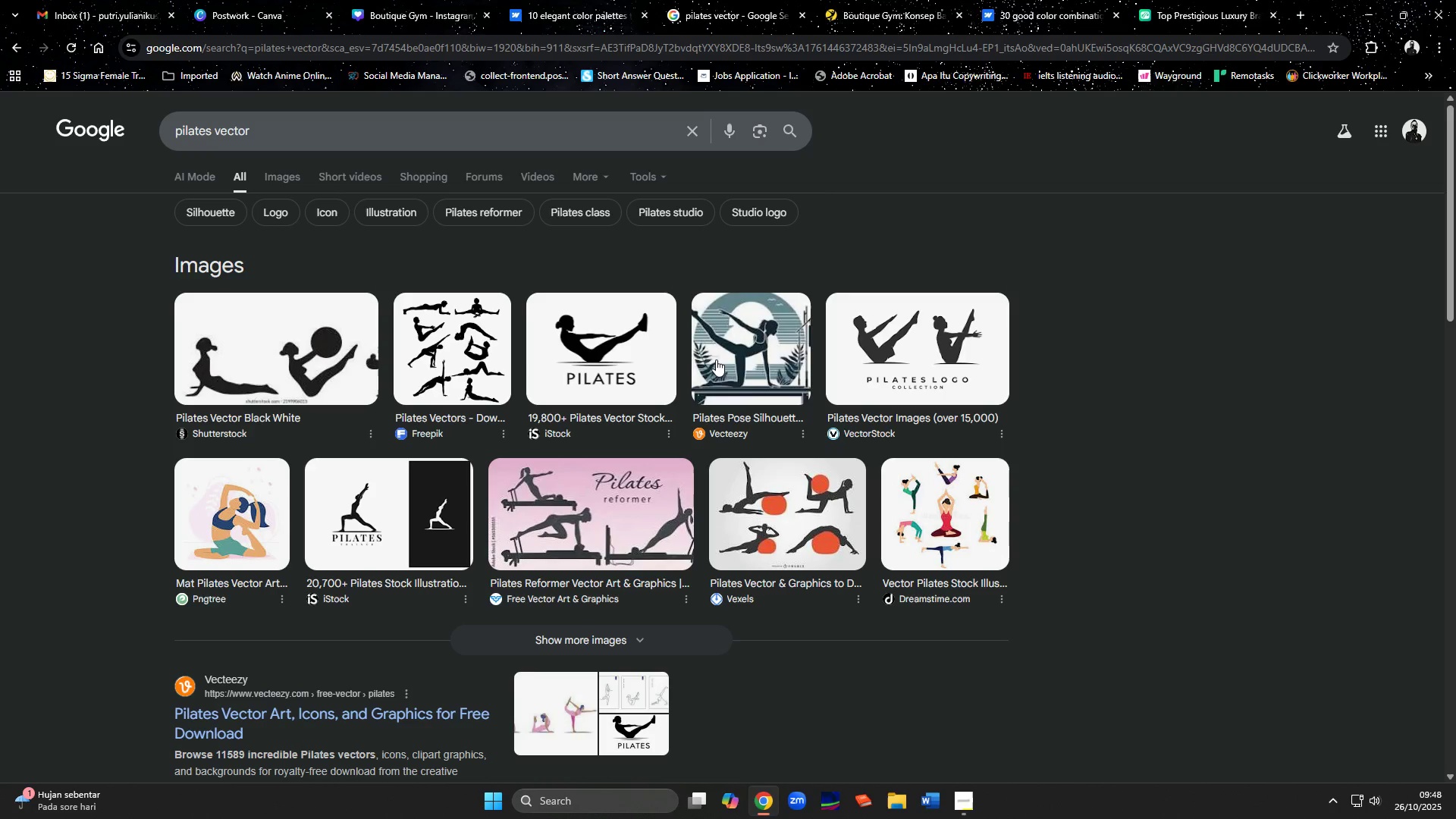 
left_click([72, 0])
 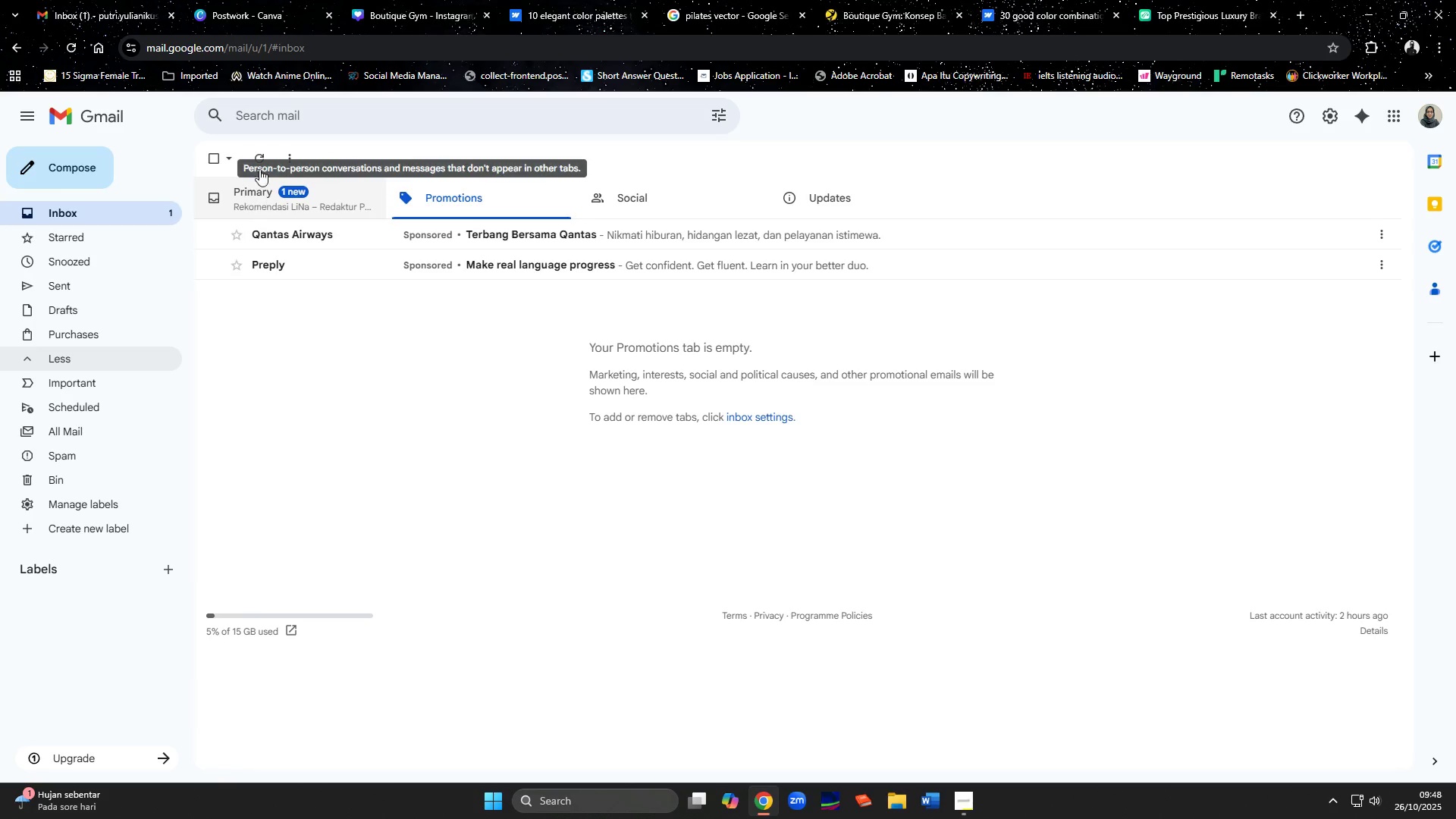 
left_click([260, 10])
 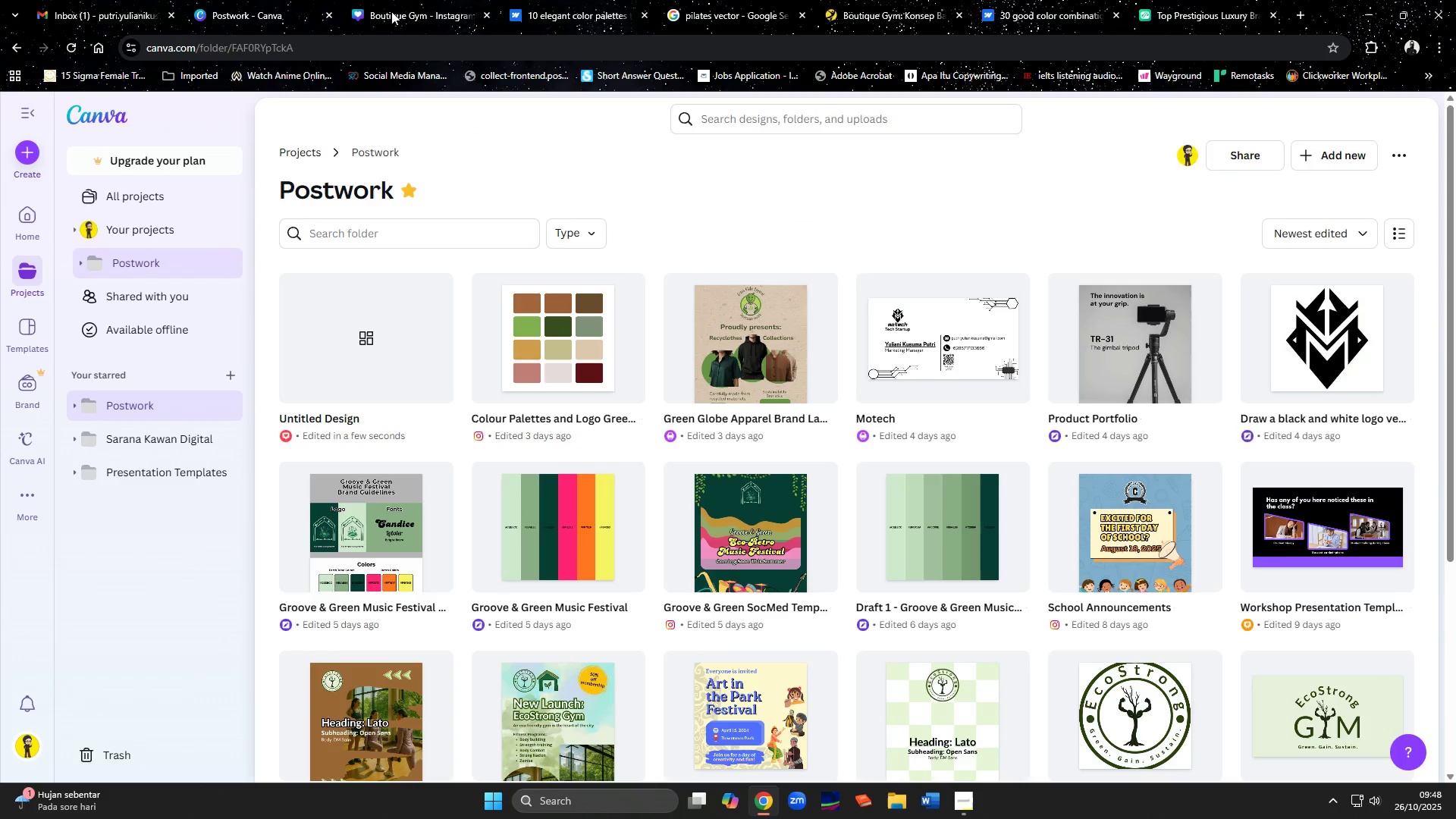 
left_click([395, 11])
 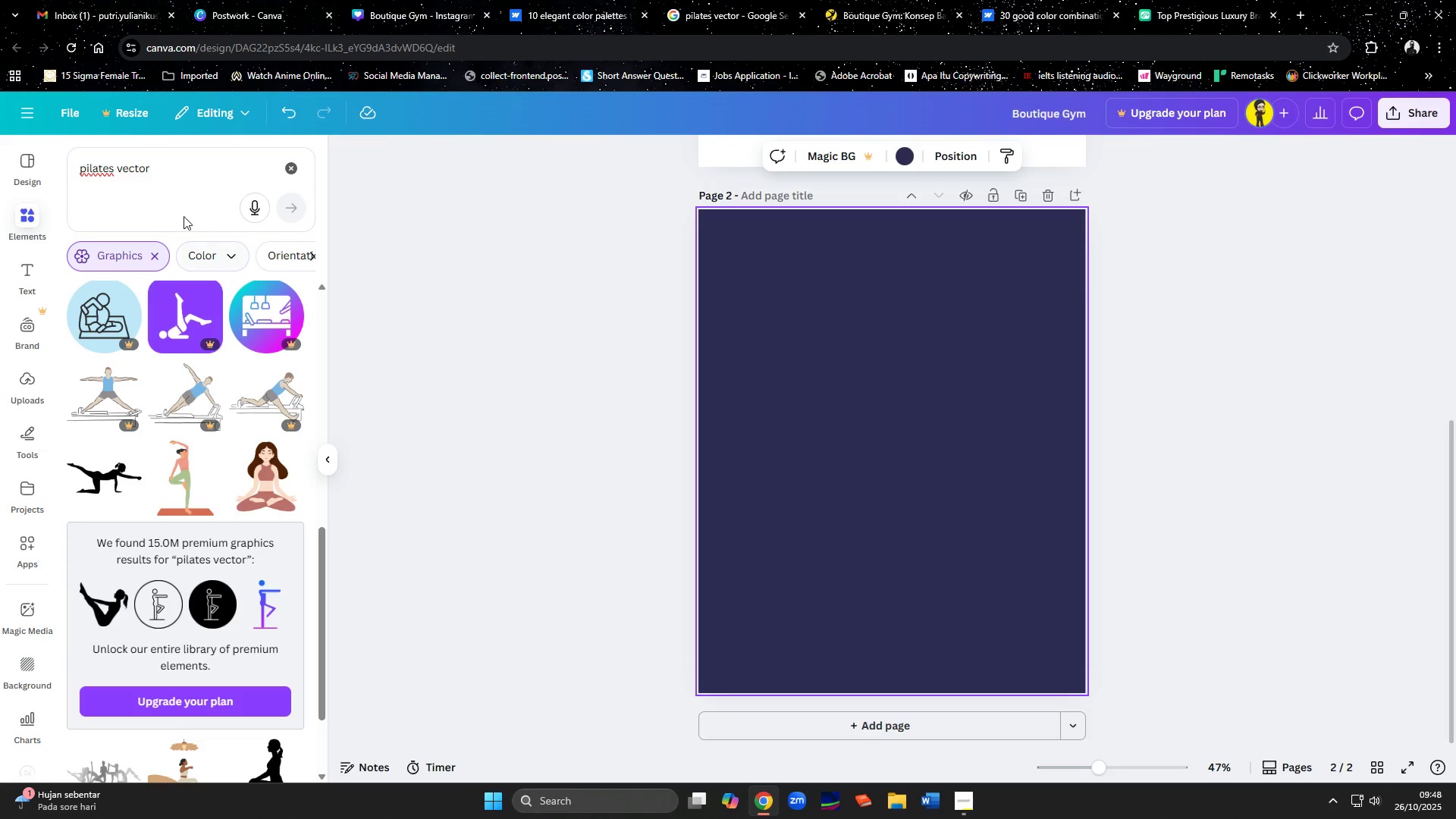 
left_click_drag(start_coordinate=[174, 181], to_coordinate=[24, 195])
 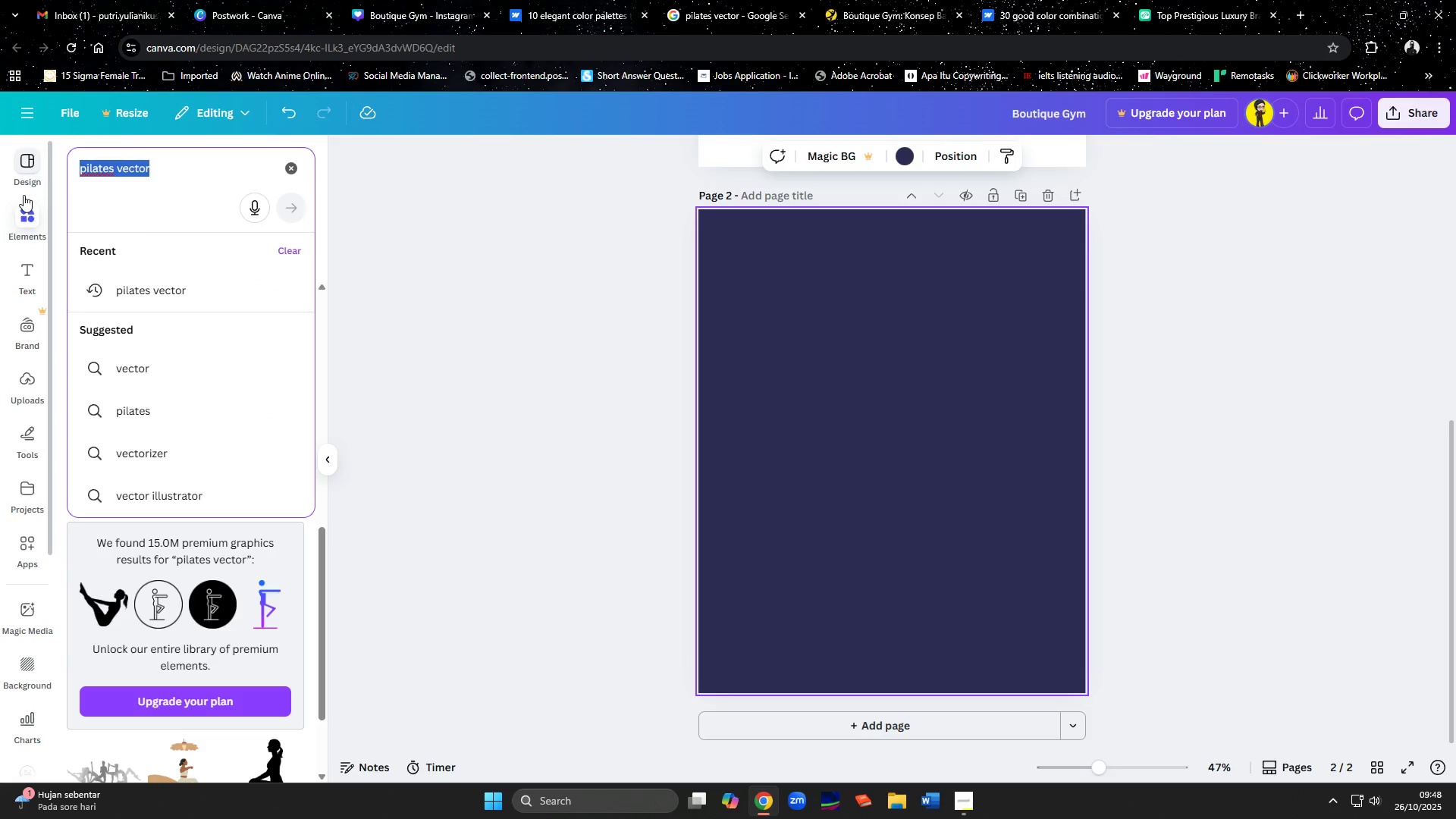 
type(draw a voctor )
key(Backspace)
key(Backspace)
key(Backspace)
key(Backspace)
key(Backspace)
key(Backspace)
type(ector logo of a owman)
key(Backspace)
key(Backspace)
key(Backspace)
key(Backspace)
key(Backspace)
type(woman doing pilates on a pilates machine)
 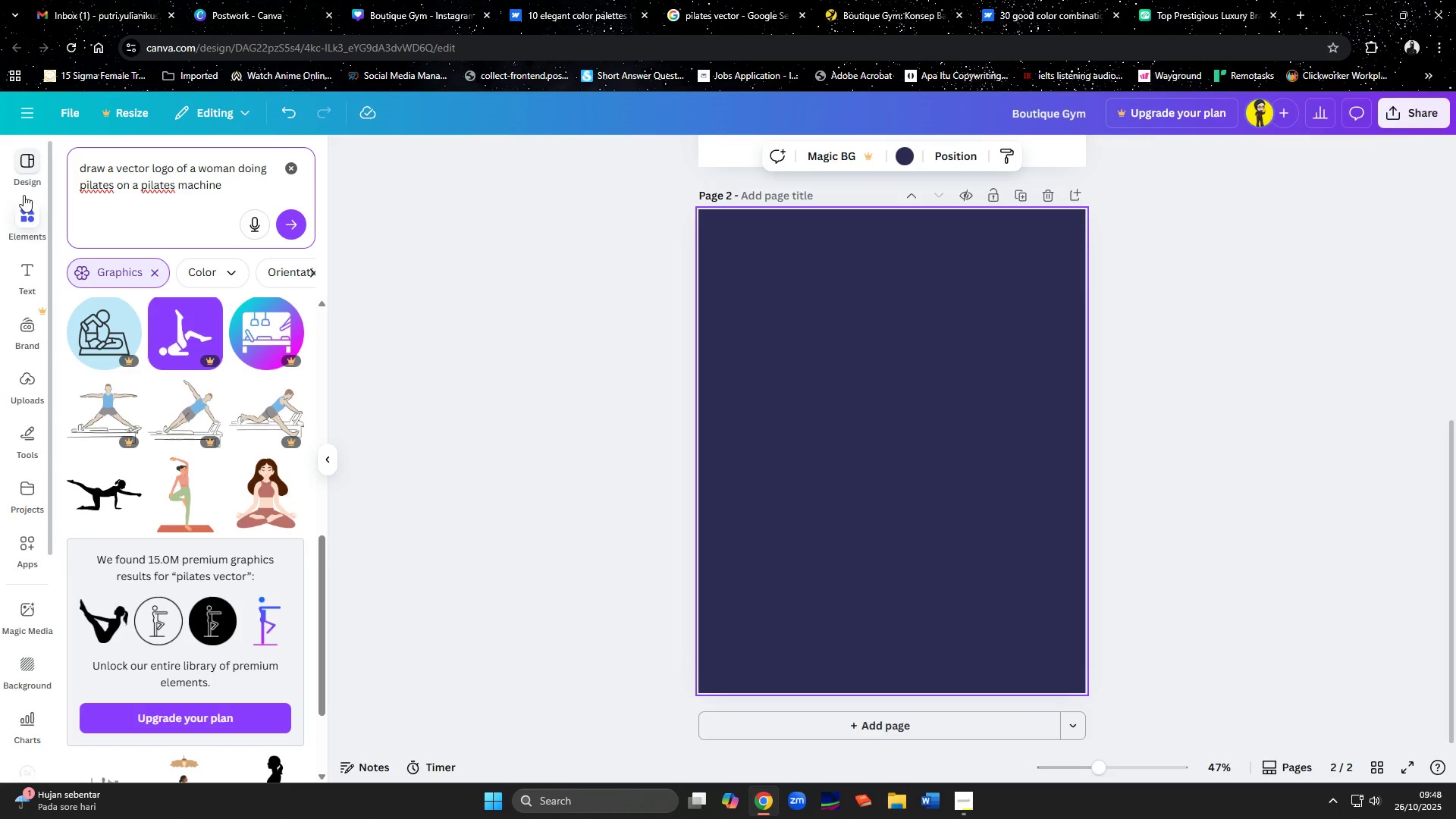 
key(ArrowUp)
 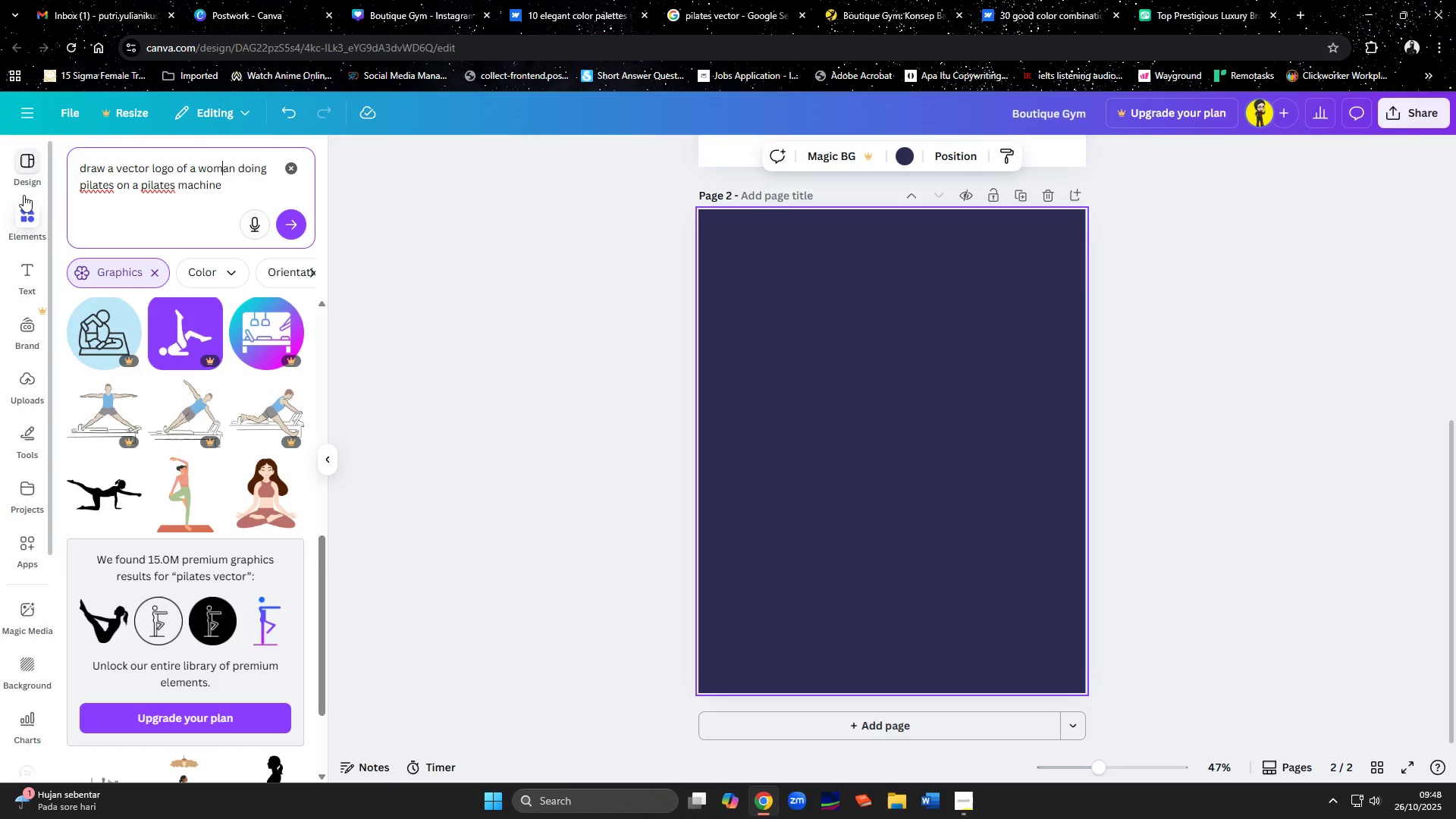 
hold_key(key=ArrowLeft, duration=0.7)
 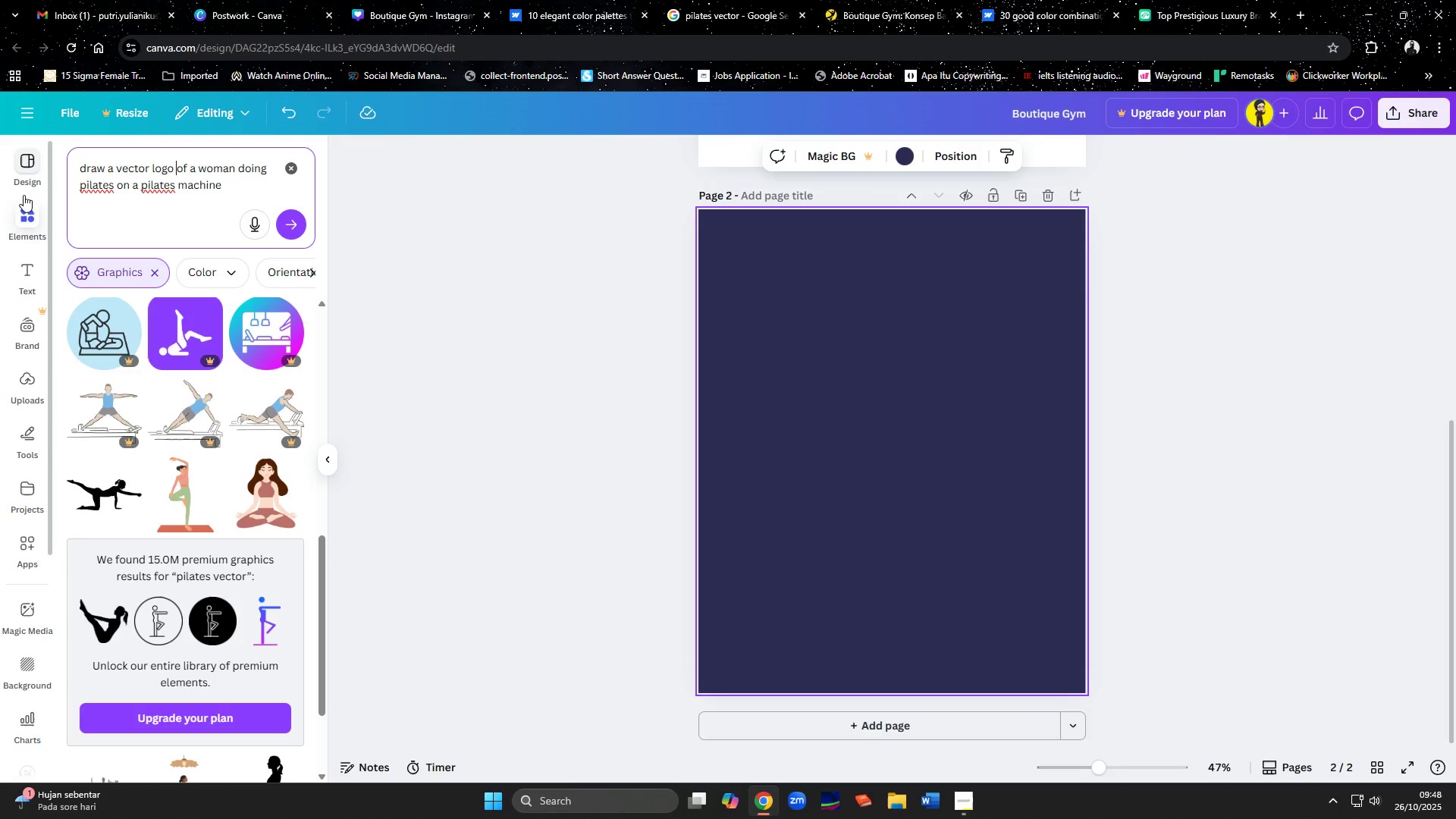 
key(ArrowLeft)
 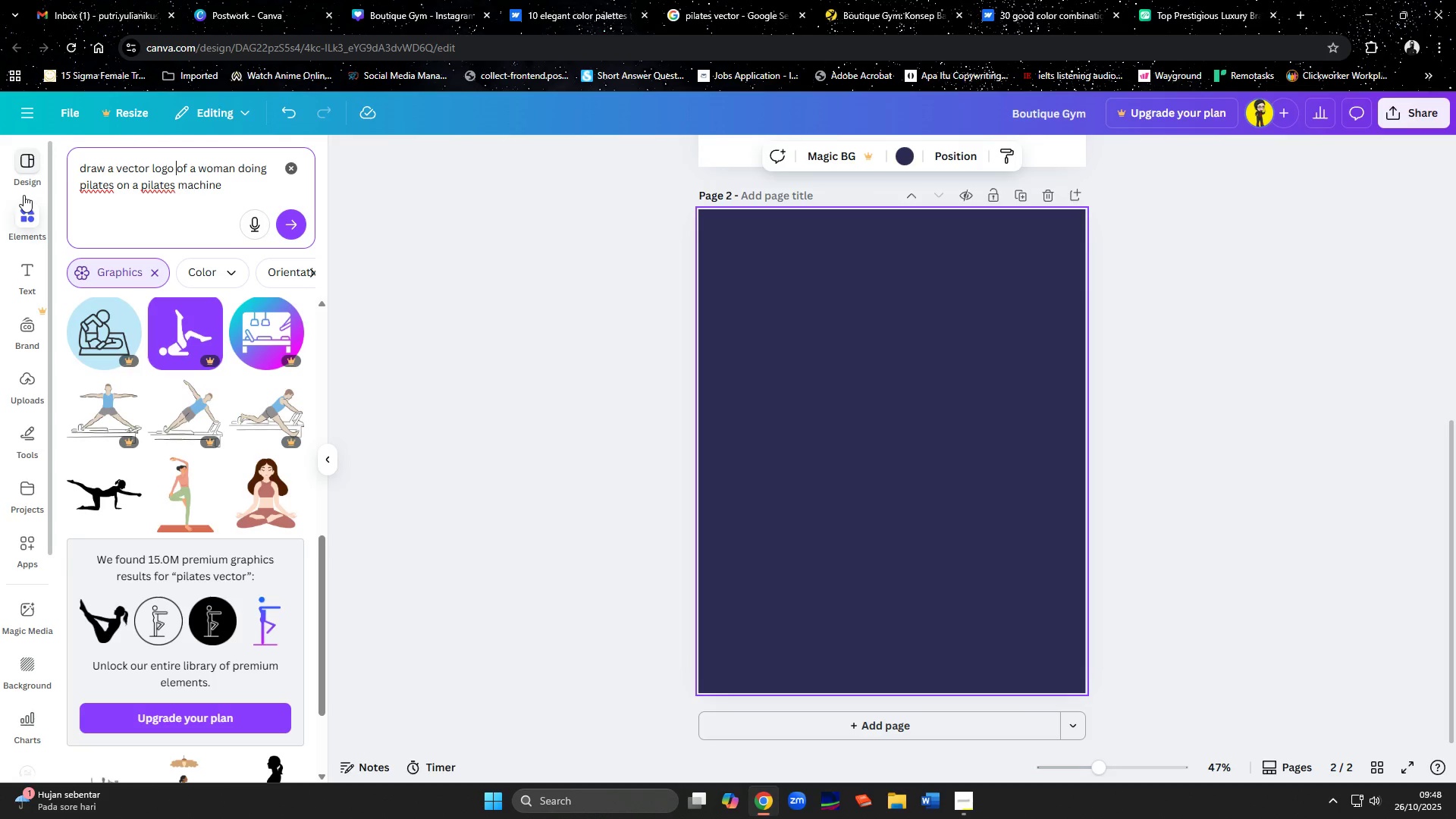 
key(ArrowLeft)
 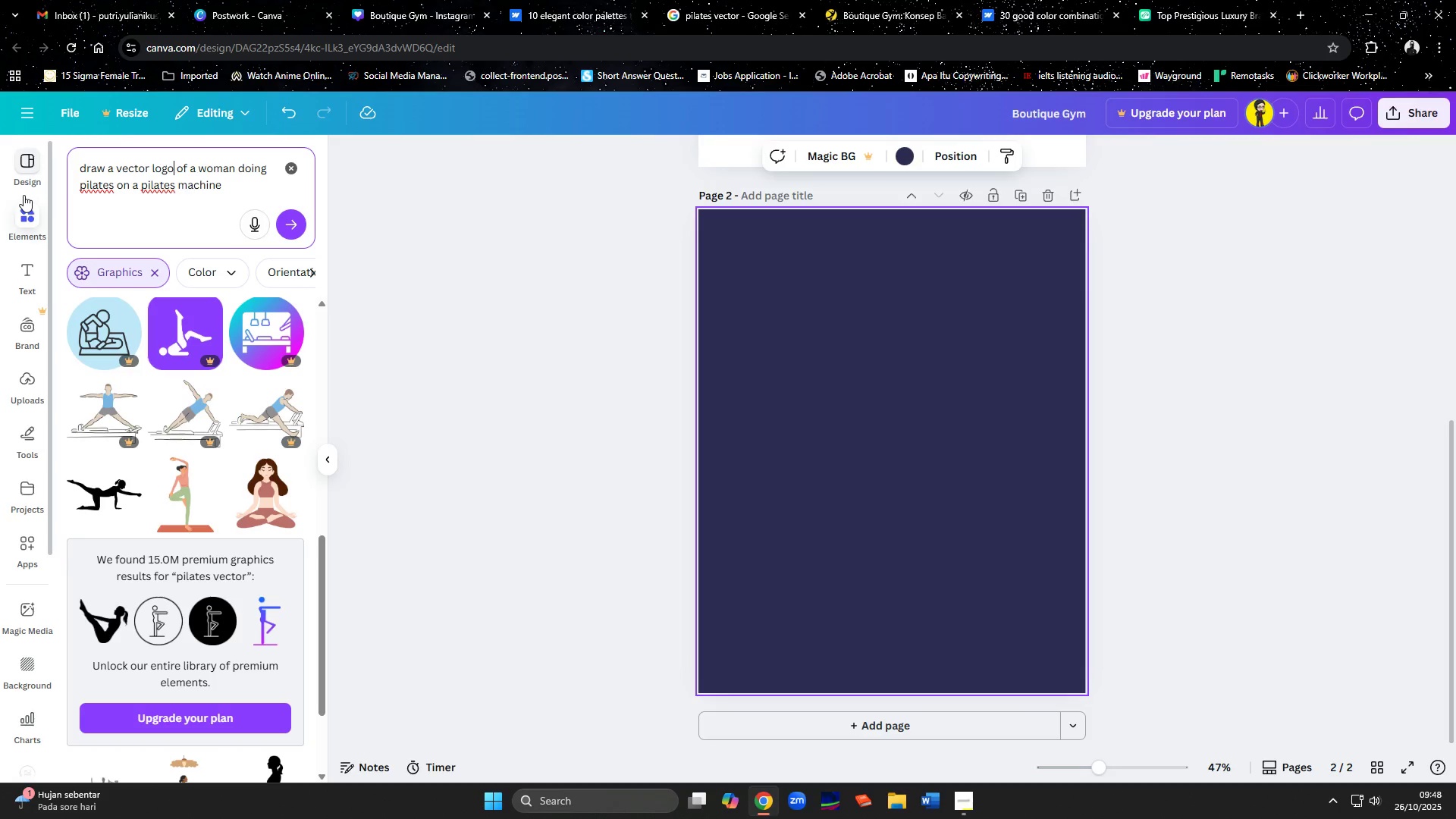 
key(ArrowLeft)
 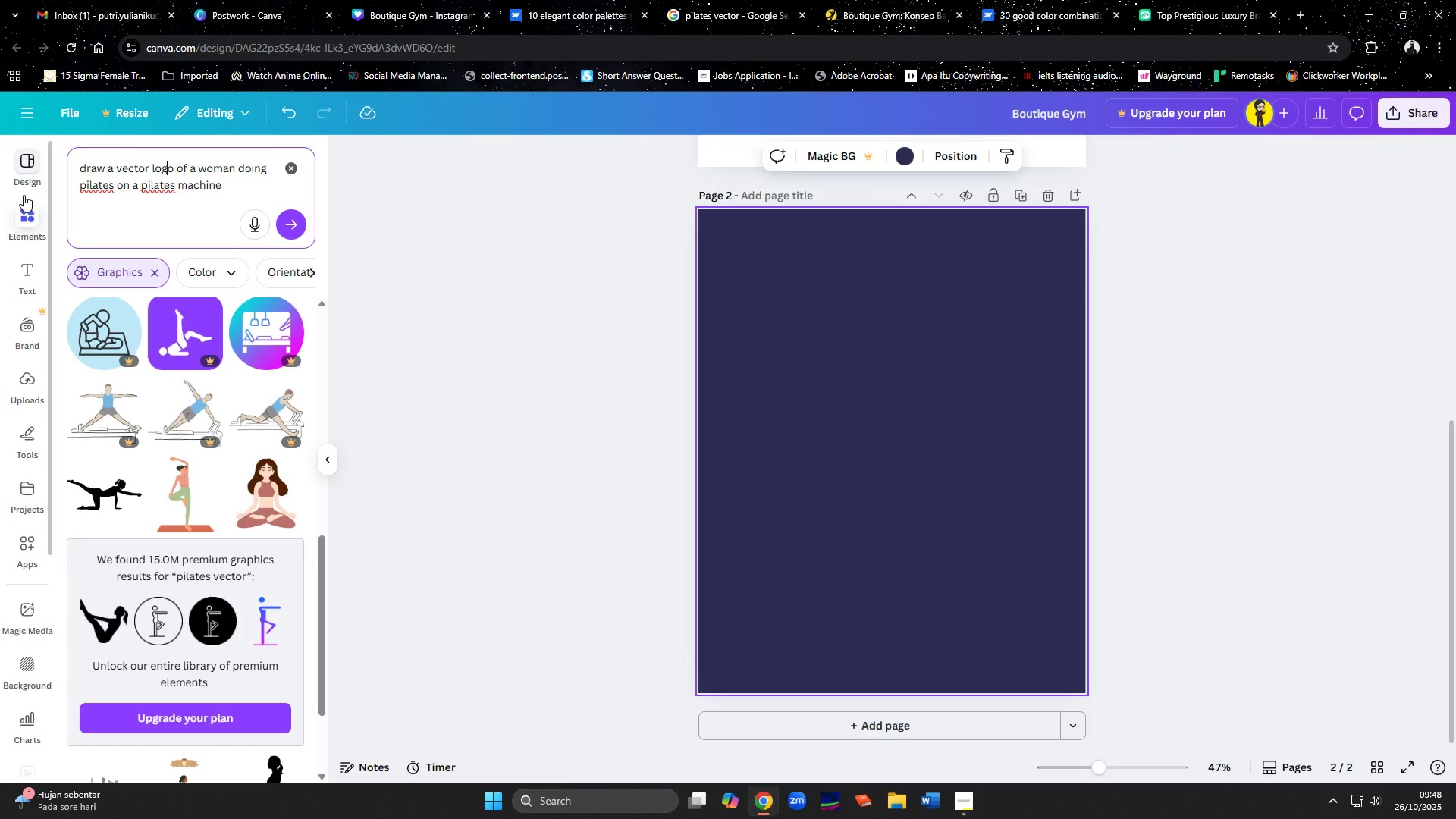 
key(ArrowLeft)
 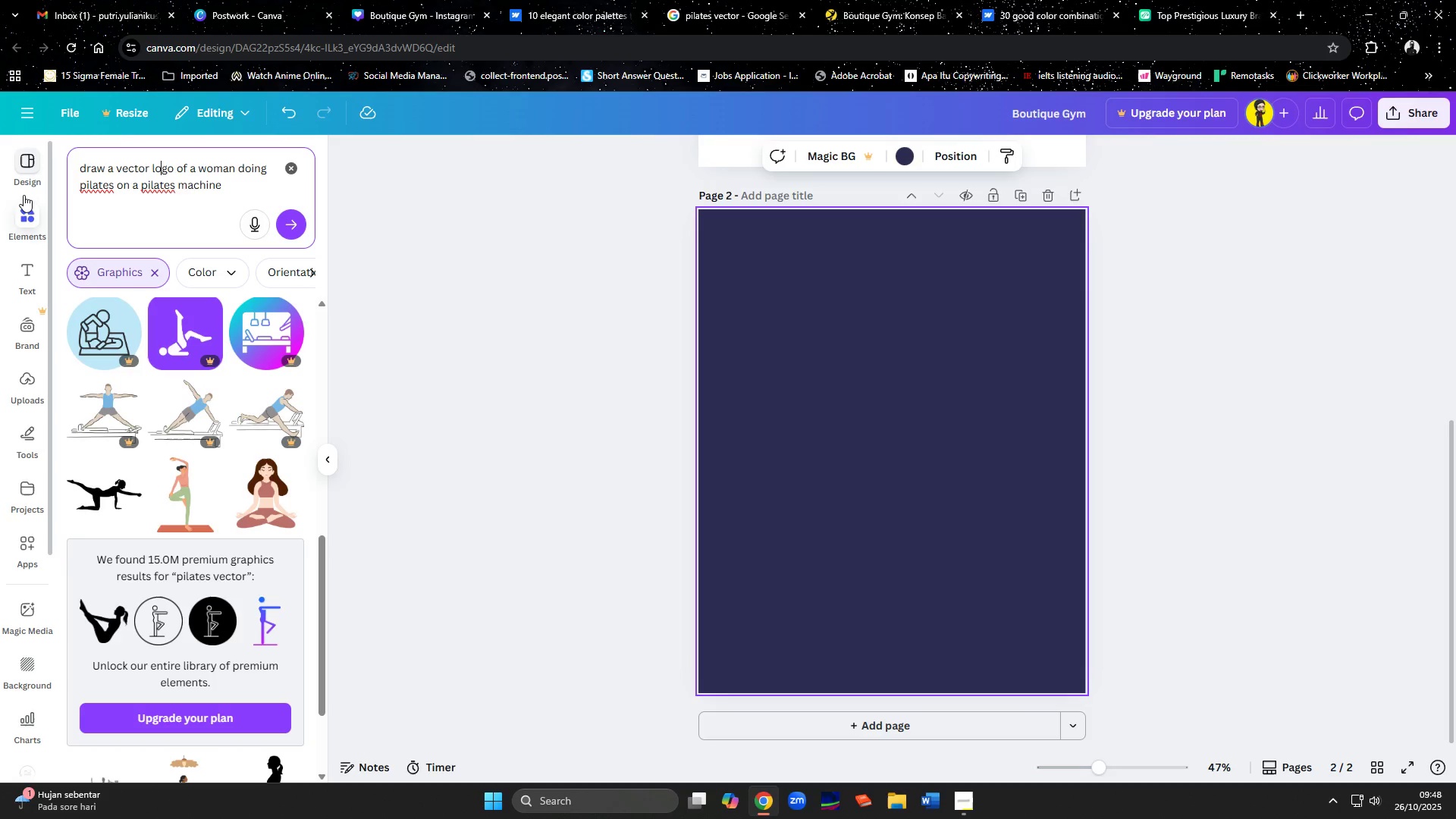 
key(ArrowLeft)
 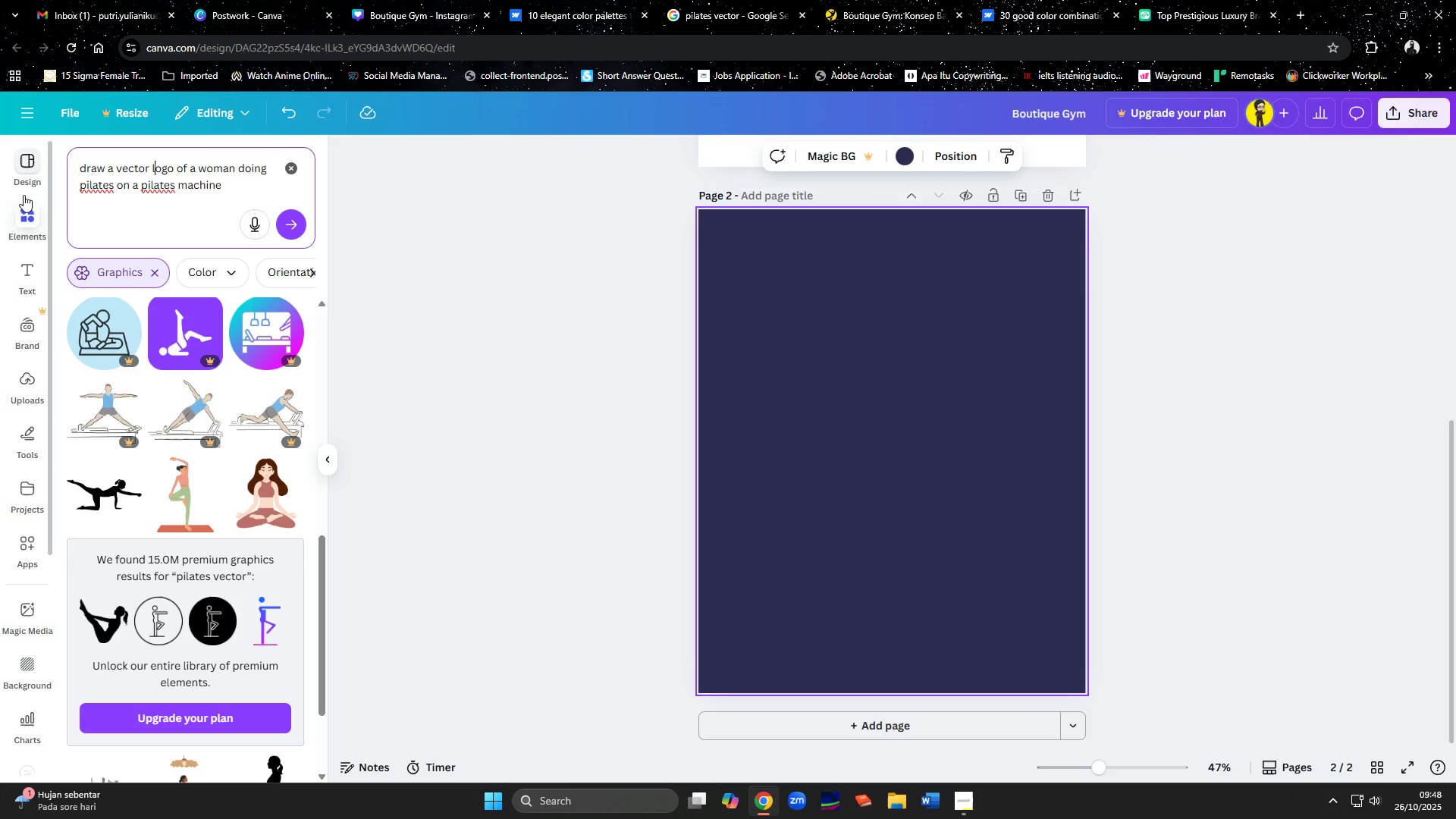 
key(ArrowLeft)
 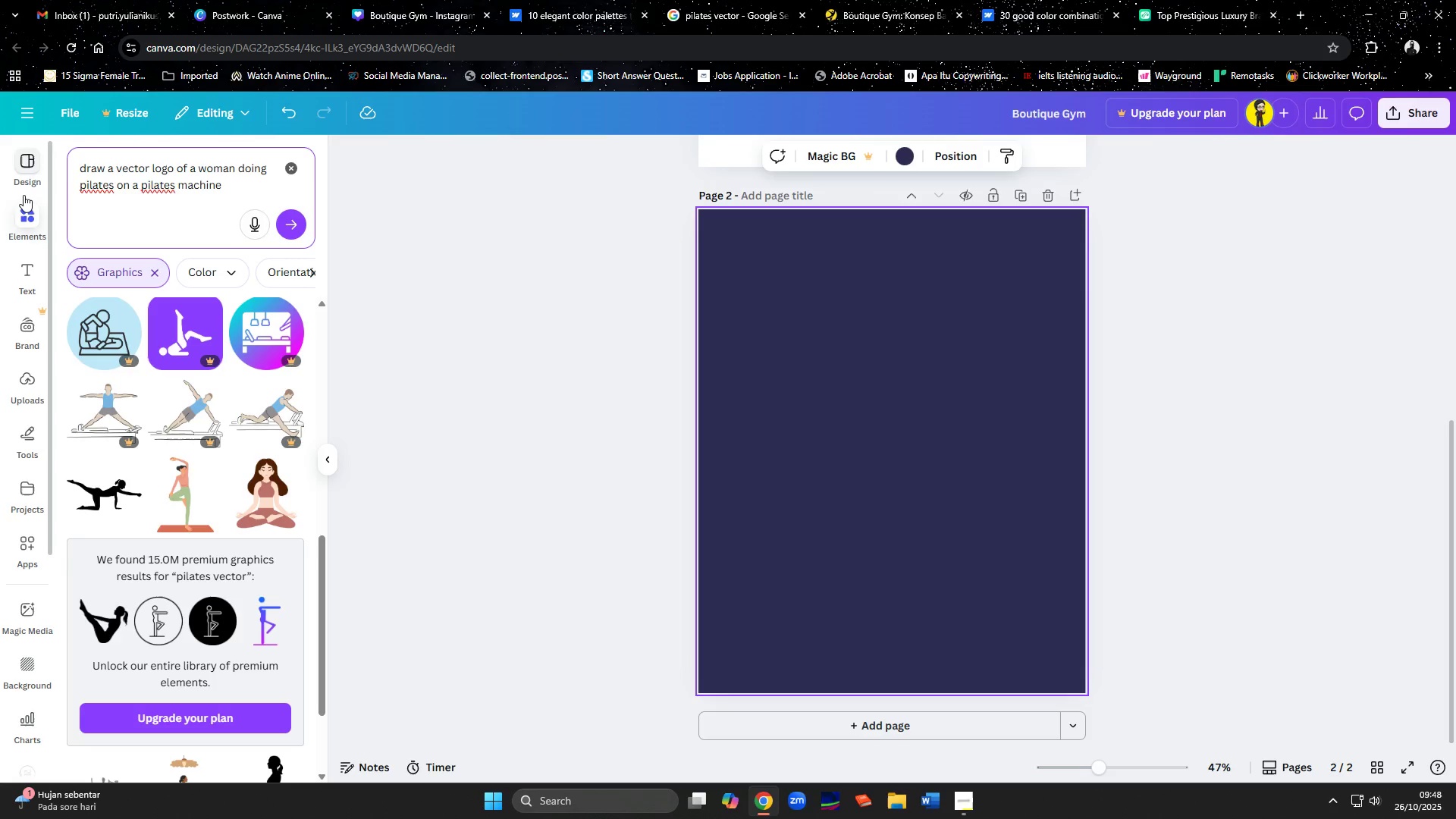 
type(silhoueet)
key(Backspace)
key(Backspace)
type(tte )
 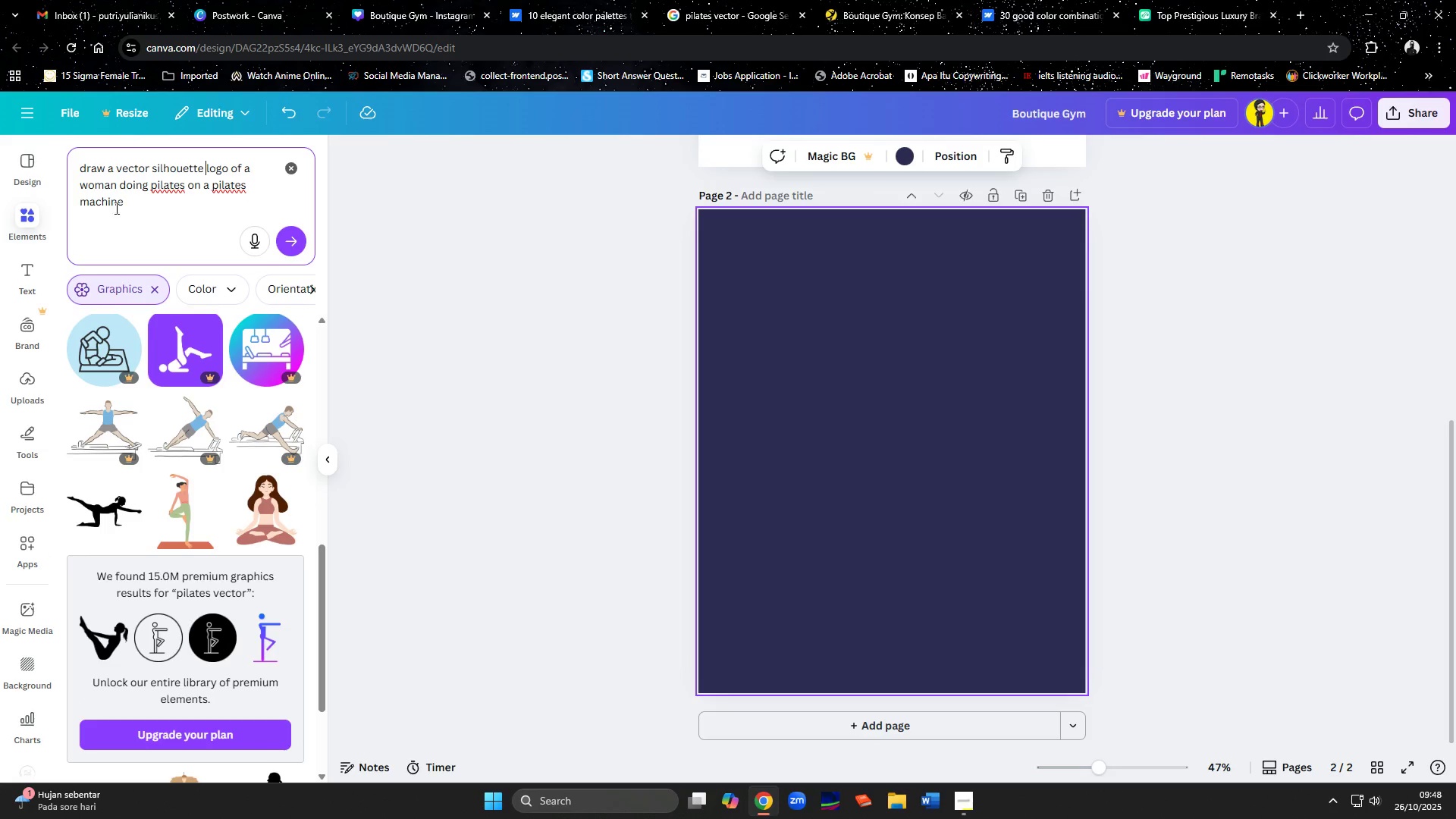 
left_click([134, 202])
 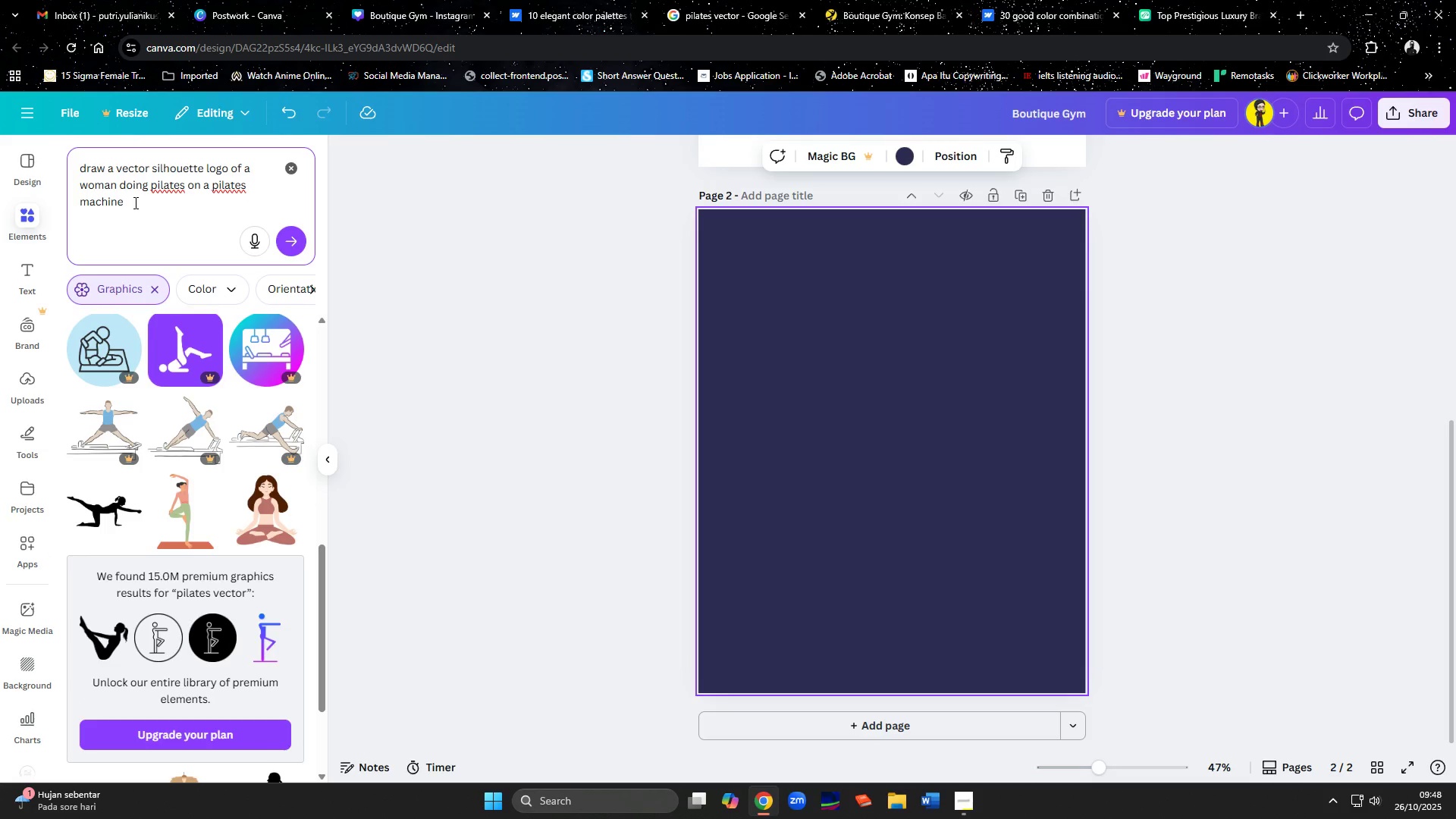 
type(. Use )
 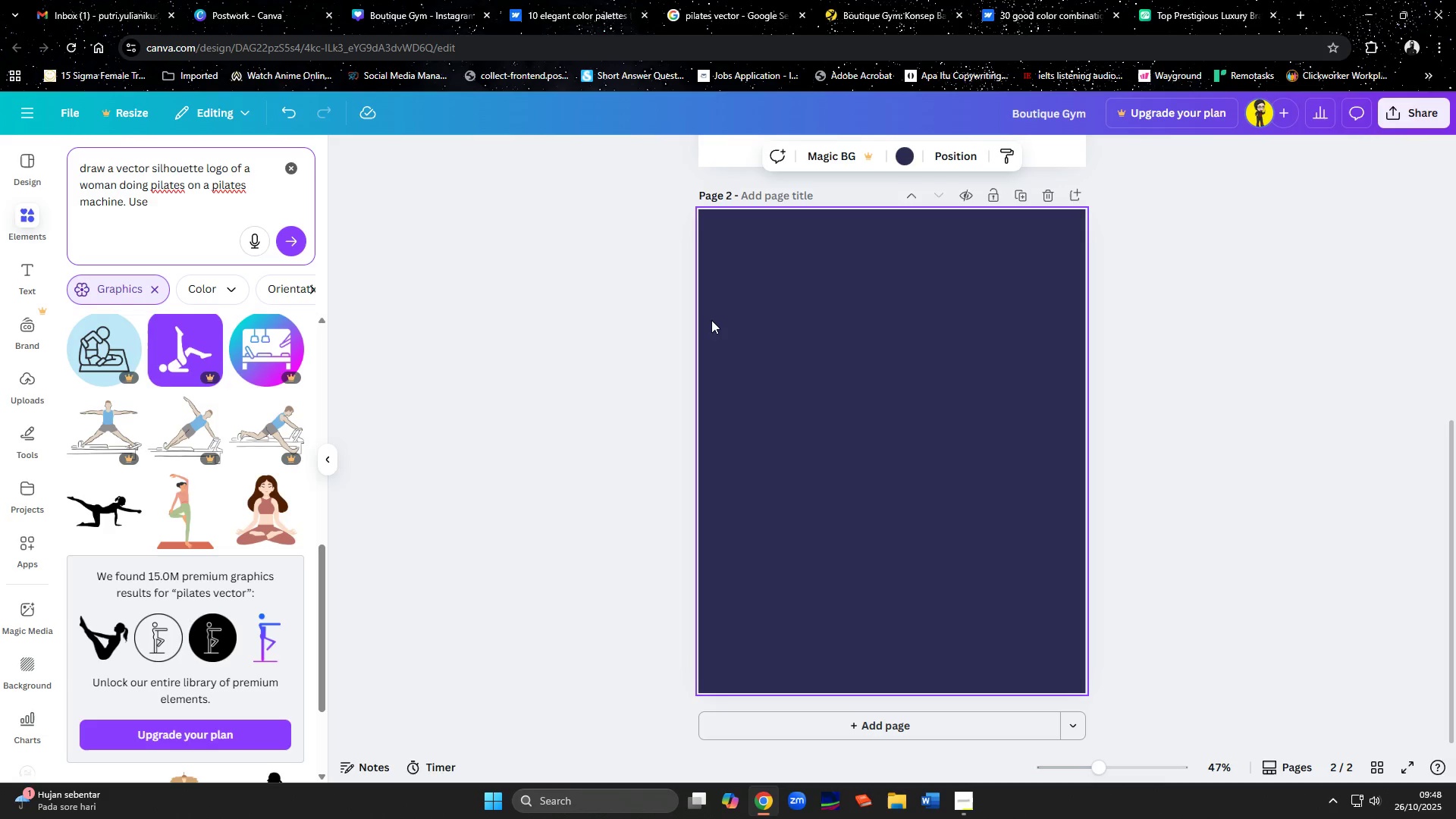 
scroll: coordinate [1021, 312], scroll_direction: up, amount: 5.0
 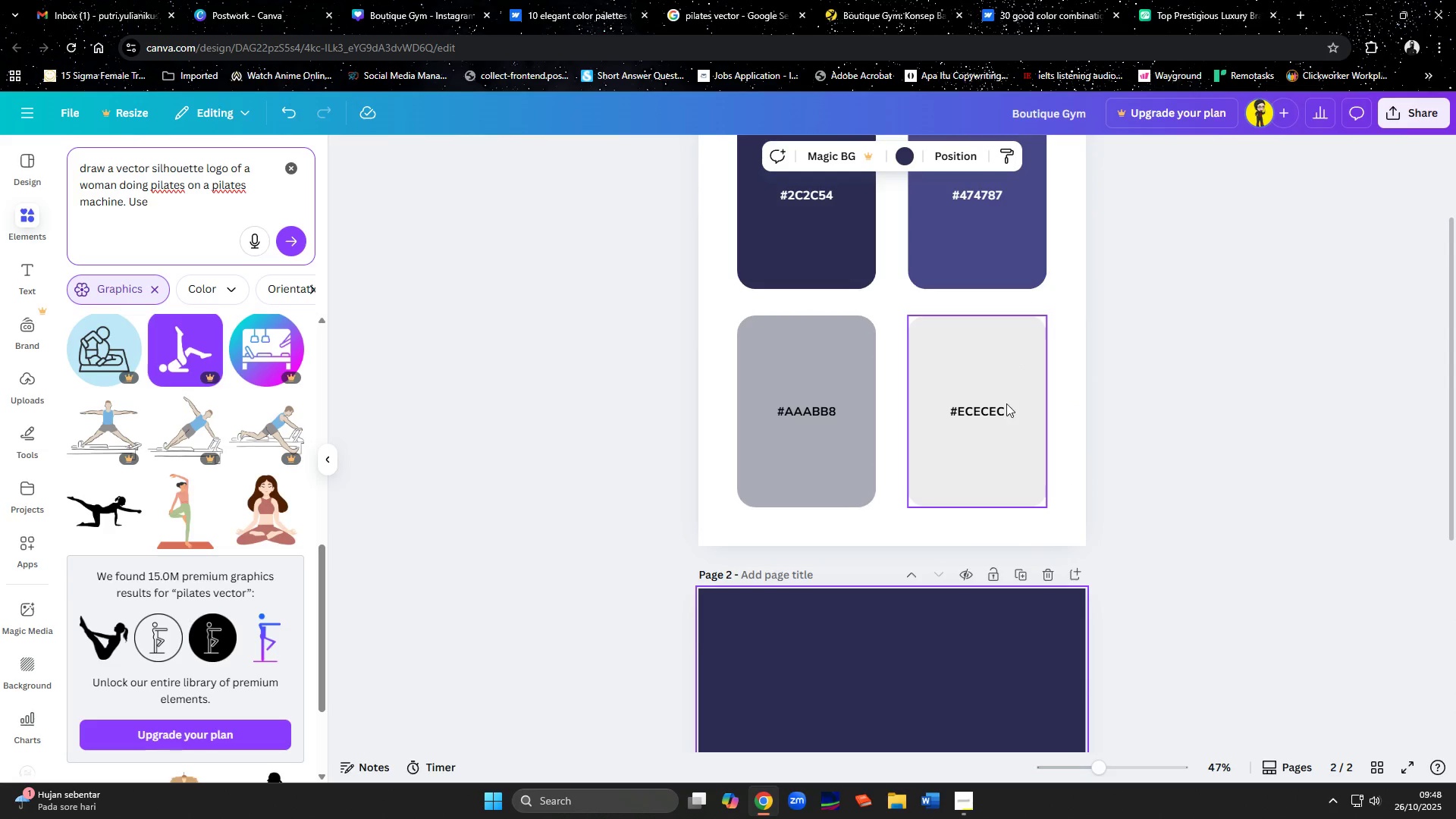 
left_click([1005, 414])
 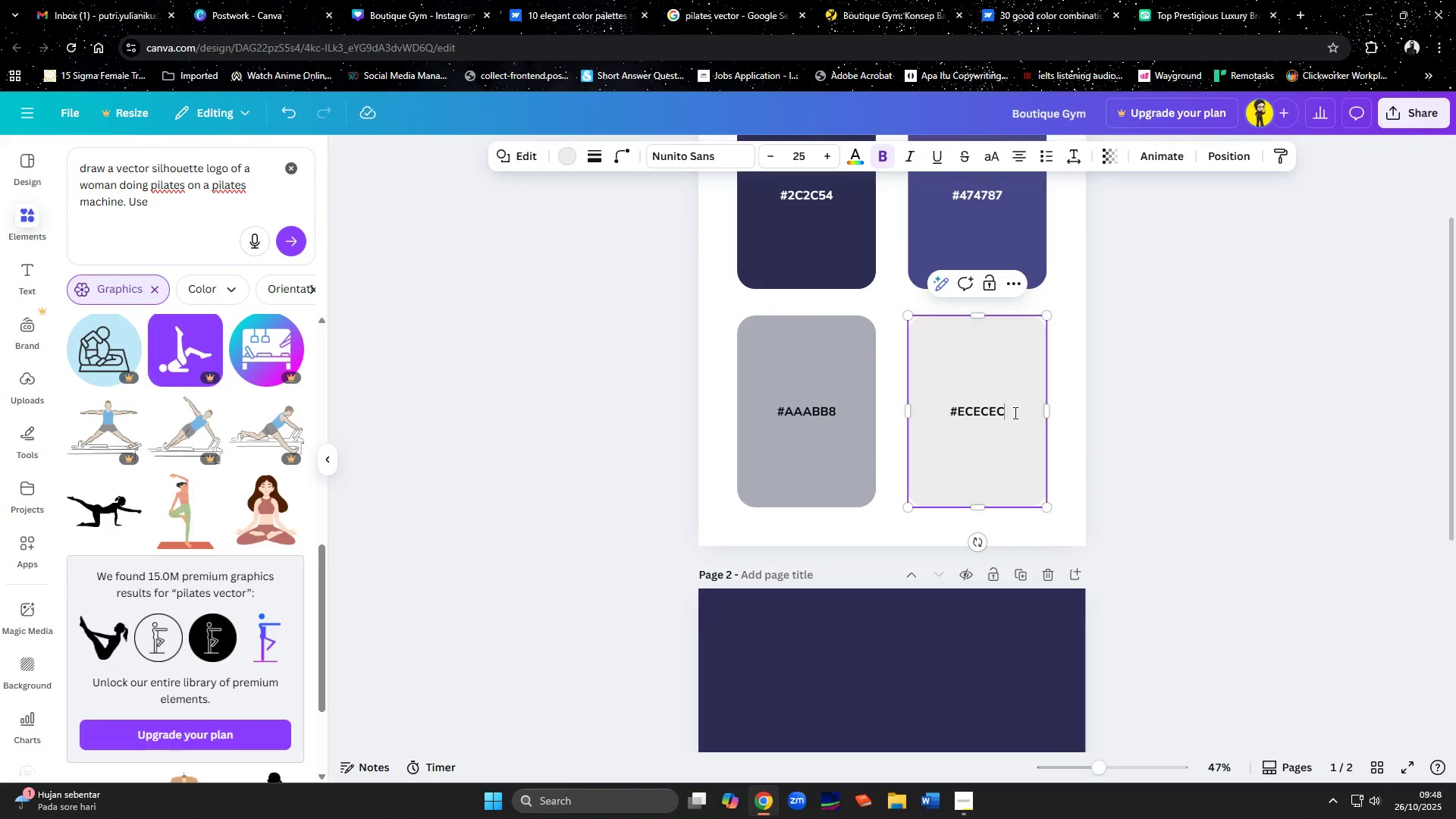 
left_click_drag(start_coordinate=[1014, 412], to_coordinate=[945, 419])
 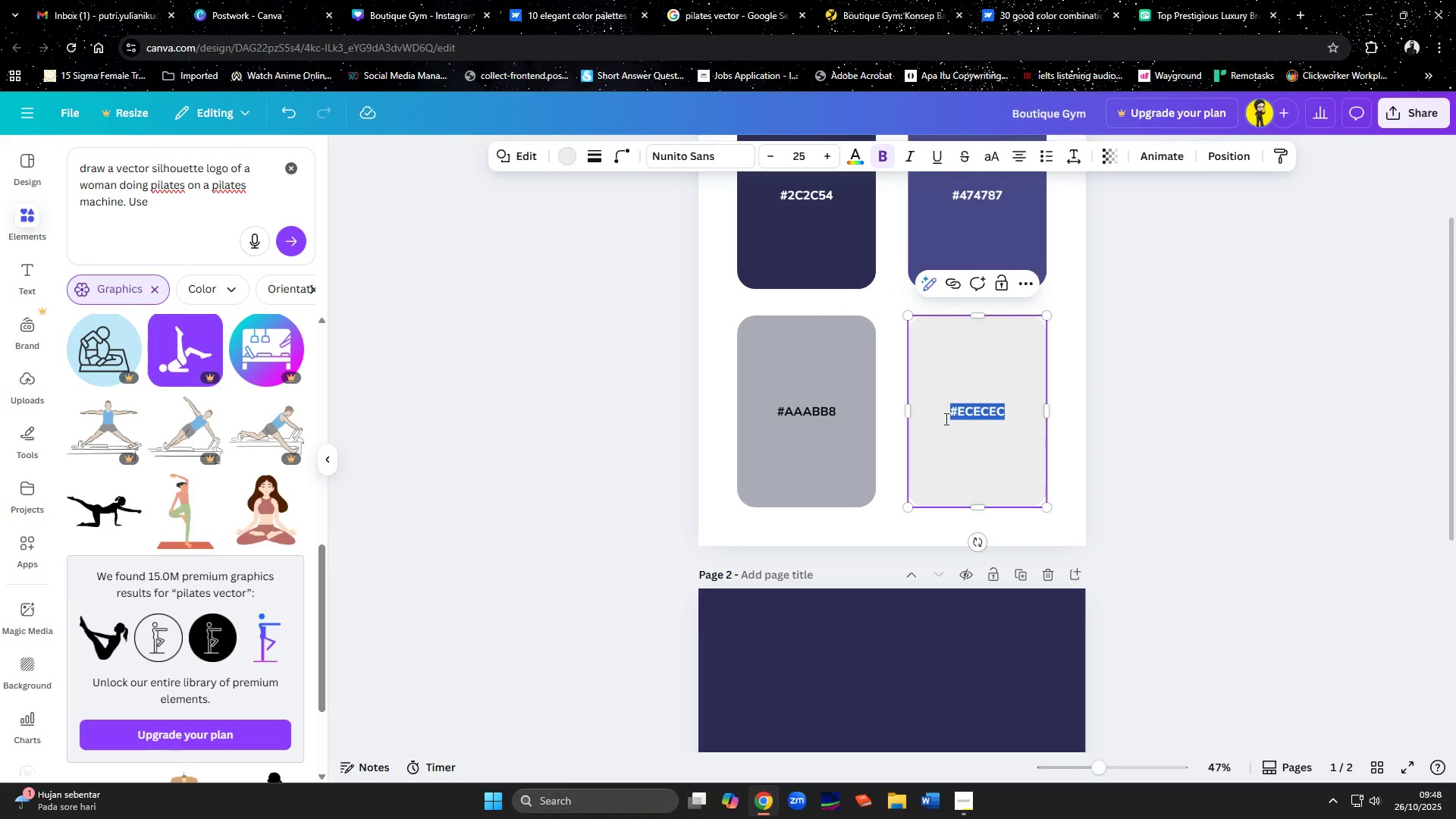 
key(Shift+ShiftLeft)
 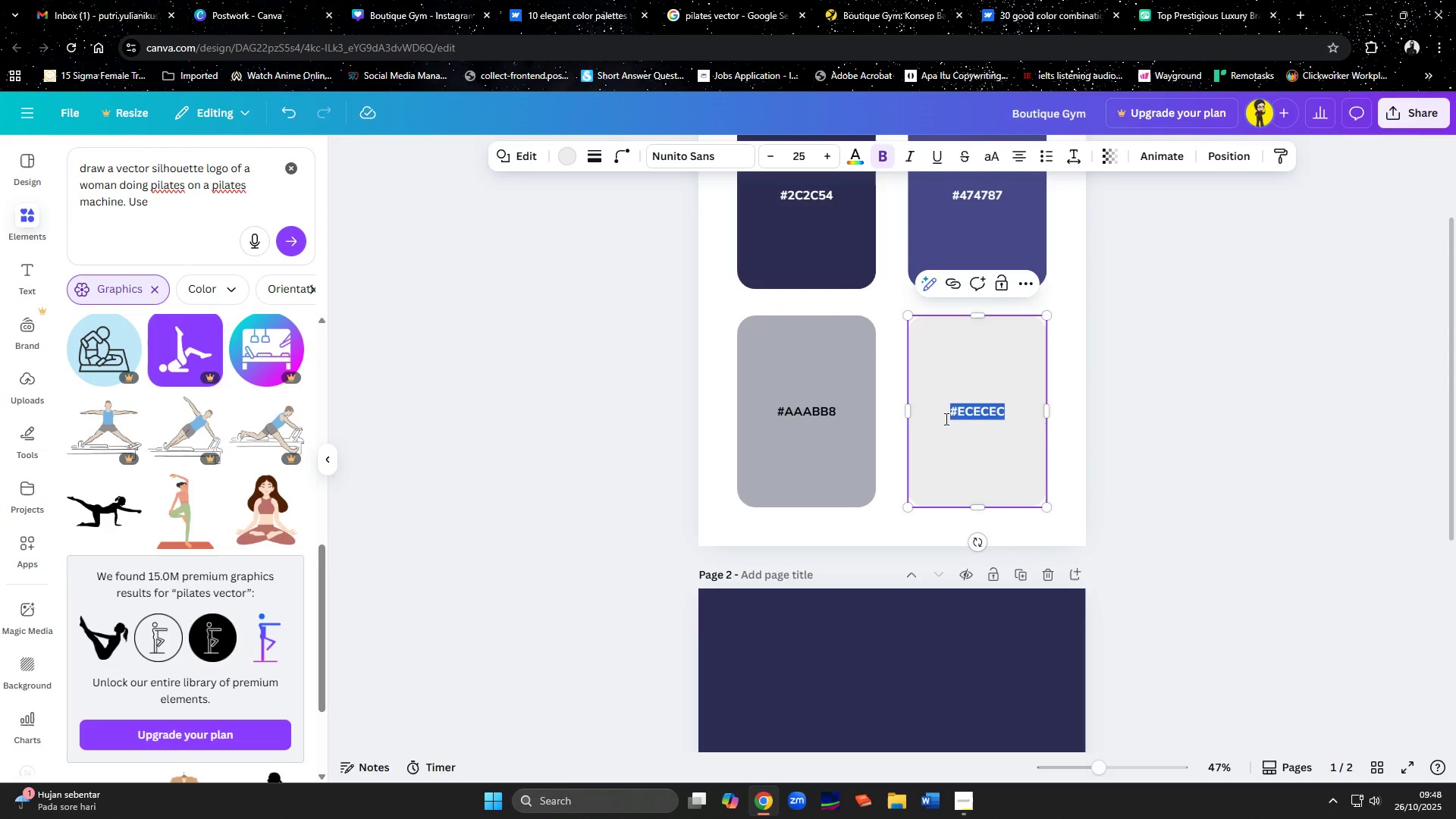 
key(Control+C)
 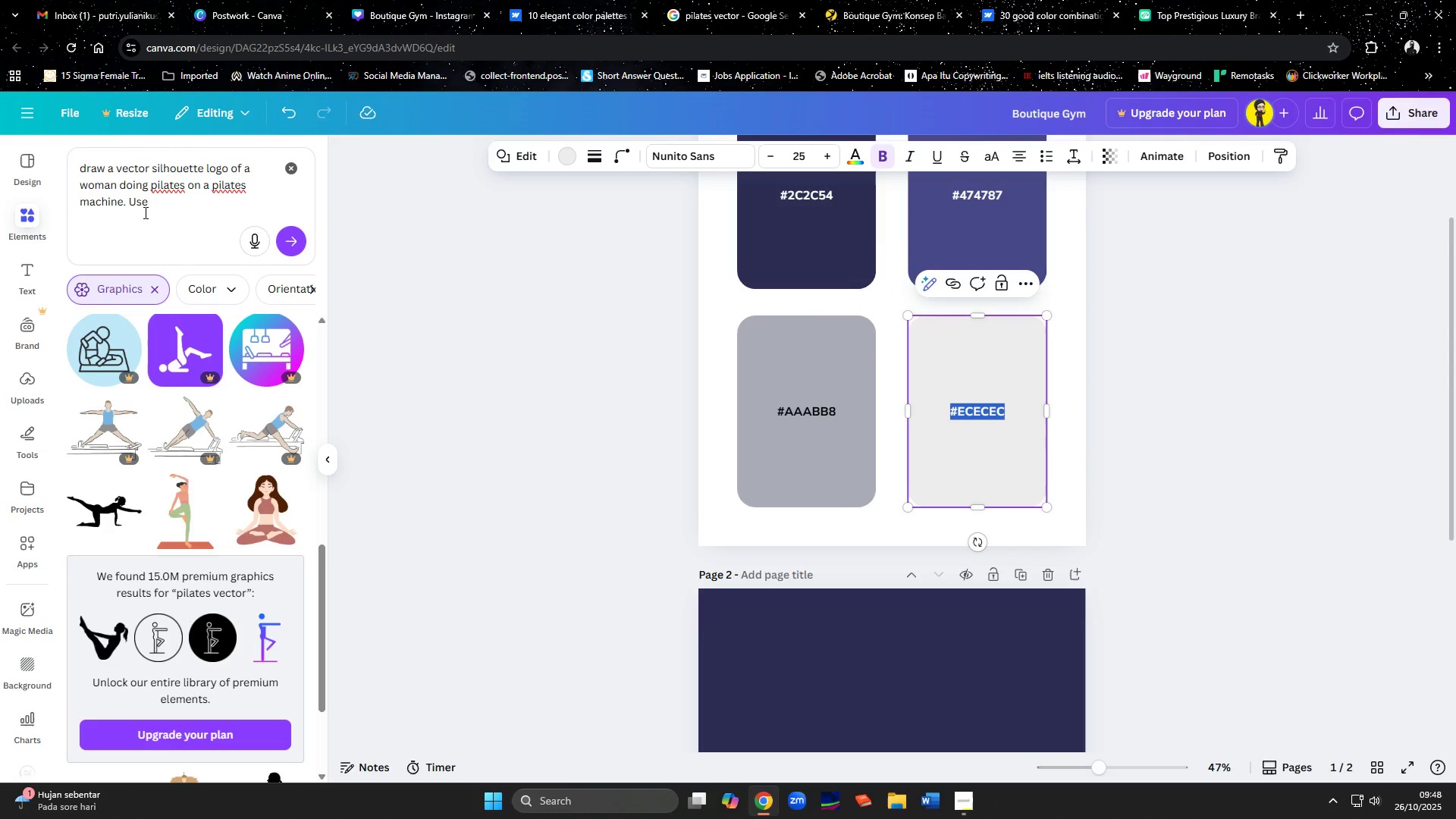 
left_click([157, 210])
 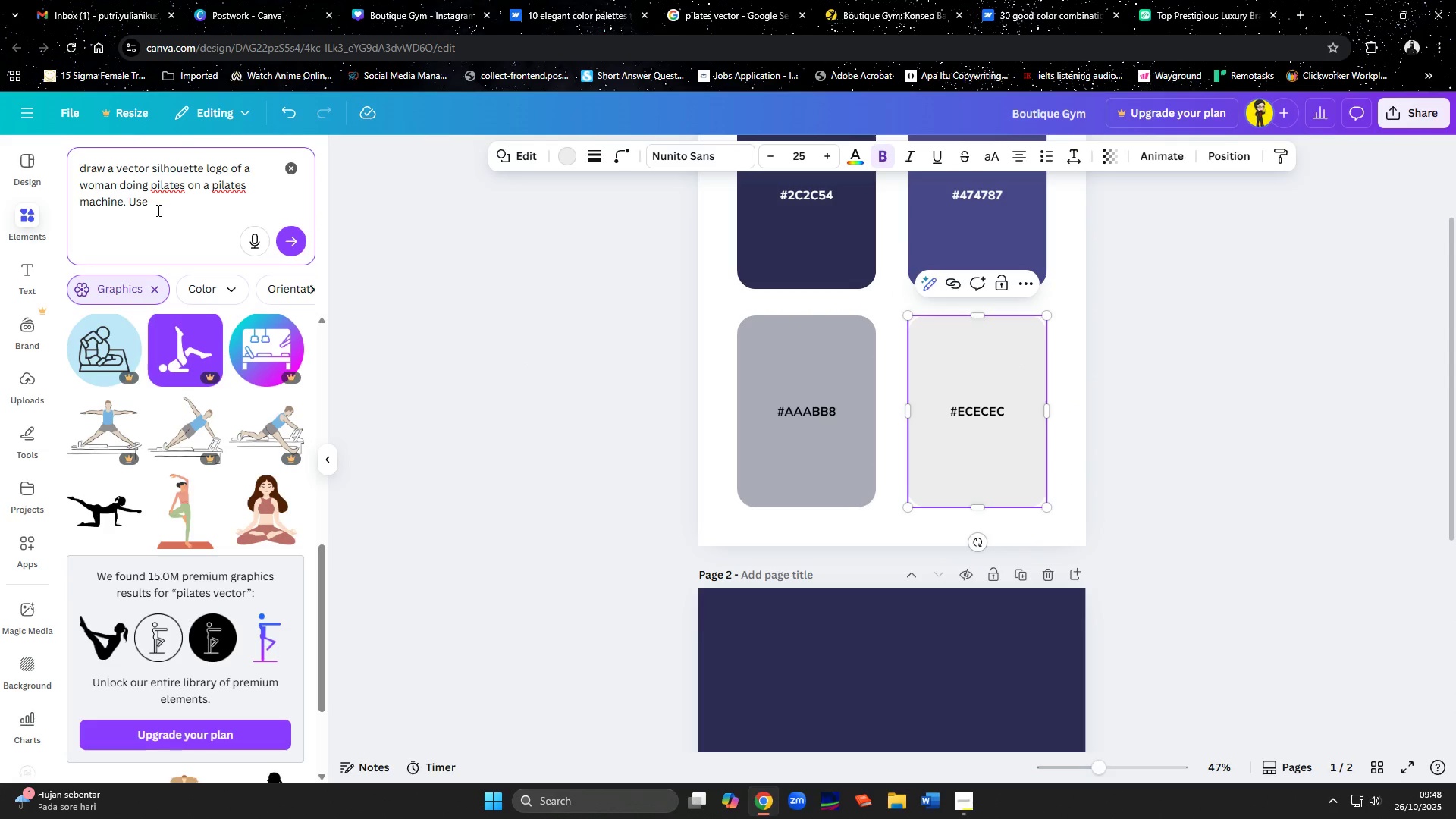 
type(hex ciokl)
key(Backspace)
key(Backspace)
key(Backspace)
key(Backspace)
type(olor )
 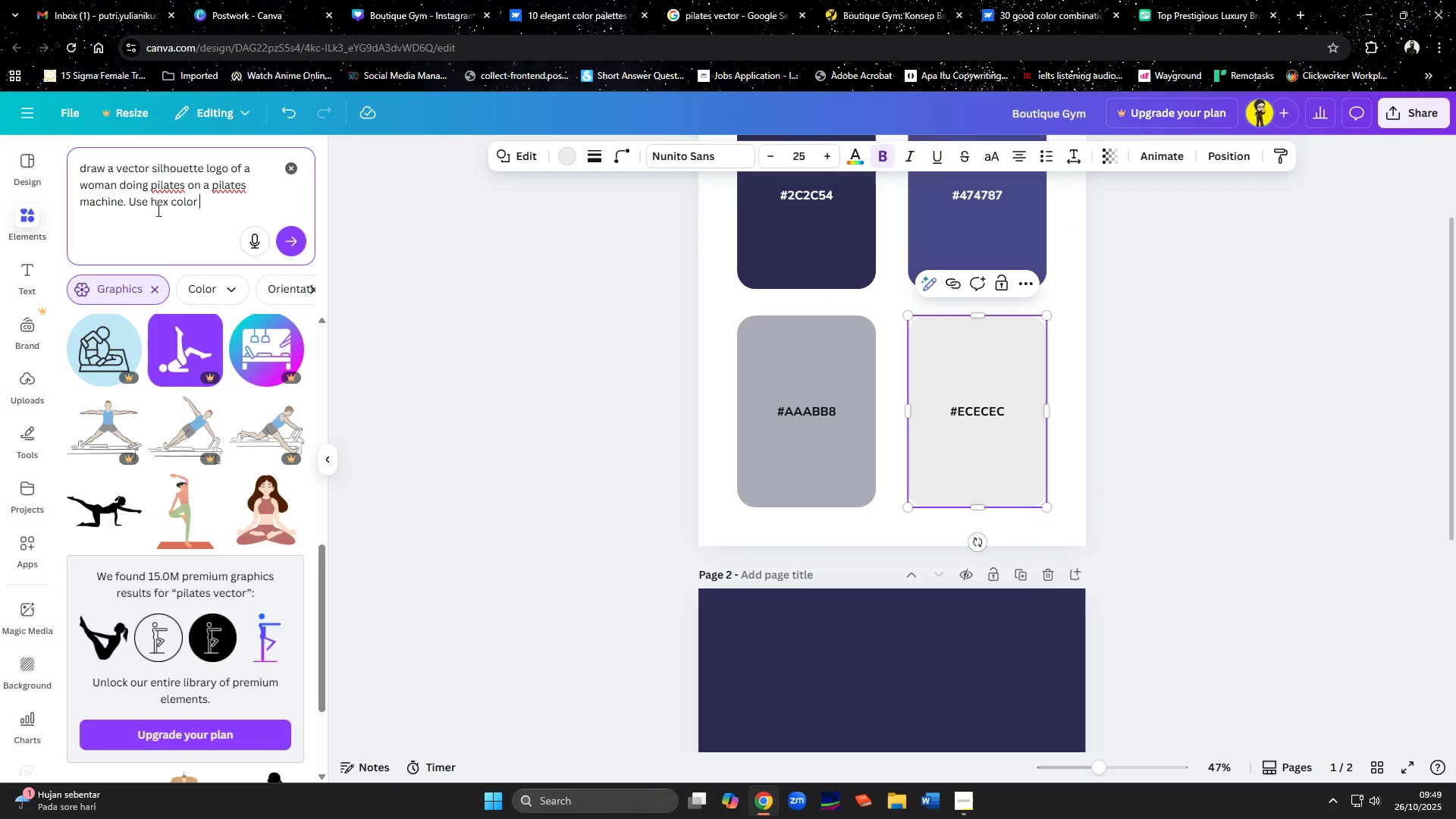 
key(Control+ControlLeft)
 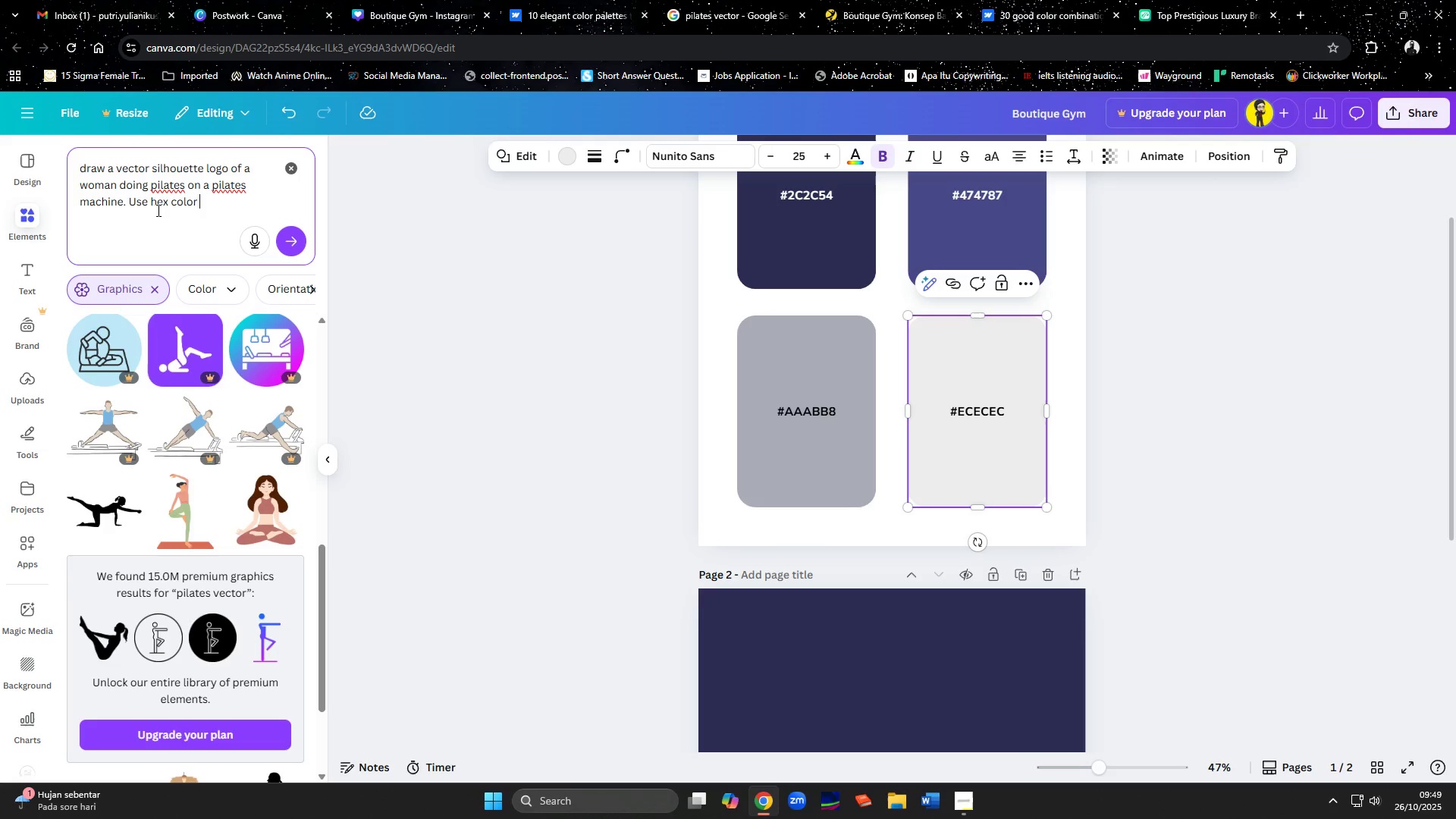 
key(Control+ControlLeft)
 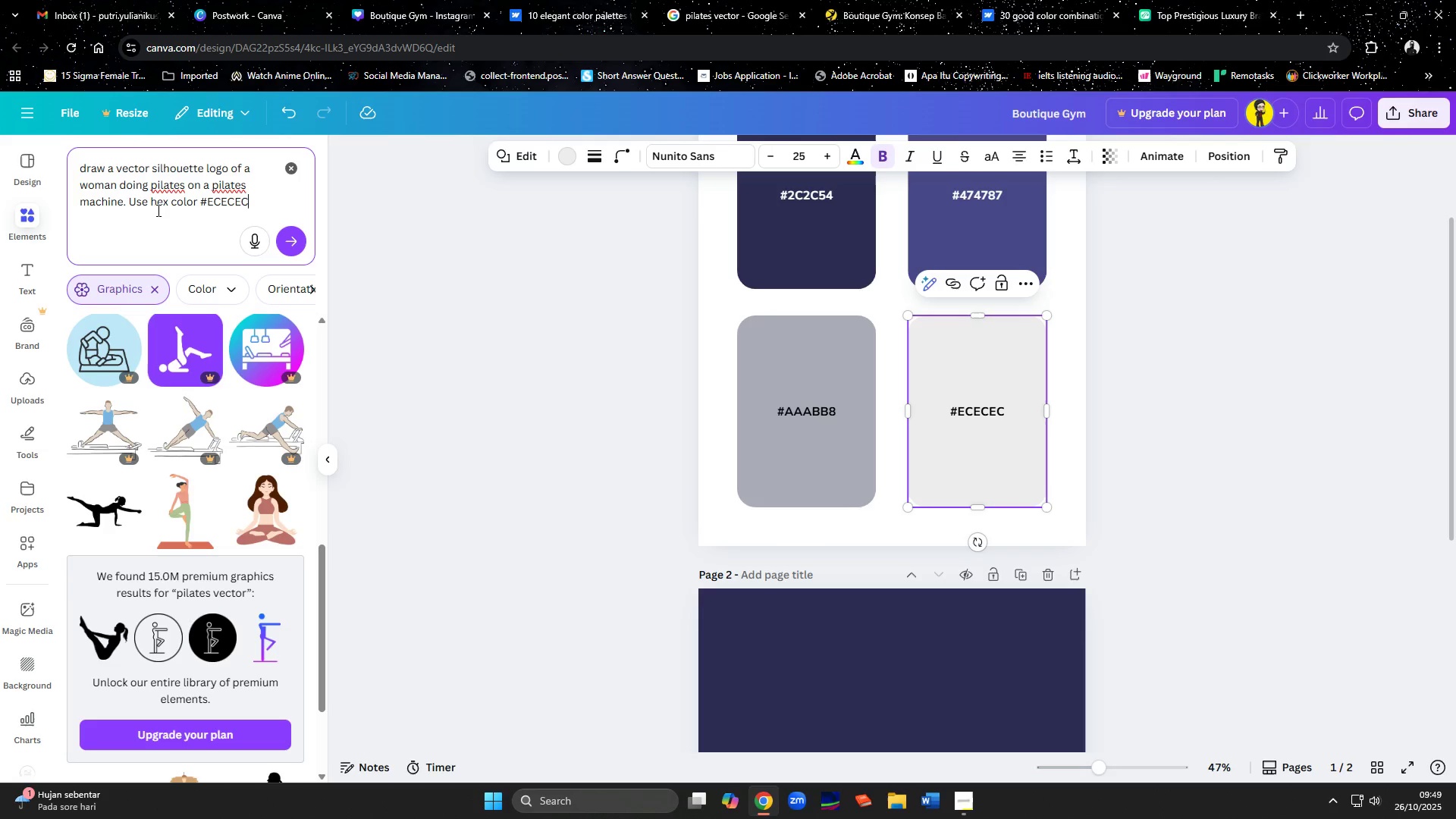 
key(Control+V)
 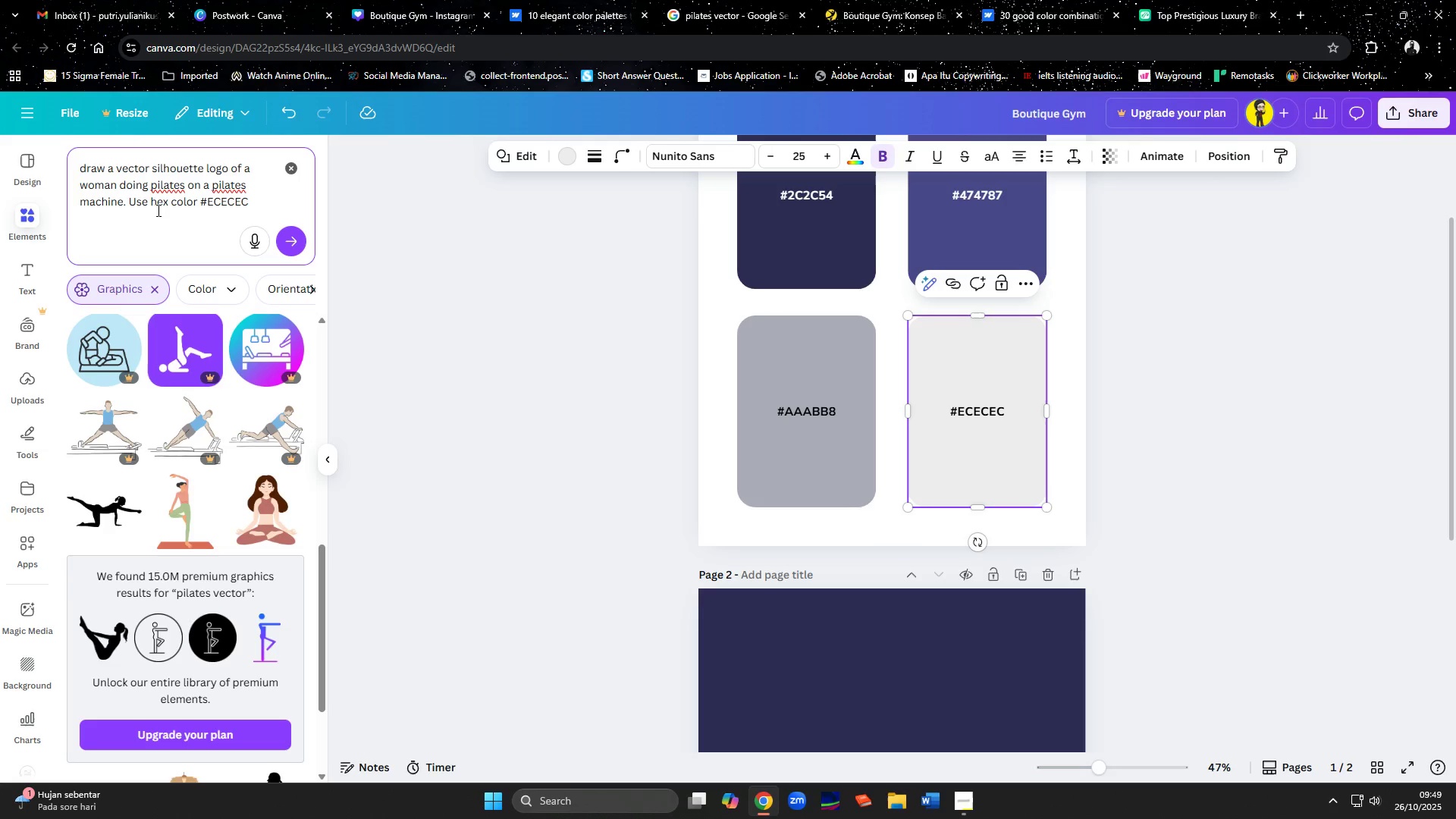 
type( for the logo)
 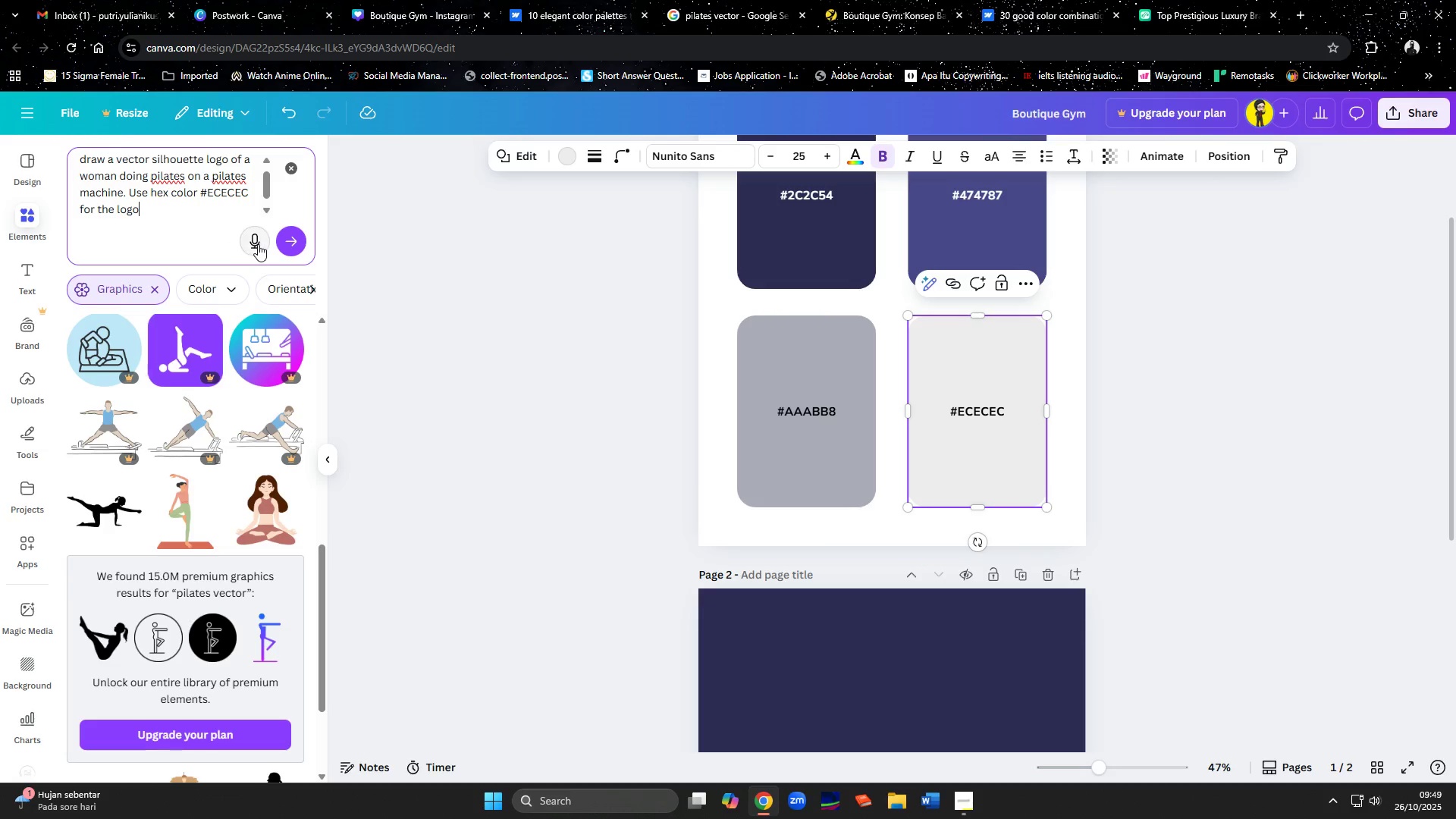 
left_click([285, 243])
 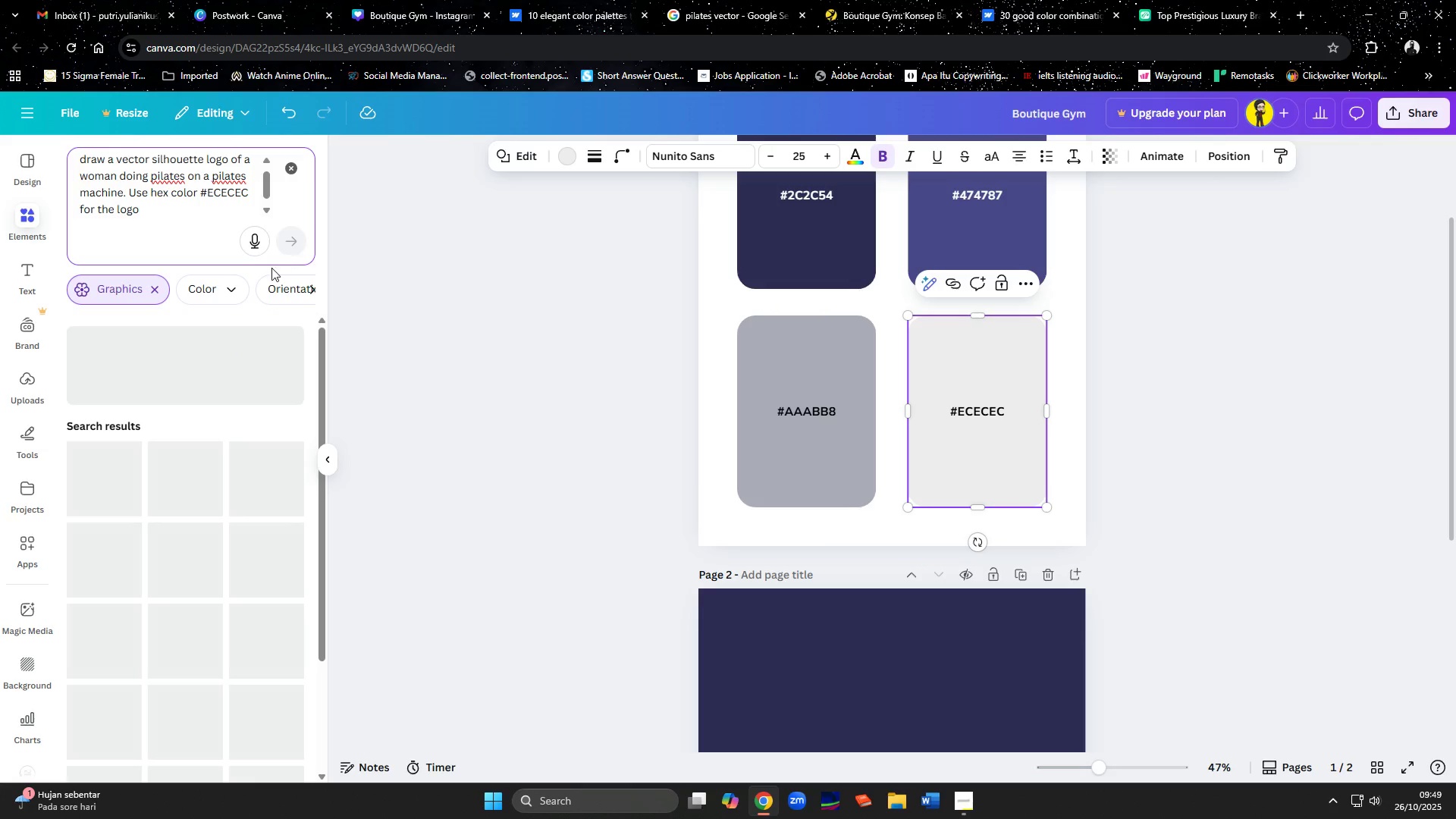 
mouse_move([218, 360])
 